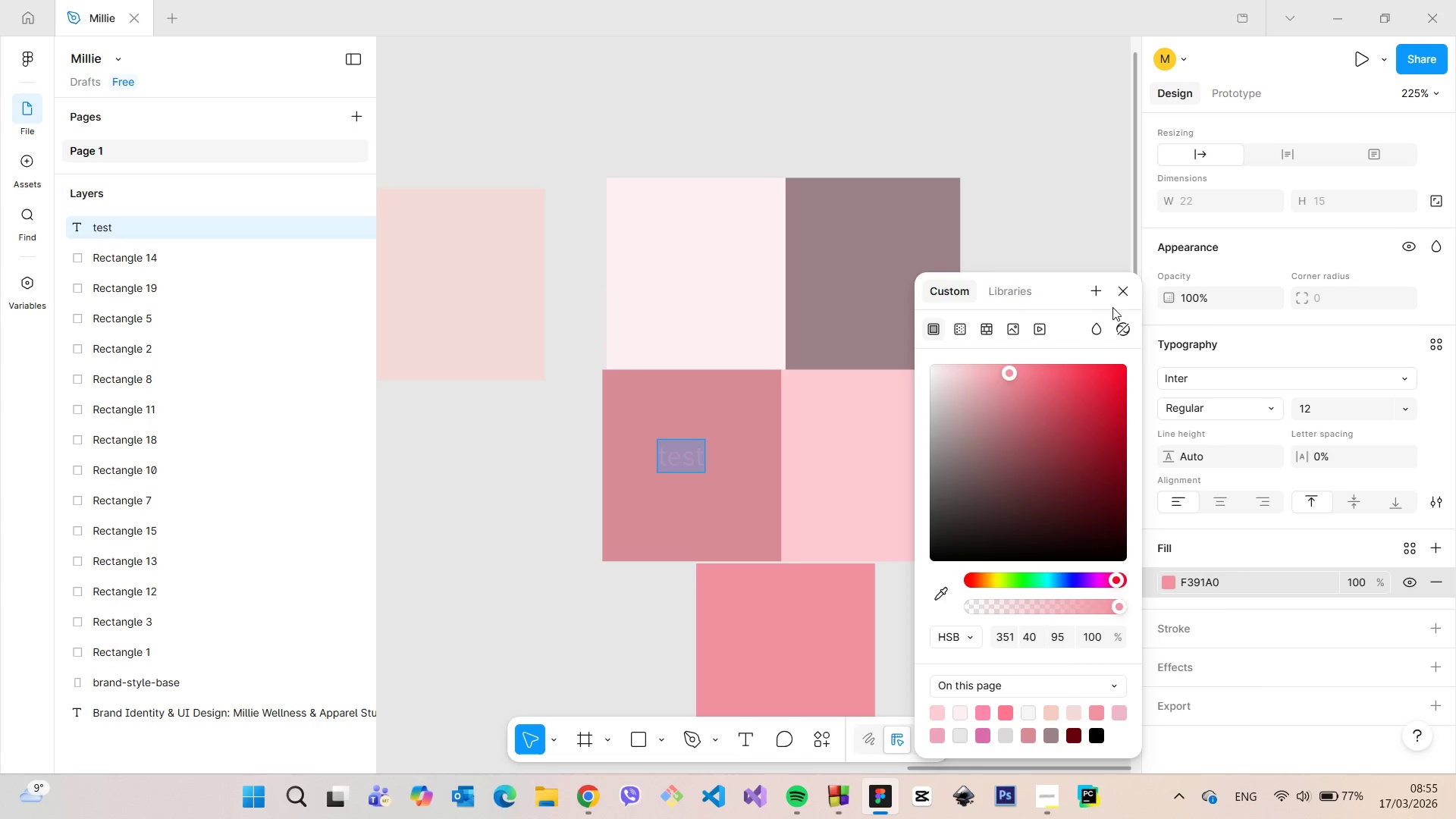 
left_click([1117, 295])
 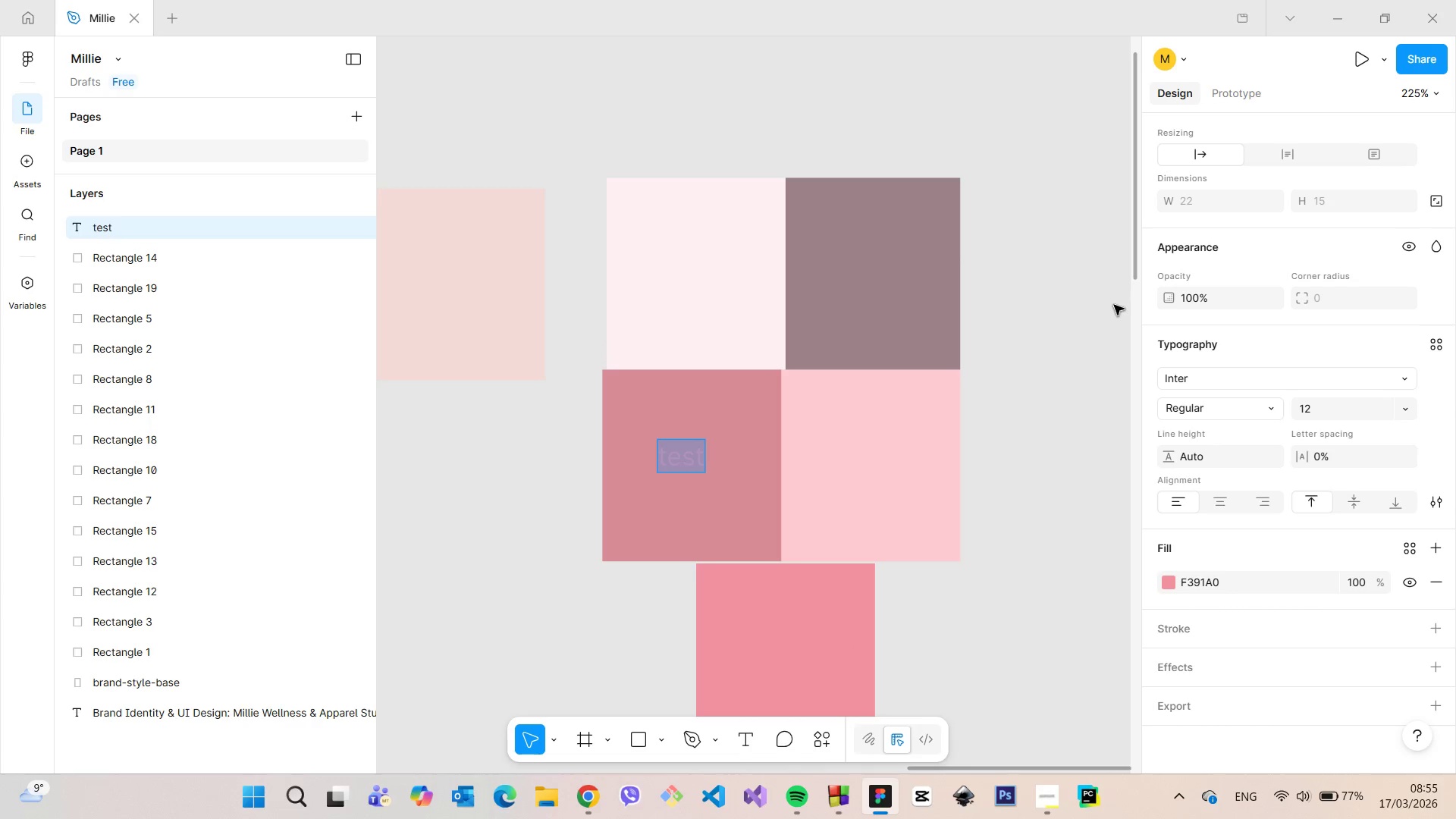 
left_click([1112, 308])
 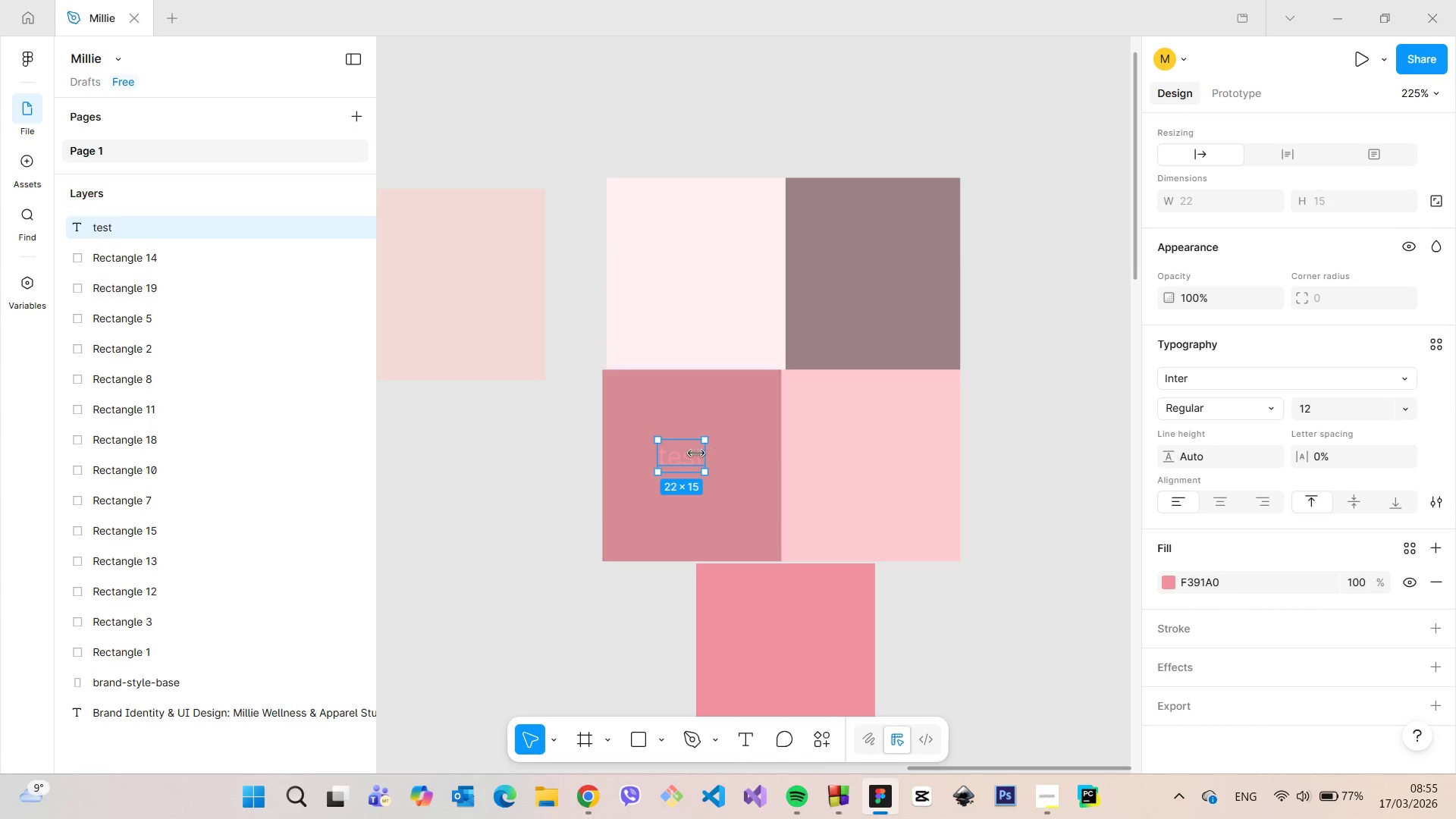 
left_click_drag(start_coordinate=[682, 457], to_coordinate=[707, 341])
 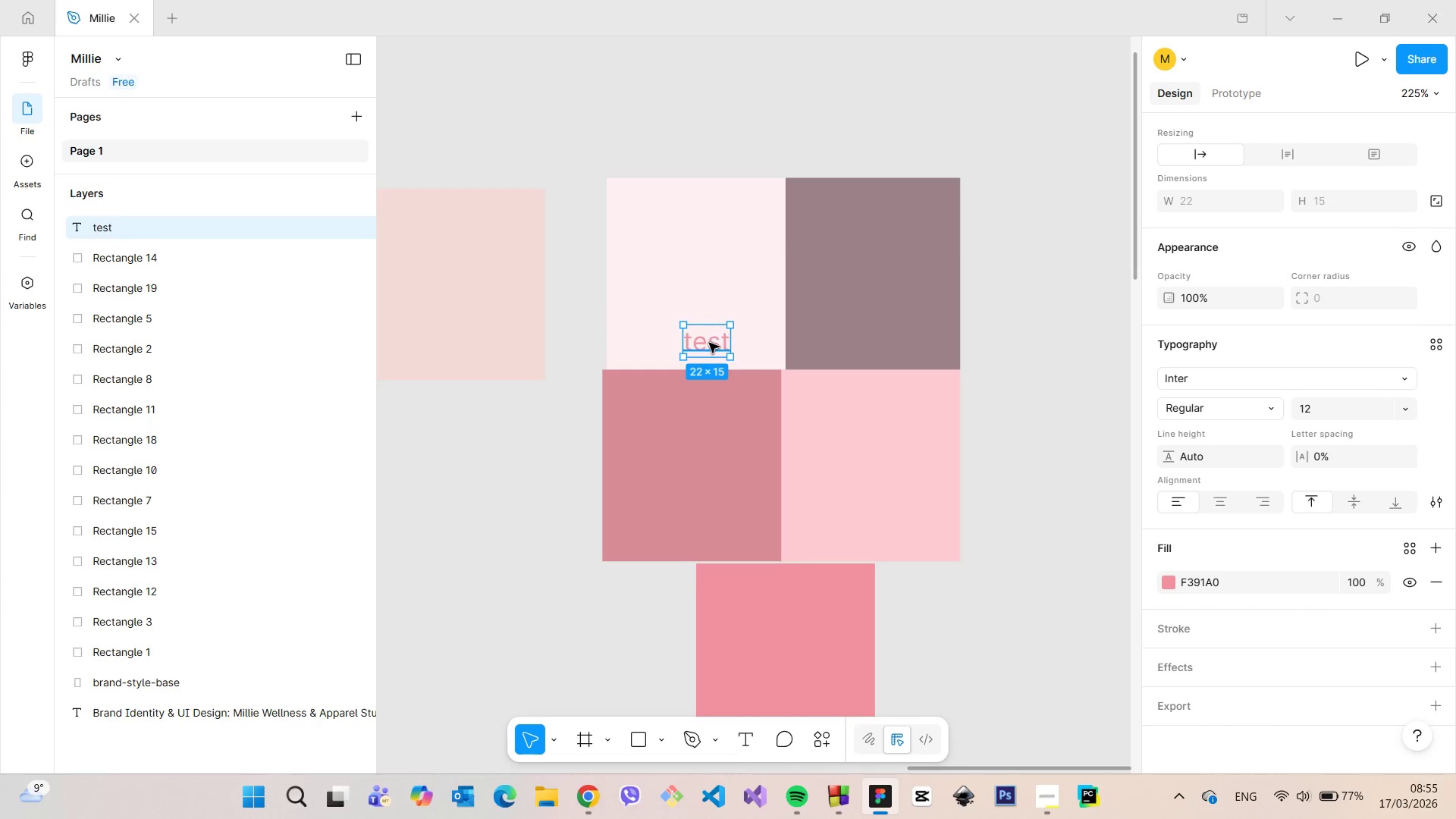 
left_click_drag(start_coordinate=[709, 343], to_coordinate=[848, 316])
 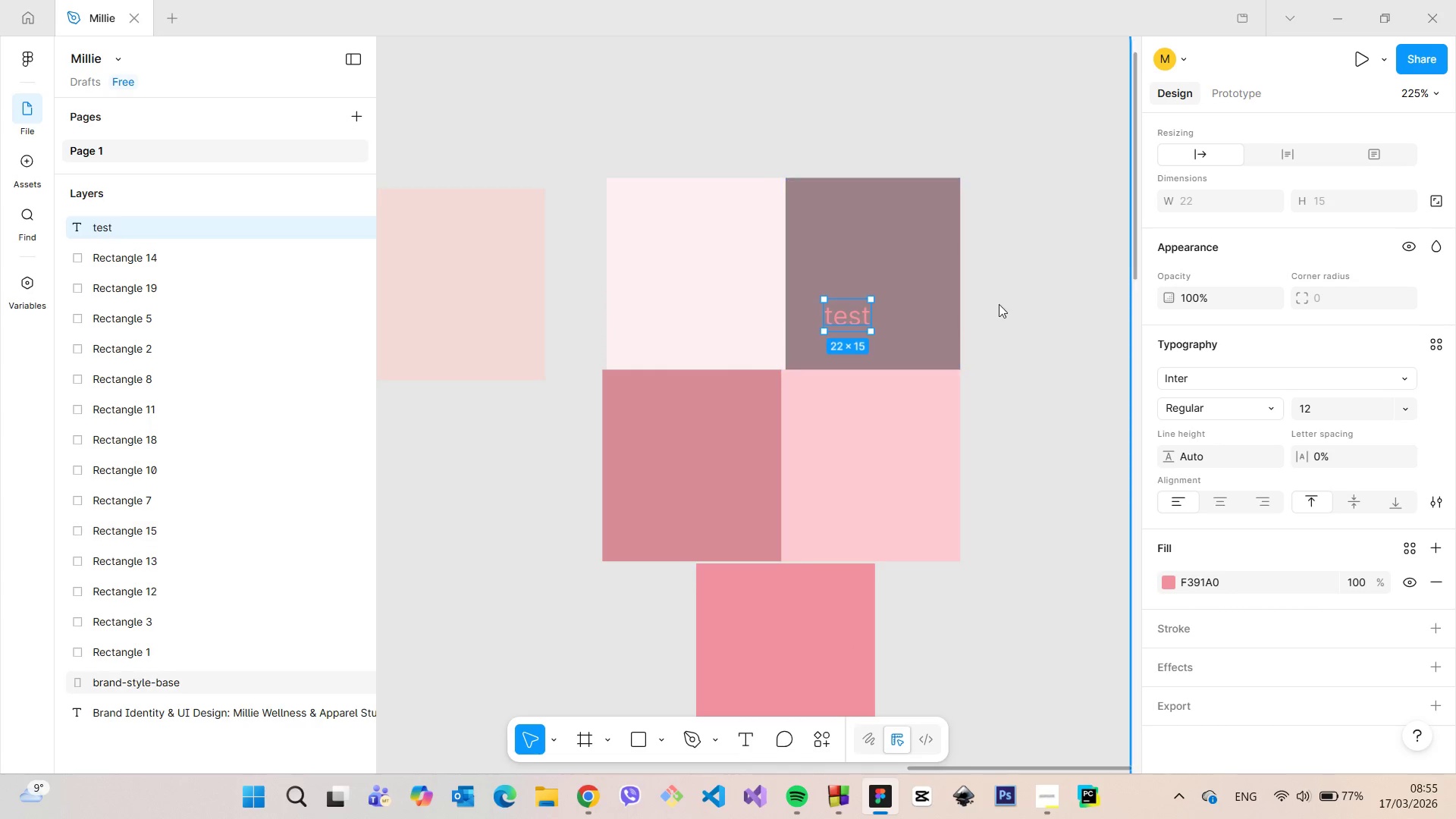 
left_click([999, 304])
 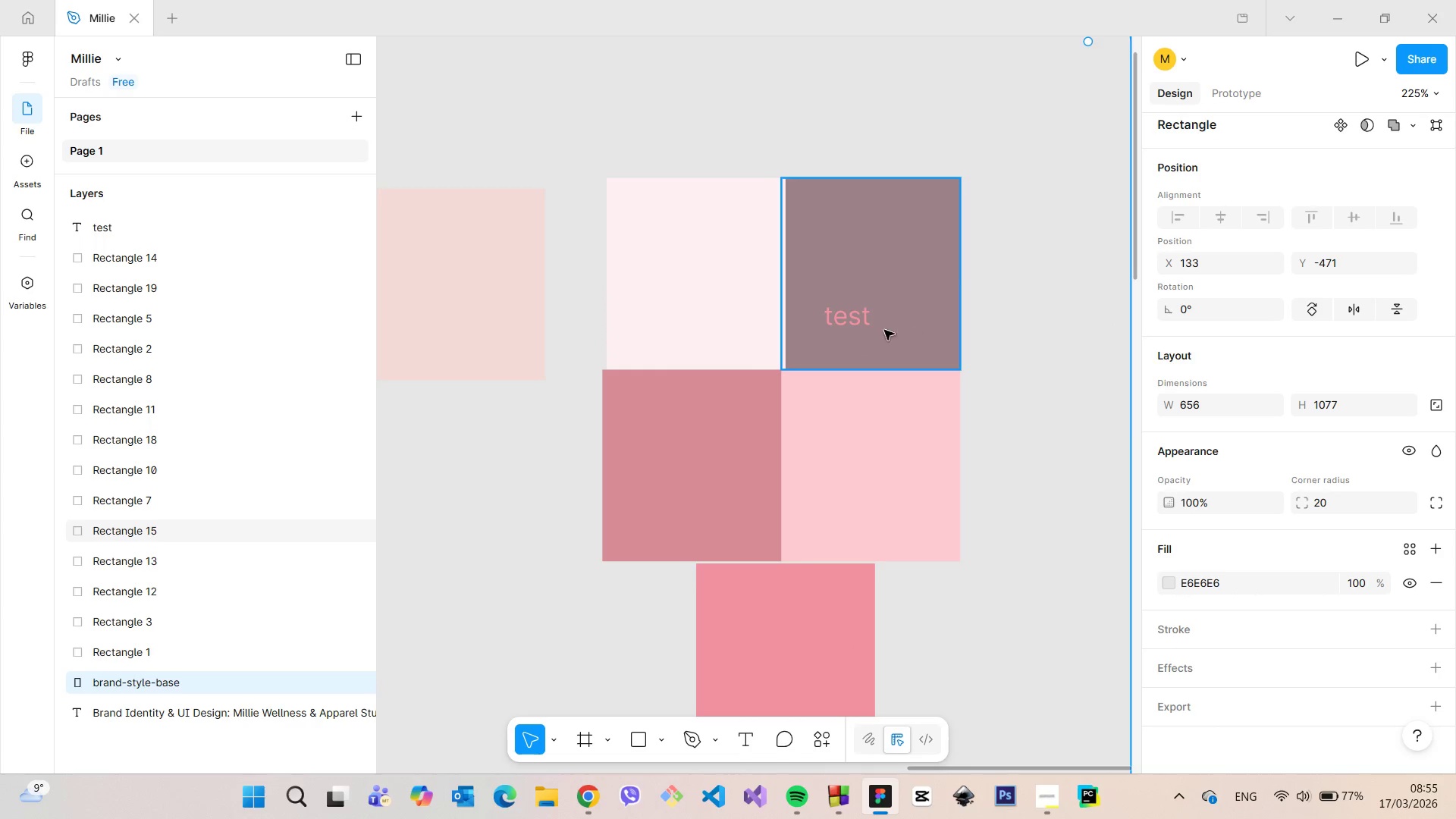 
left_click([853, 322])
 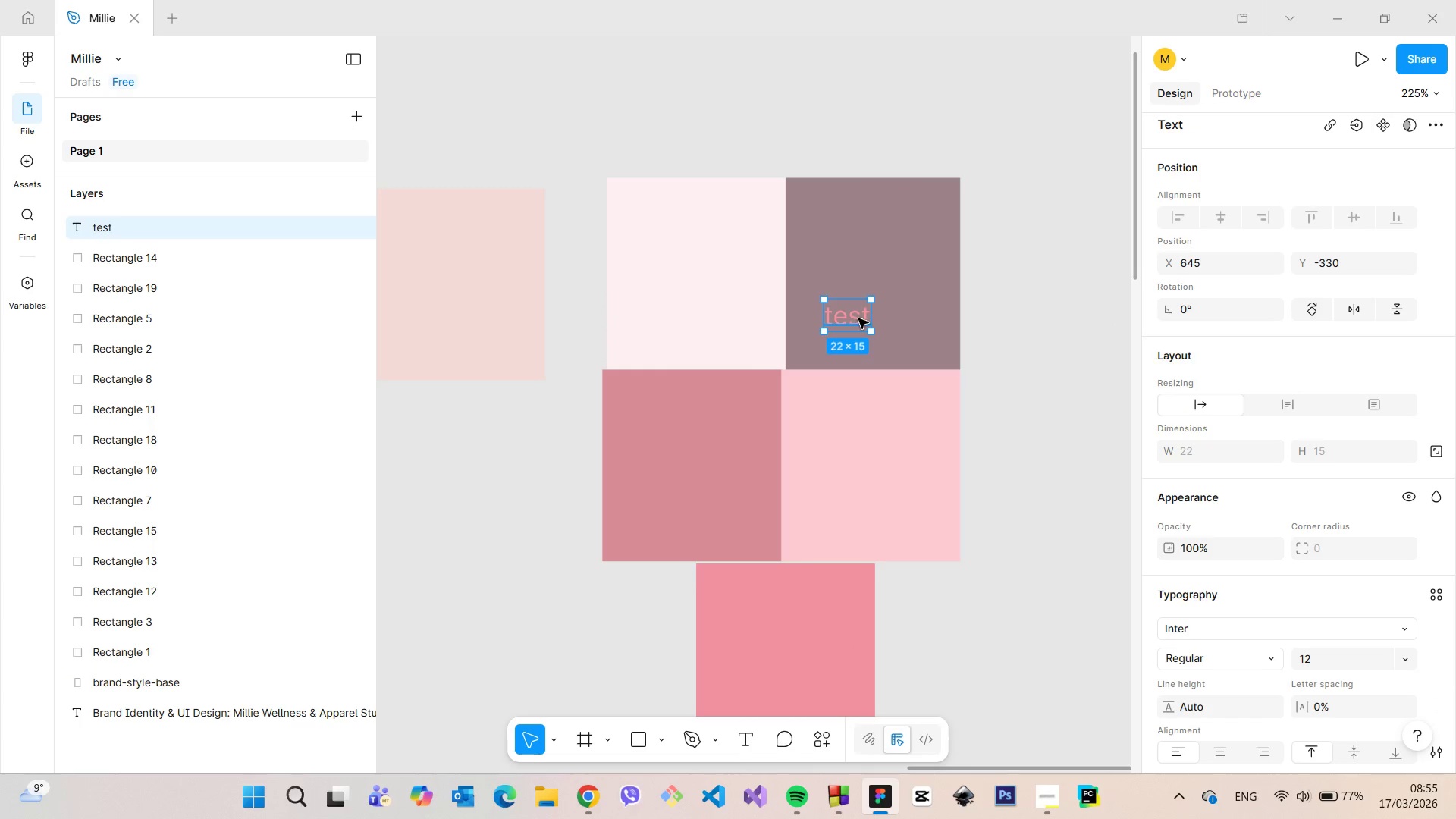 
left_click_drag(start_coordinate=[858, 318], to_coordinate=[852, 402])
 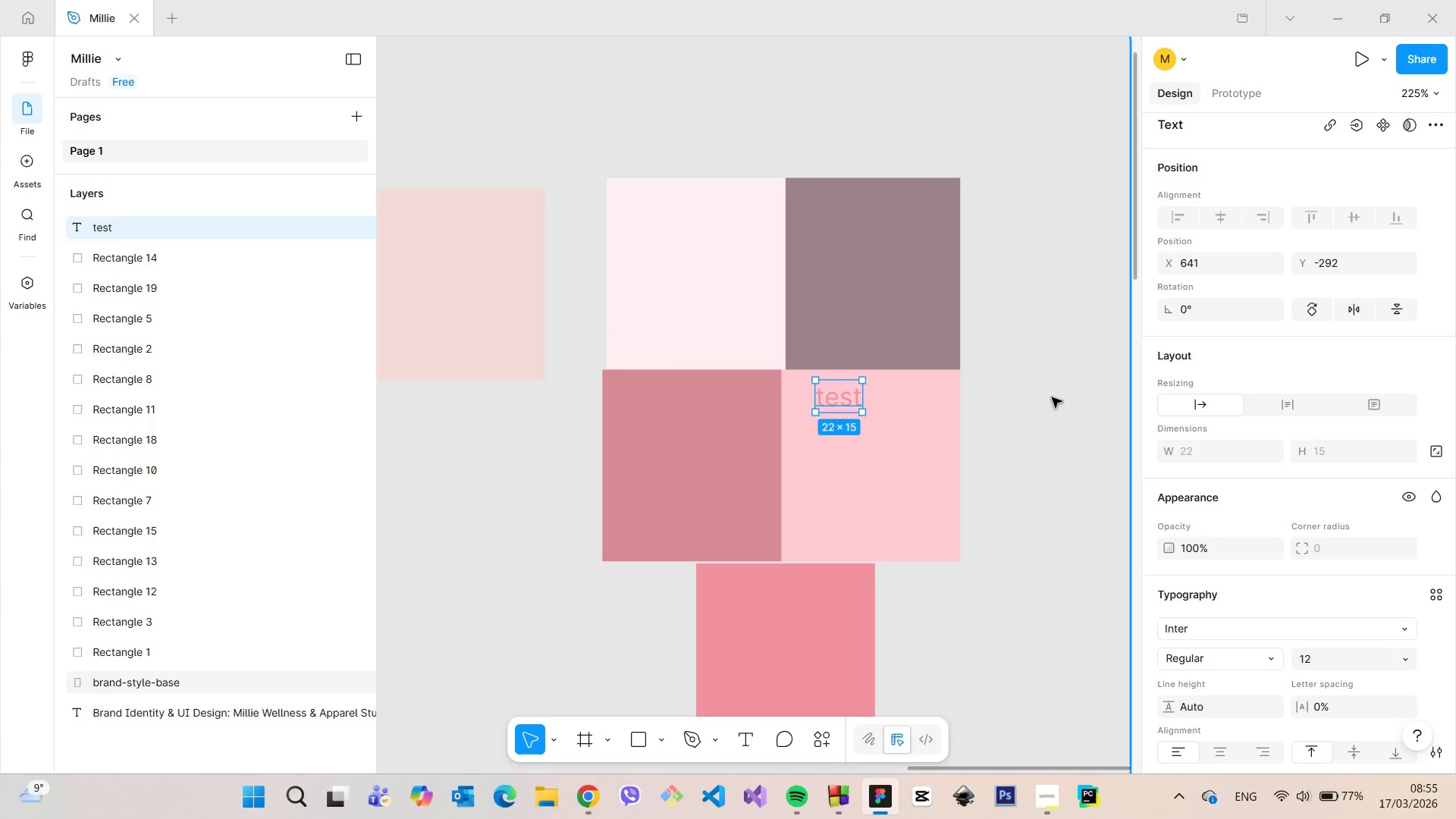 
left_click([1052, 397])
 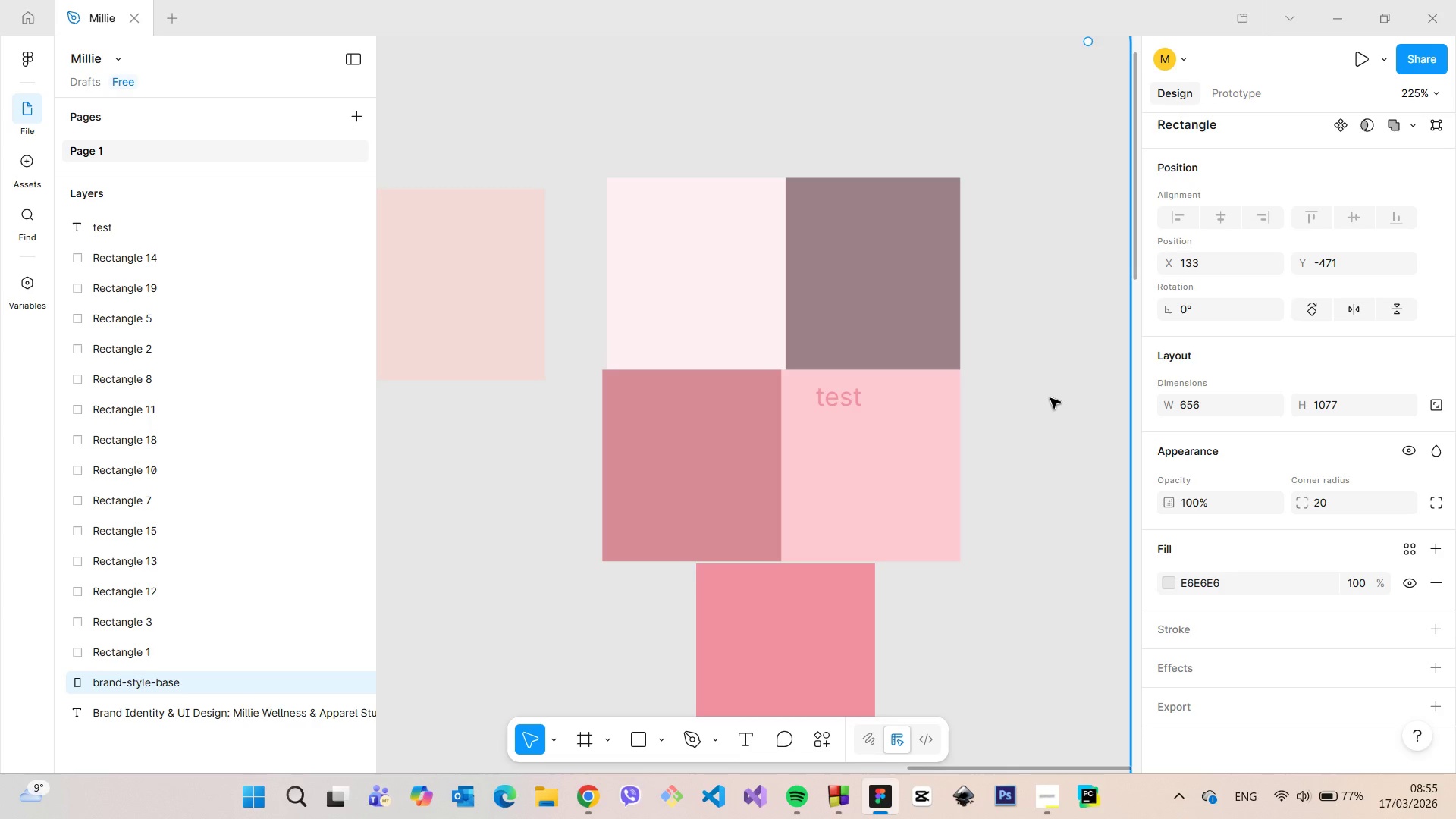 
scroll: coordinate [733, 406], scroll_direction: down, amount: 11.0
 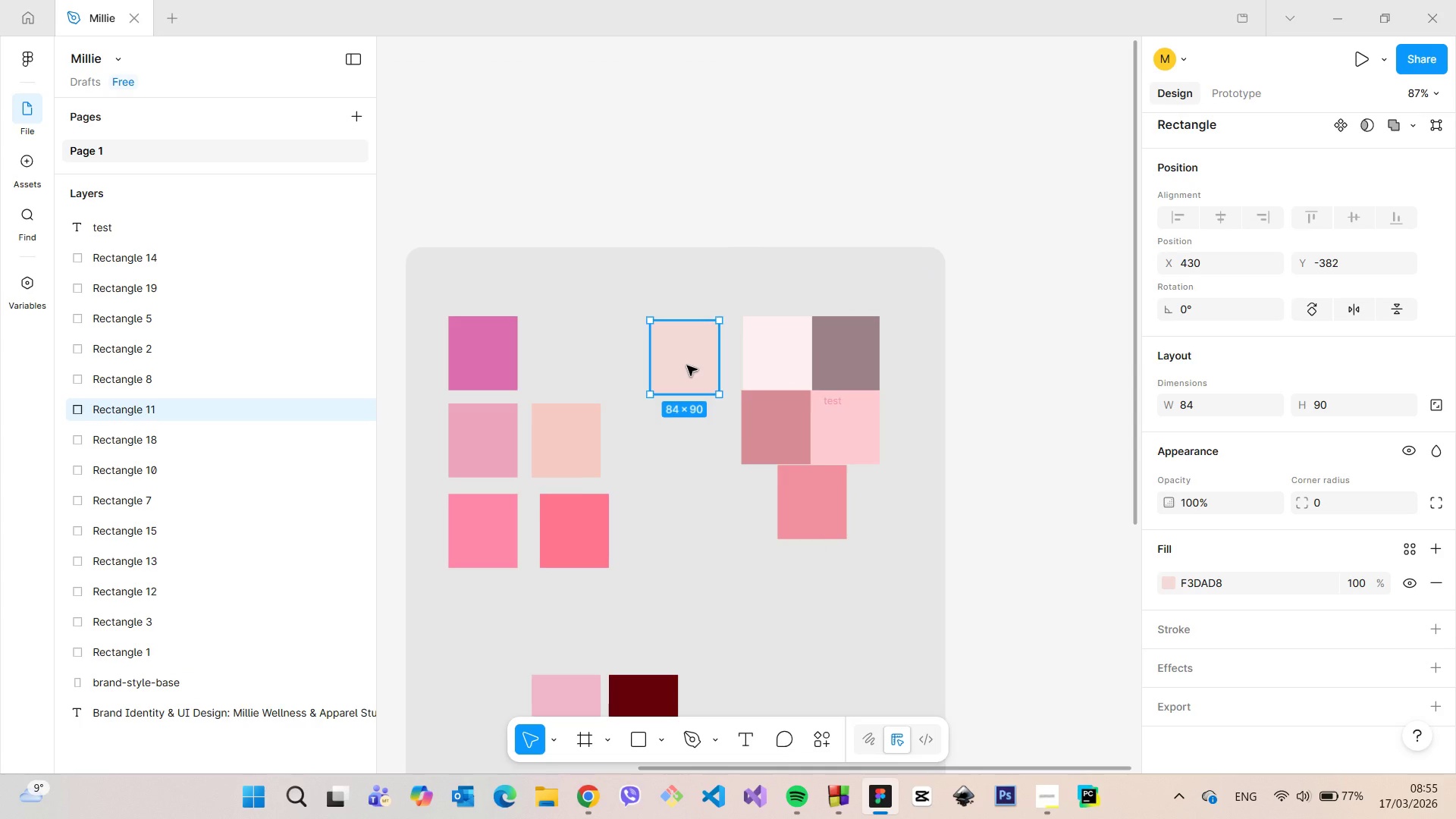 
key(Backspace)
 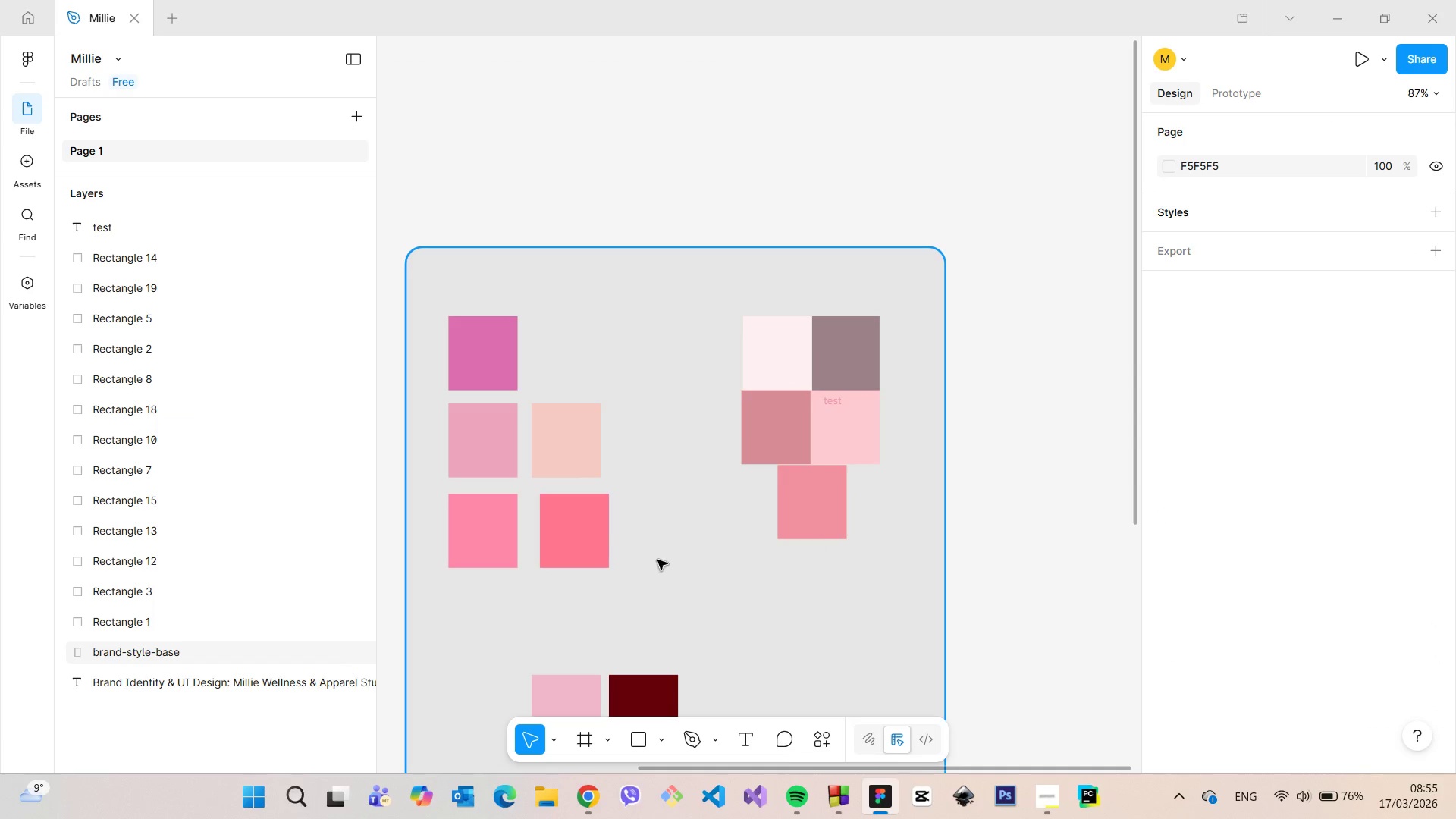 
left_click([566, 428])
 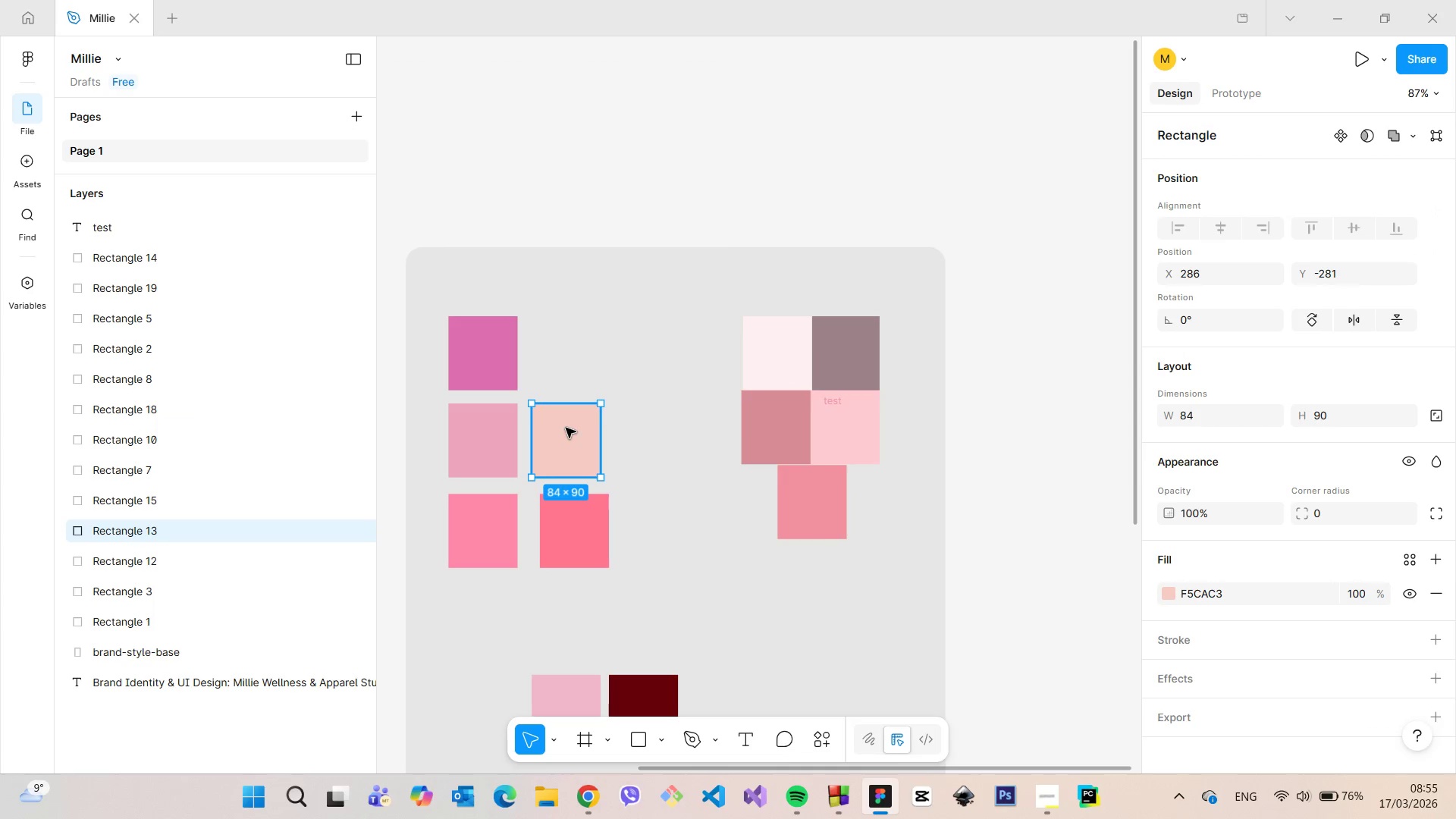 
key(Backspace)
 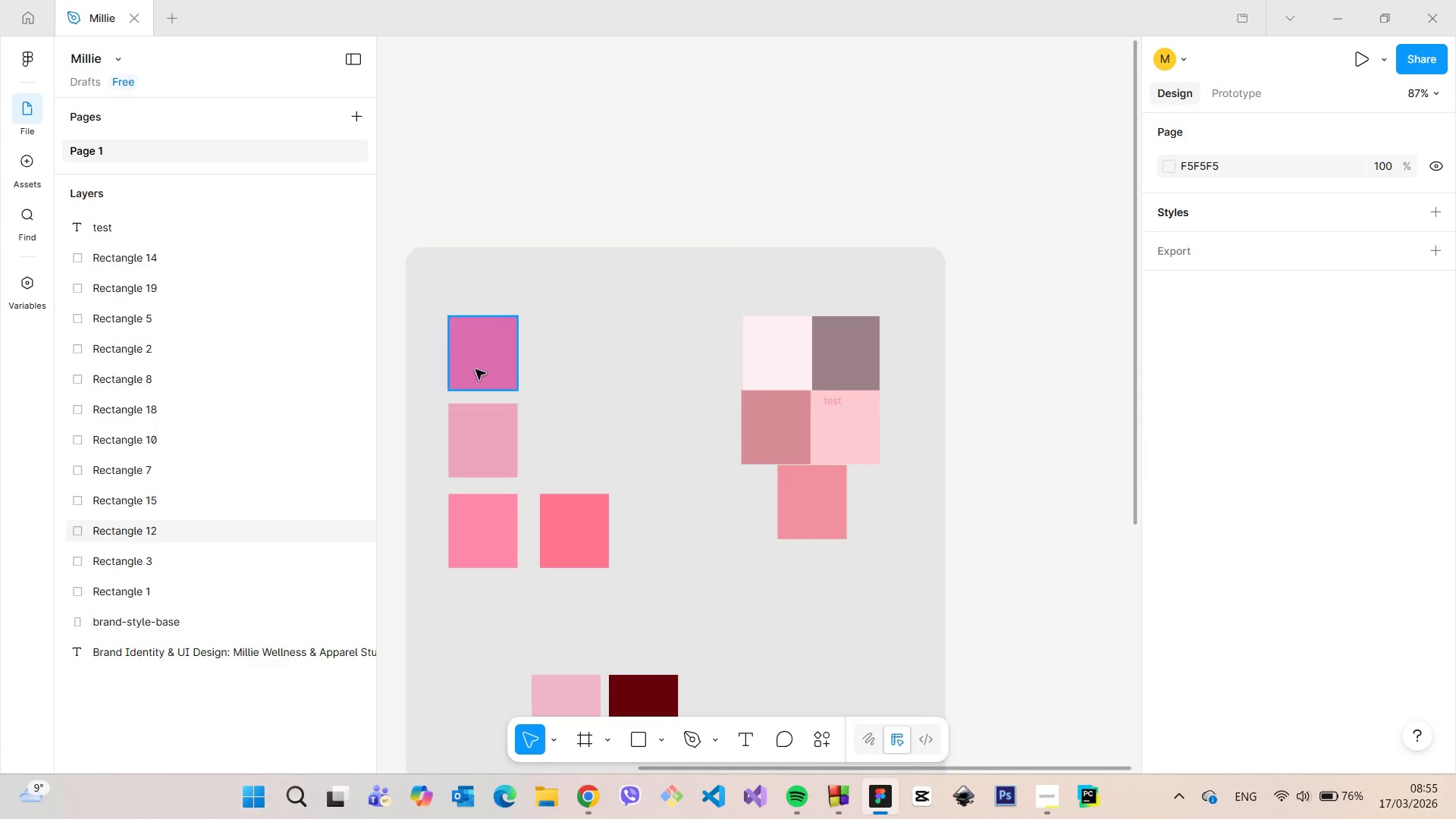 
left_click([474, 368])
 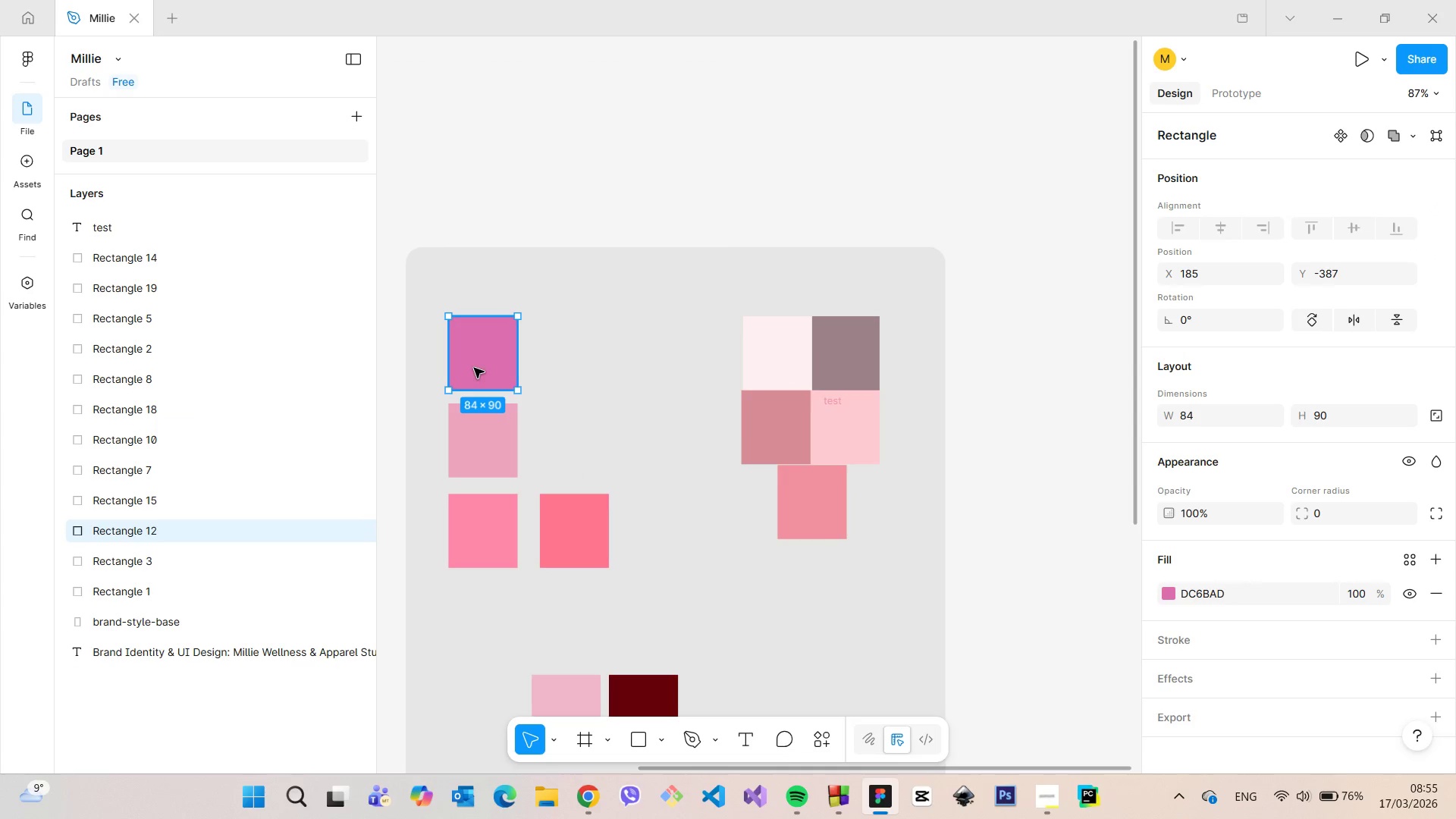 
key(Backspace)
 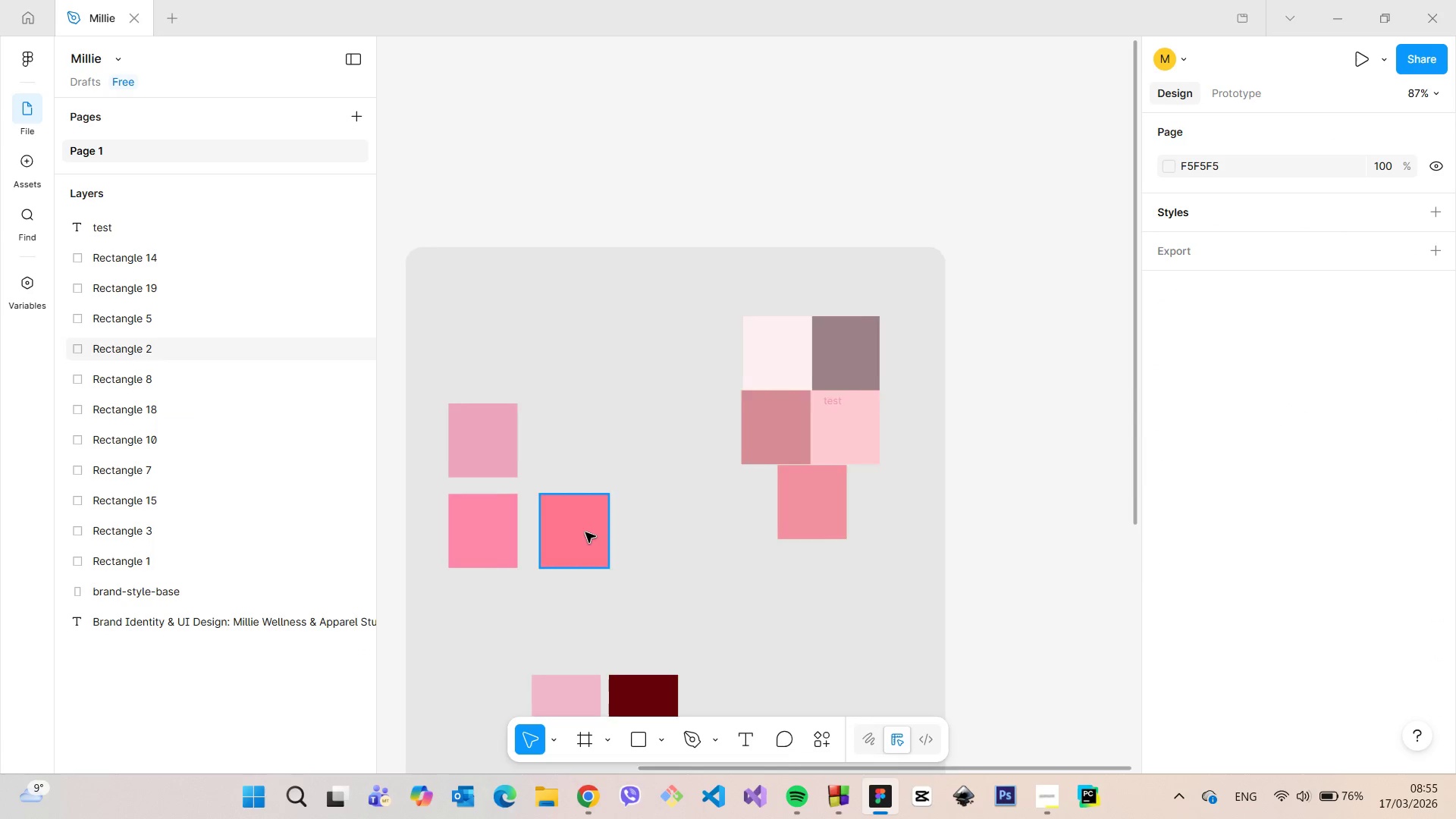 
scroll: coordinate [585, 532], scroll_direction: down, amount: 3.0
 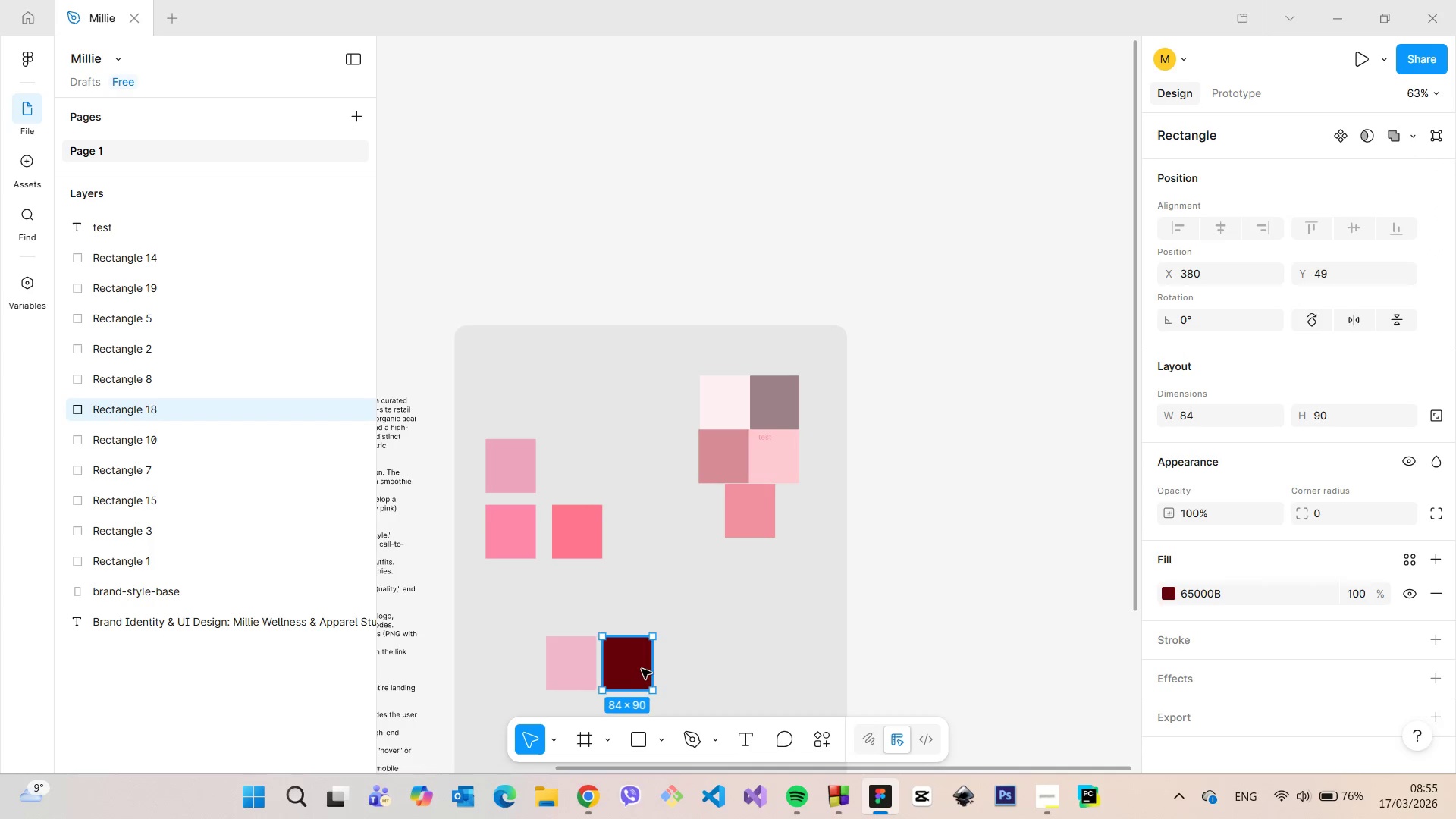 
left_click_drag(start_coordinate=[639, 669], to_coordinate=[787, 410])
 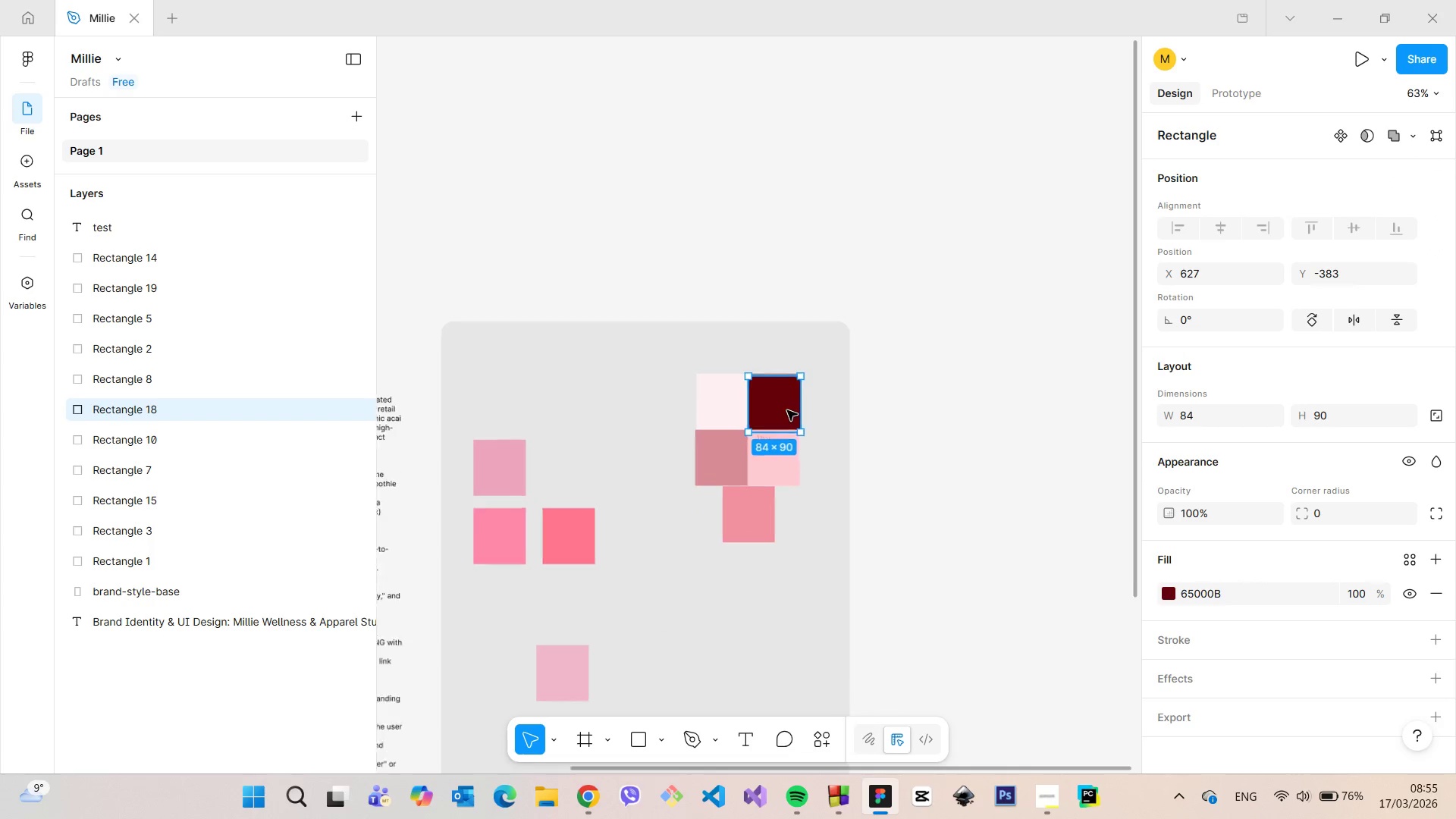 
scroll: coordinate [787, 410], scroll_direction: up, amount: 9.0
 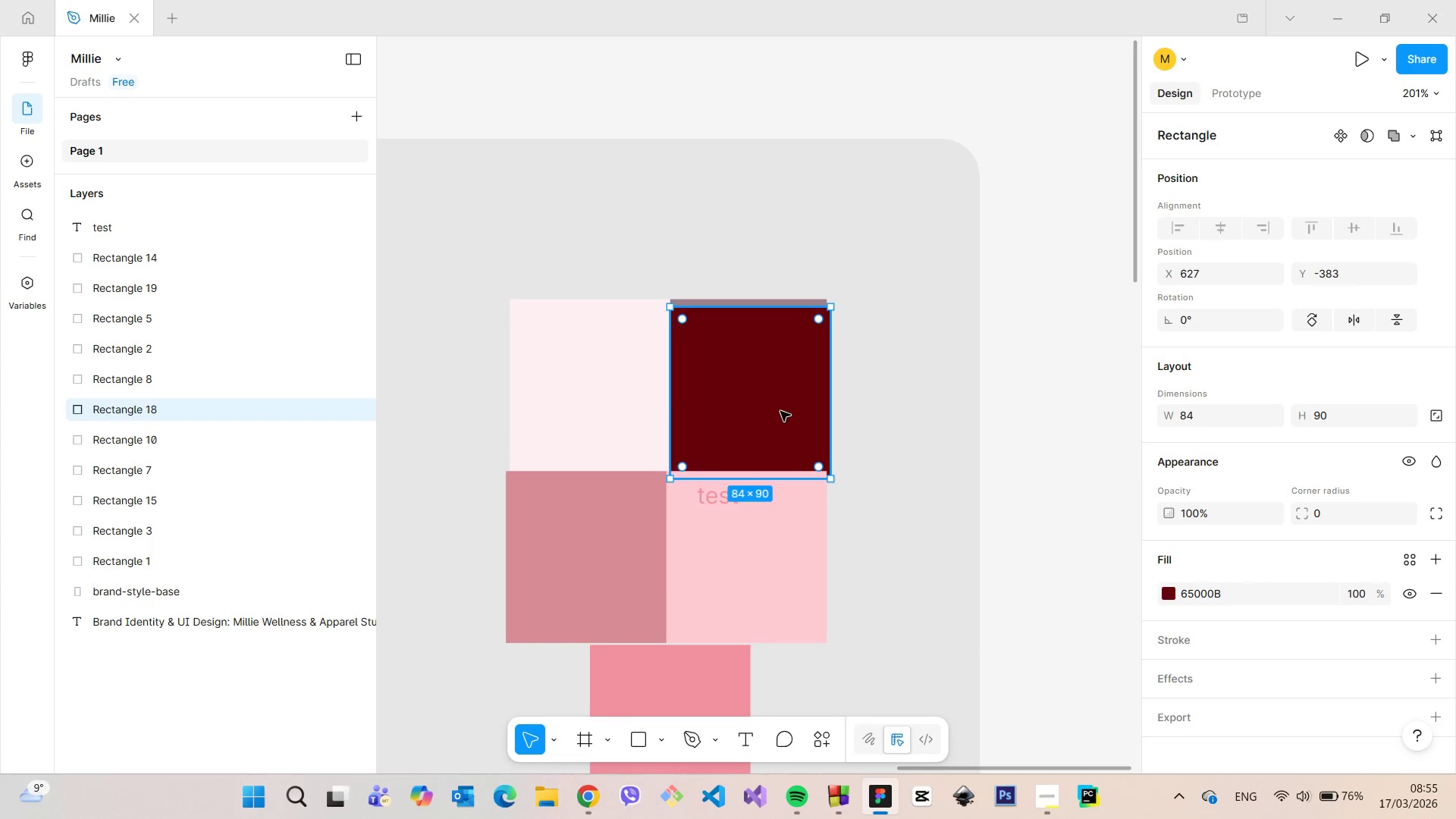 
left_click_drag(start_coordinate=[780, 411], to_coordinate=[859, 419])
 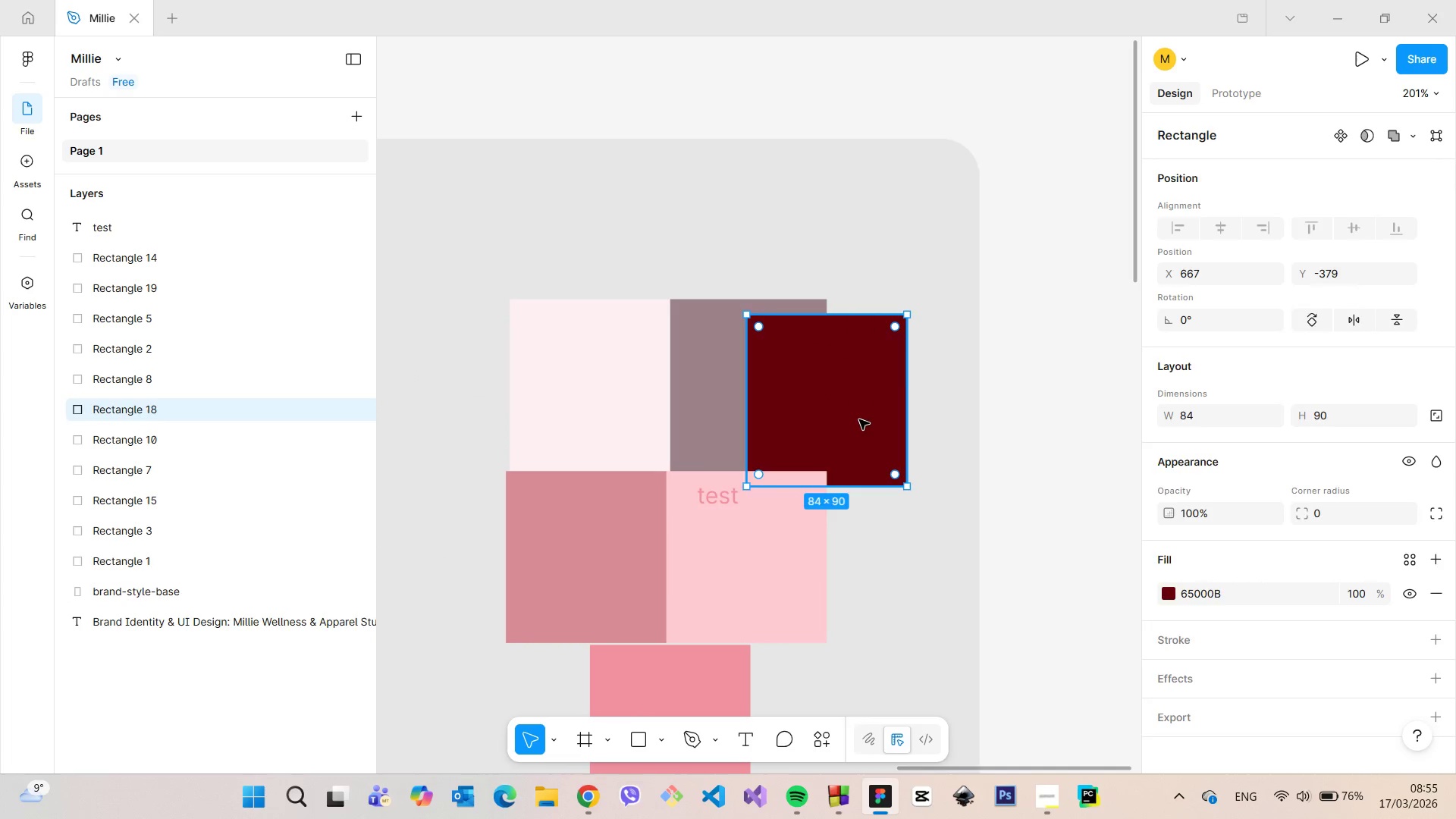 
key(Backspace)
 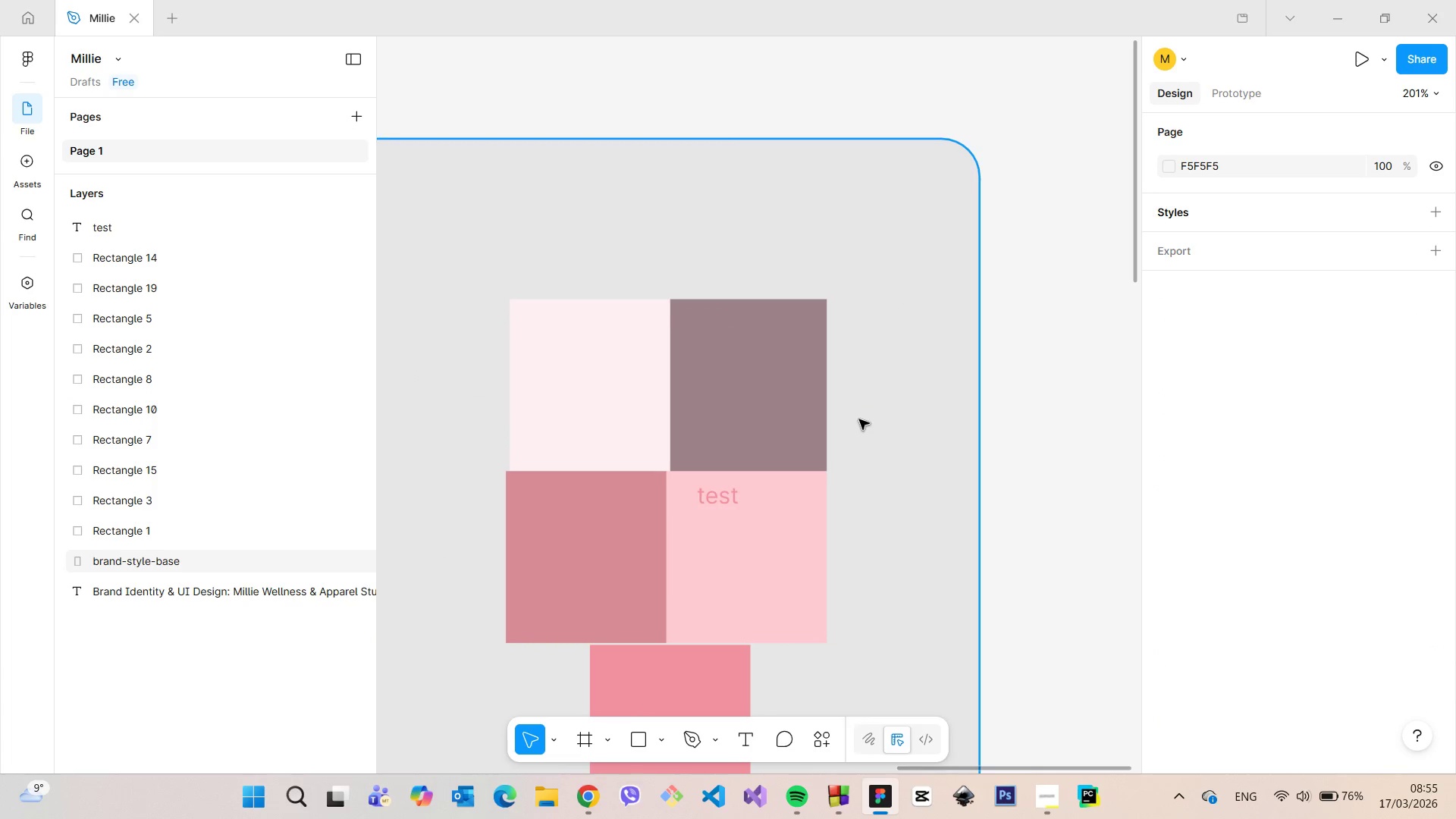 
scroll: coordinate [859, 419], scroll_direction: down, amount: 11.0
 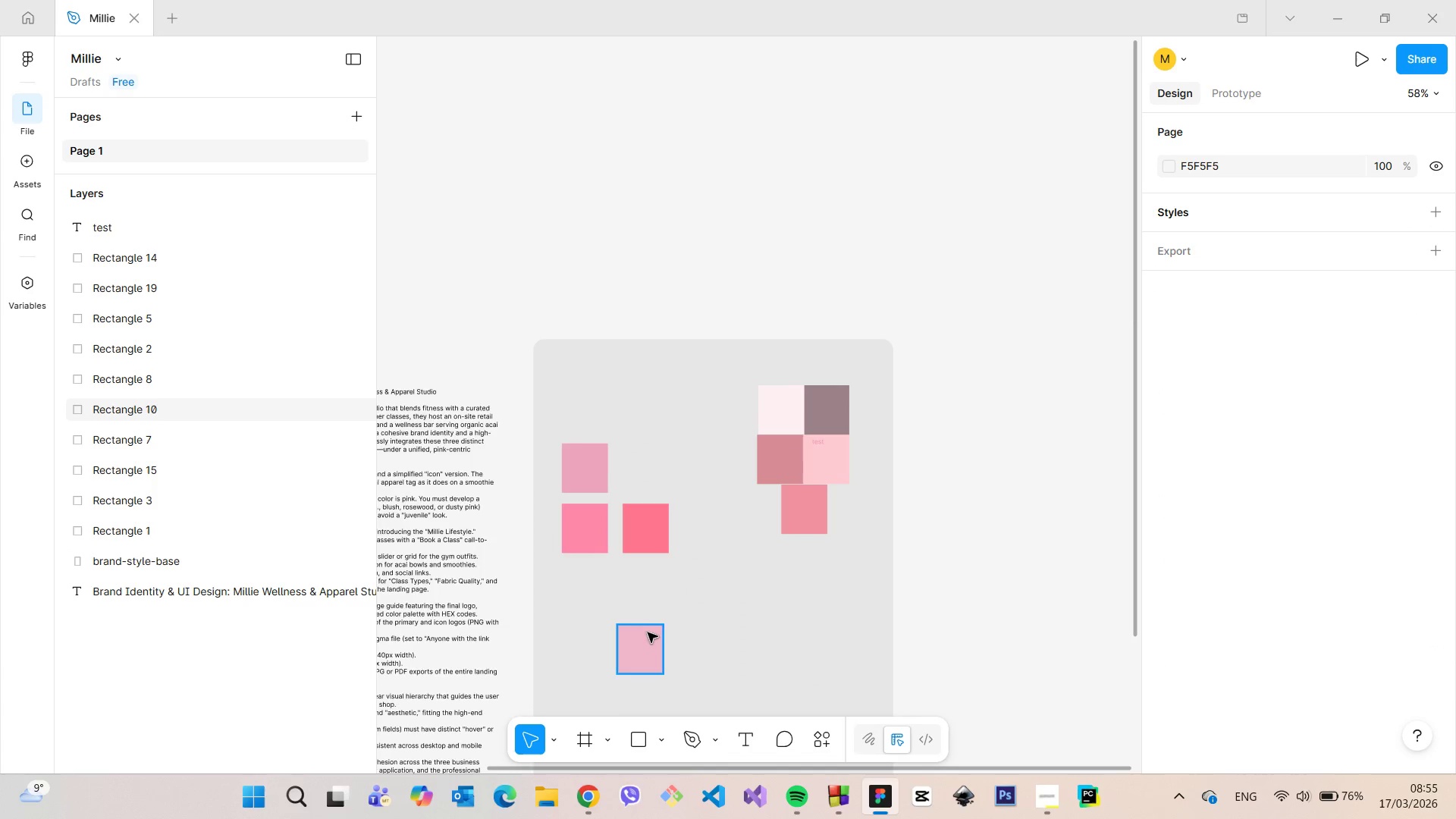 
left_click([644, 642])
 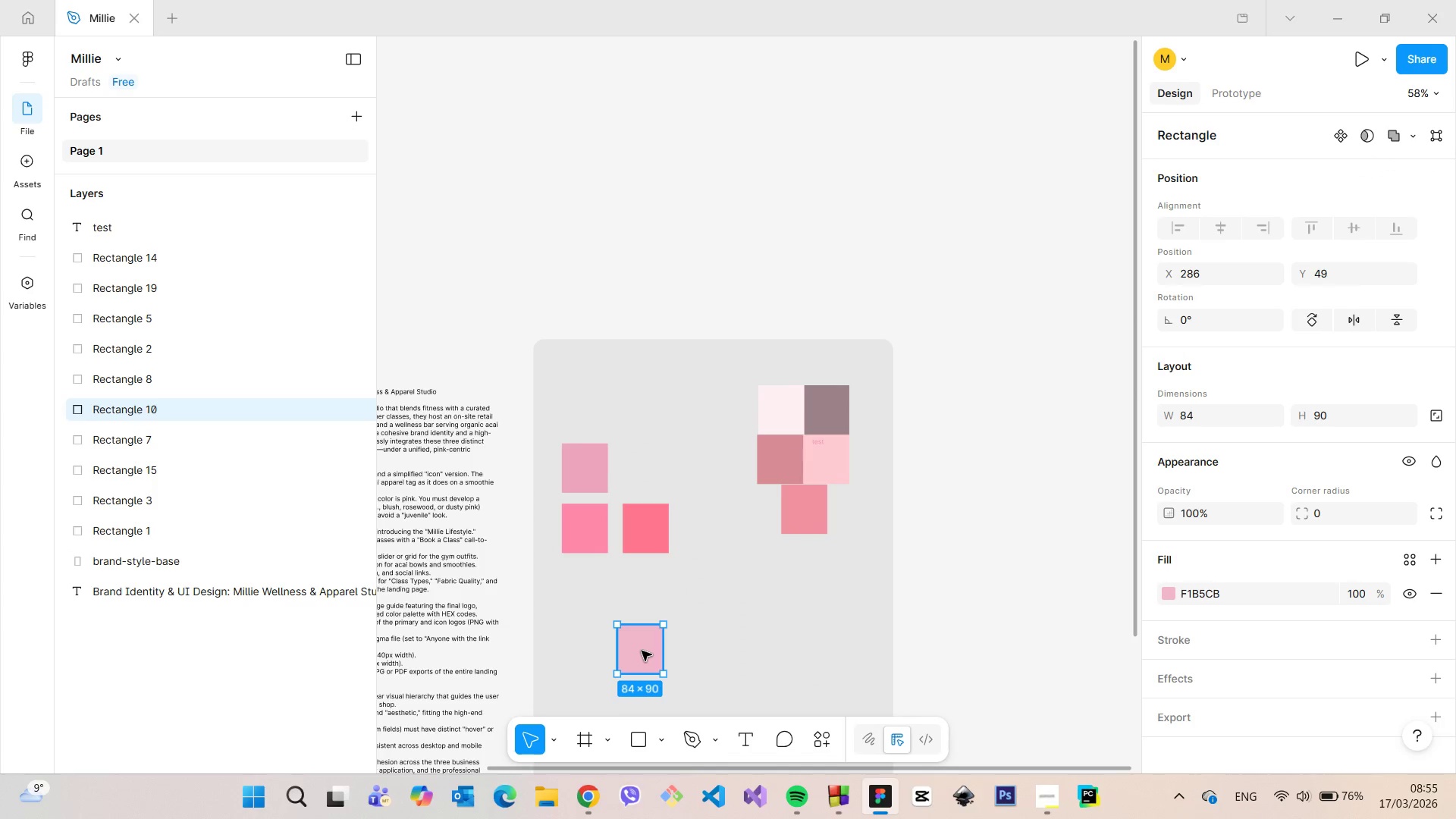 
left_click_drag(start_coordinate=[642, 651], to_coordinate=[651, 470])
 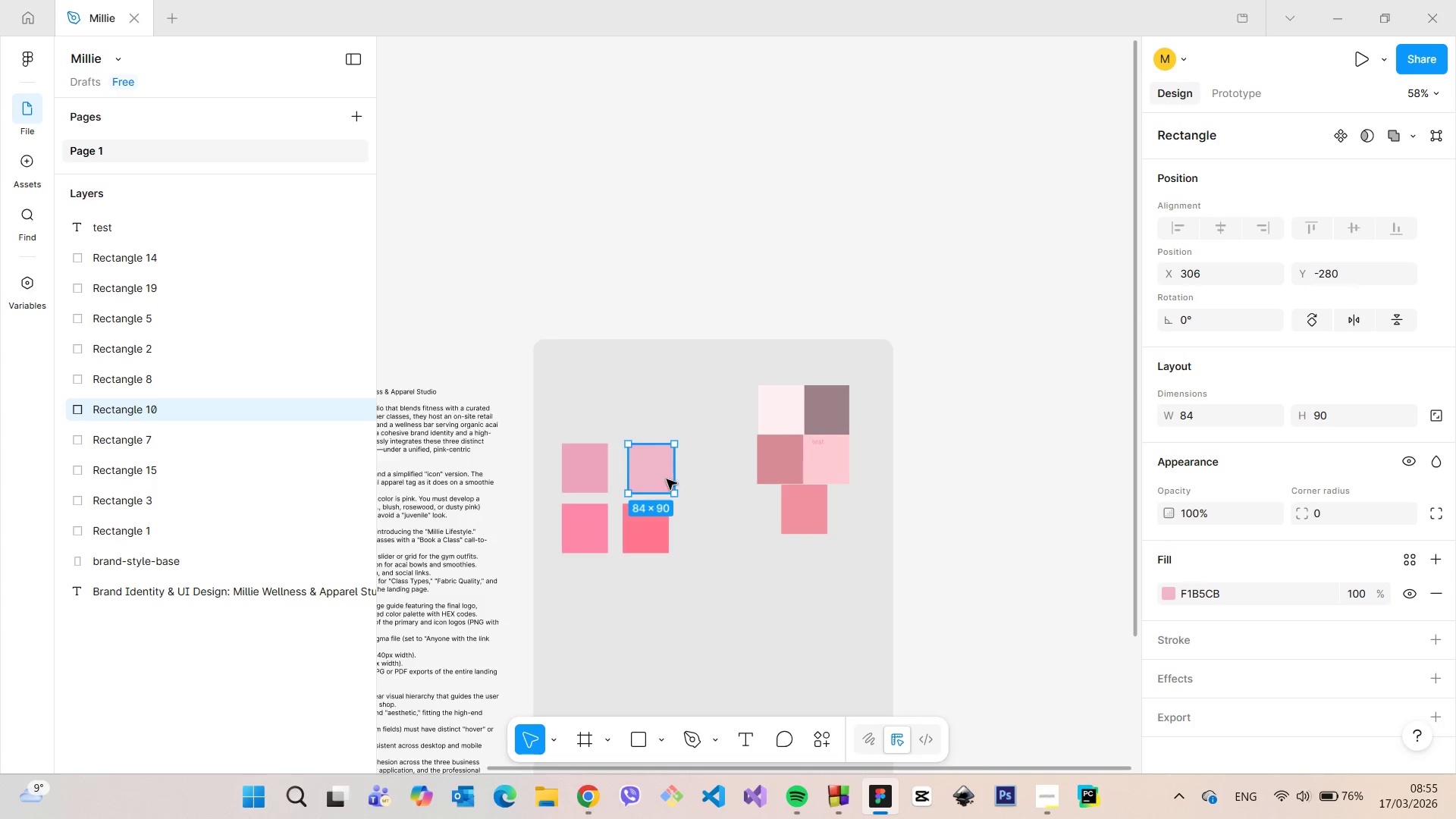 
scroll: coordinate [667, 481], scroll_direction: up, amount: 7.0
 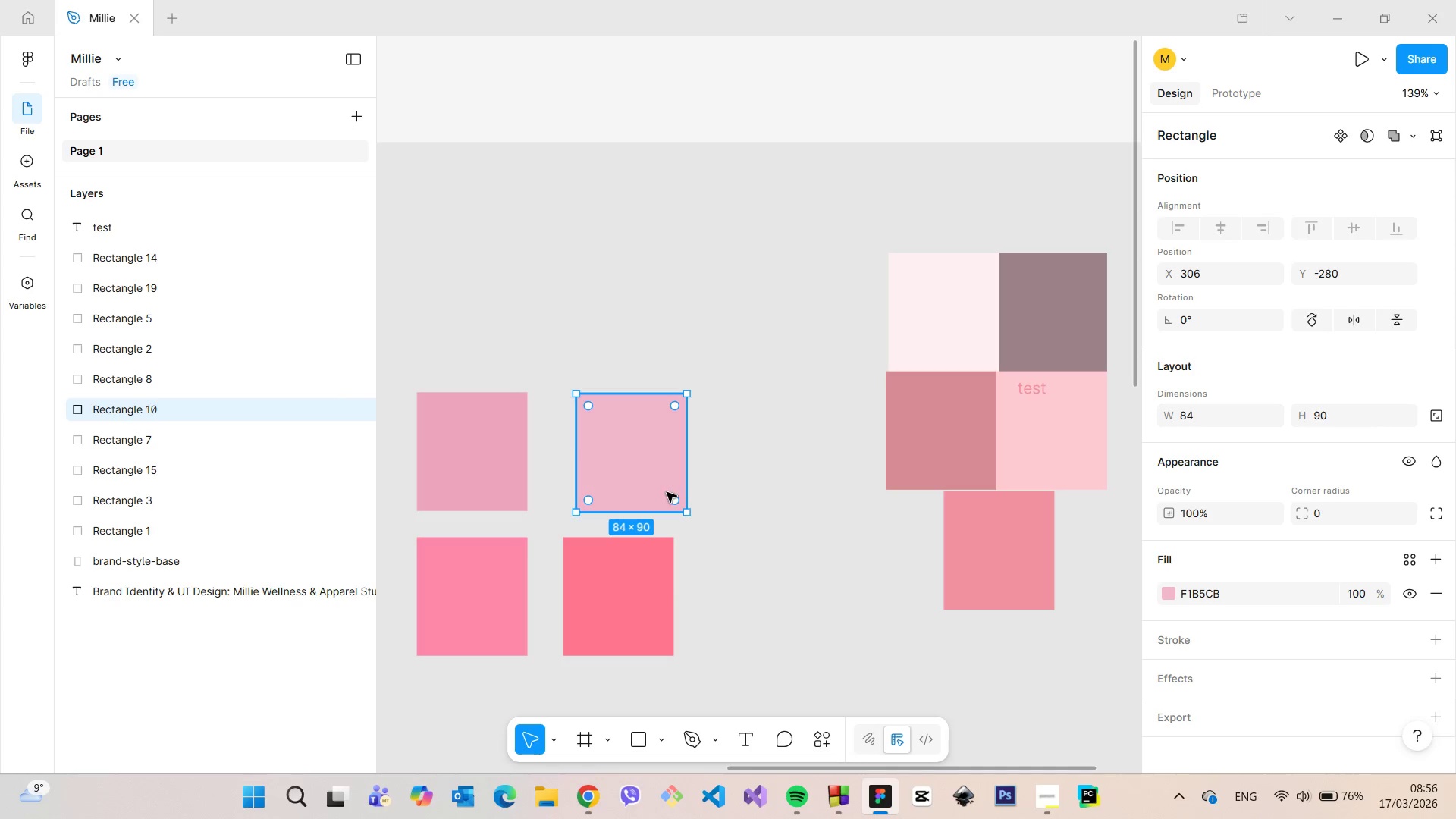 
key(Backspace)
 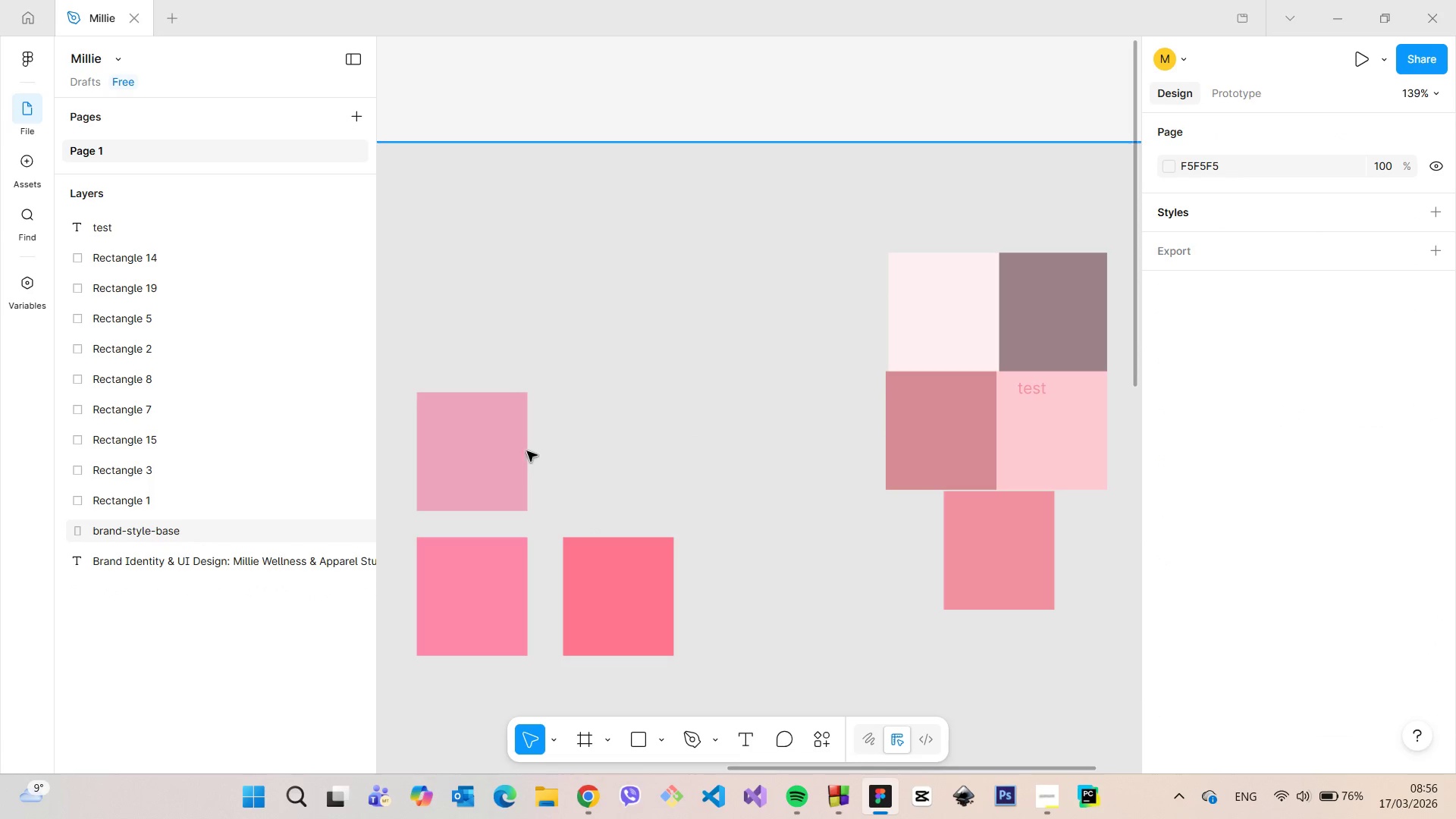 
left_click([514, 448])
 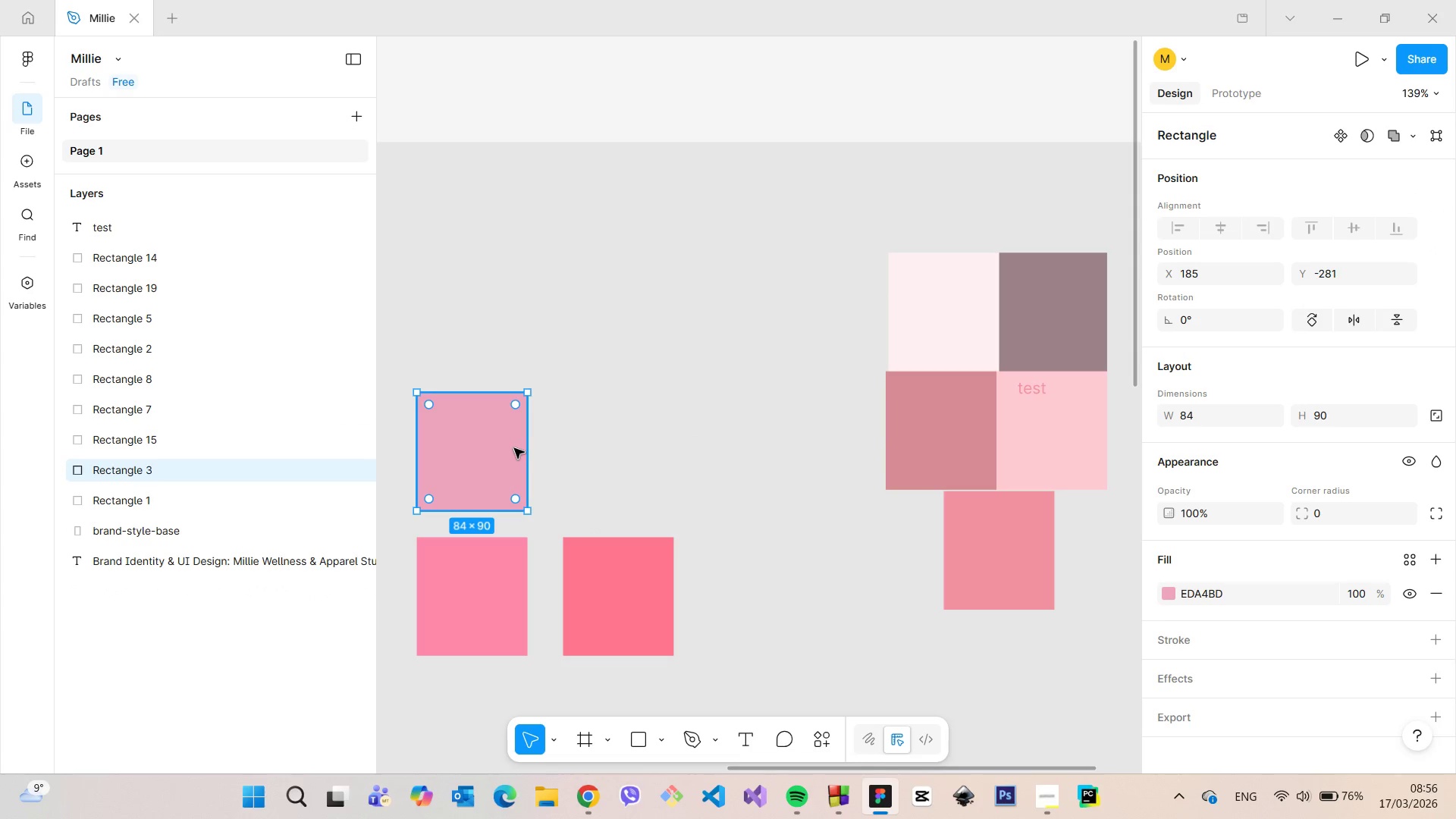 
key(Backspace)
 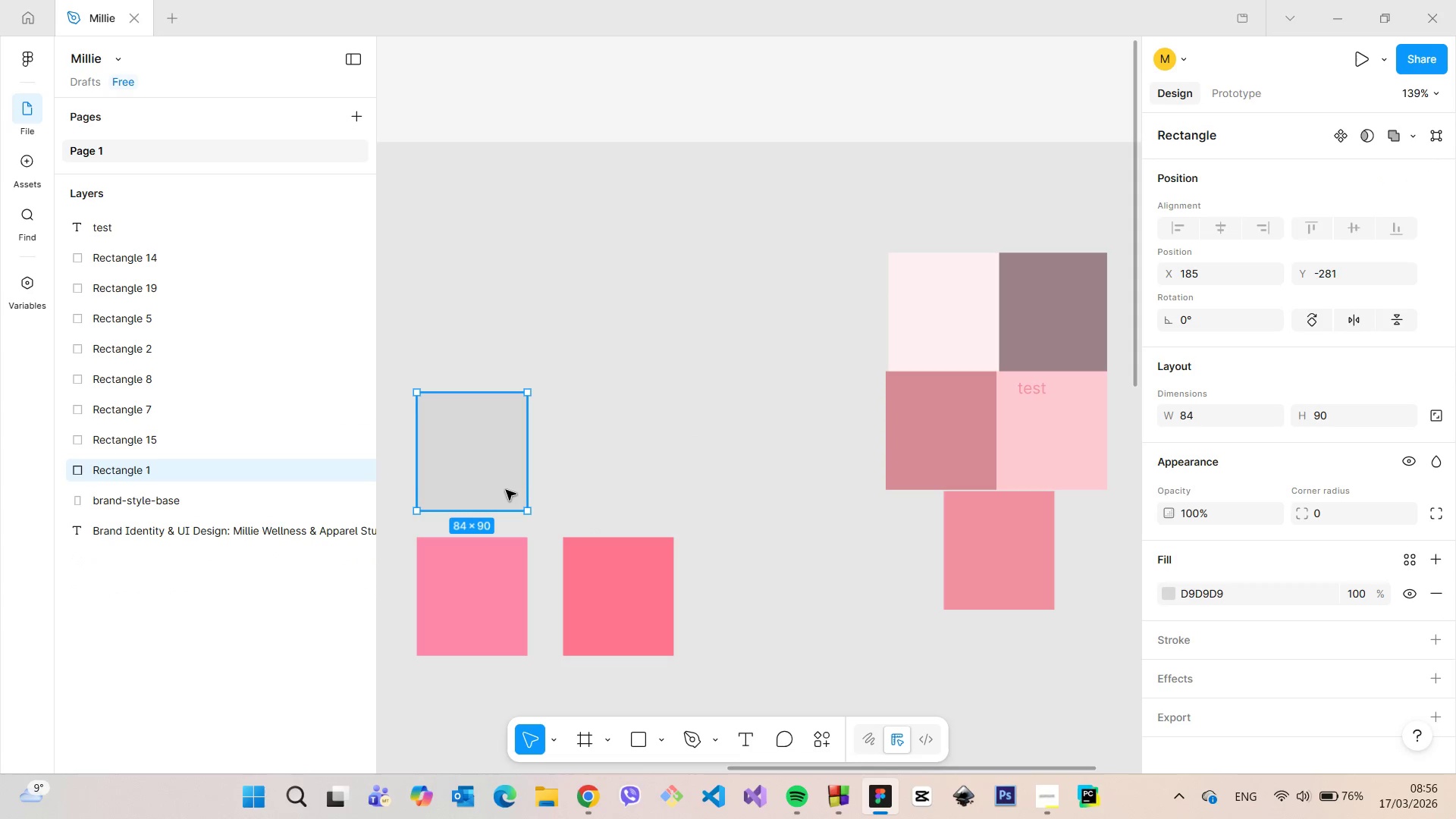 
key(Backspace)
 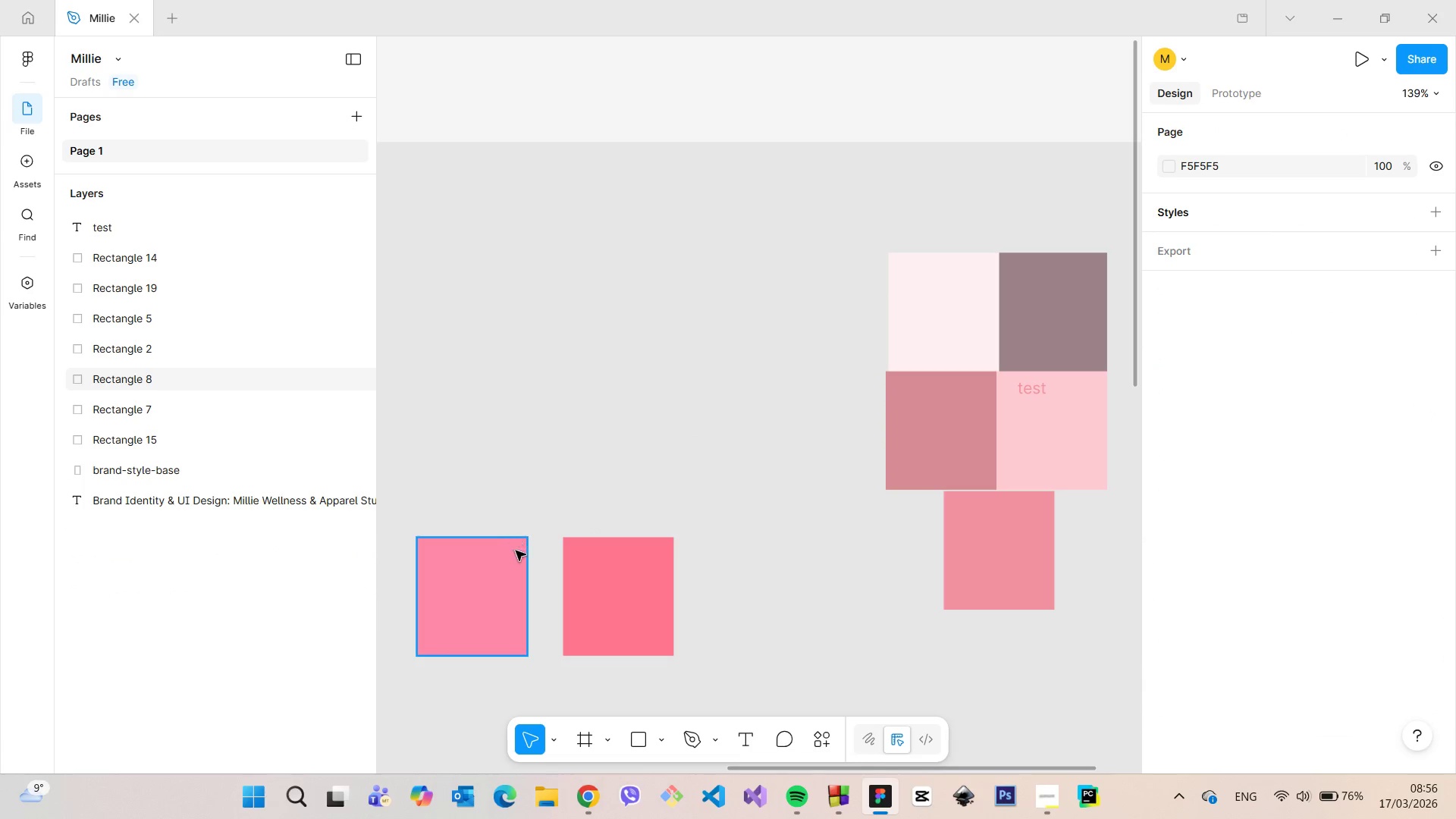 
left_click([516, 557])
 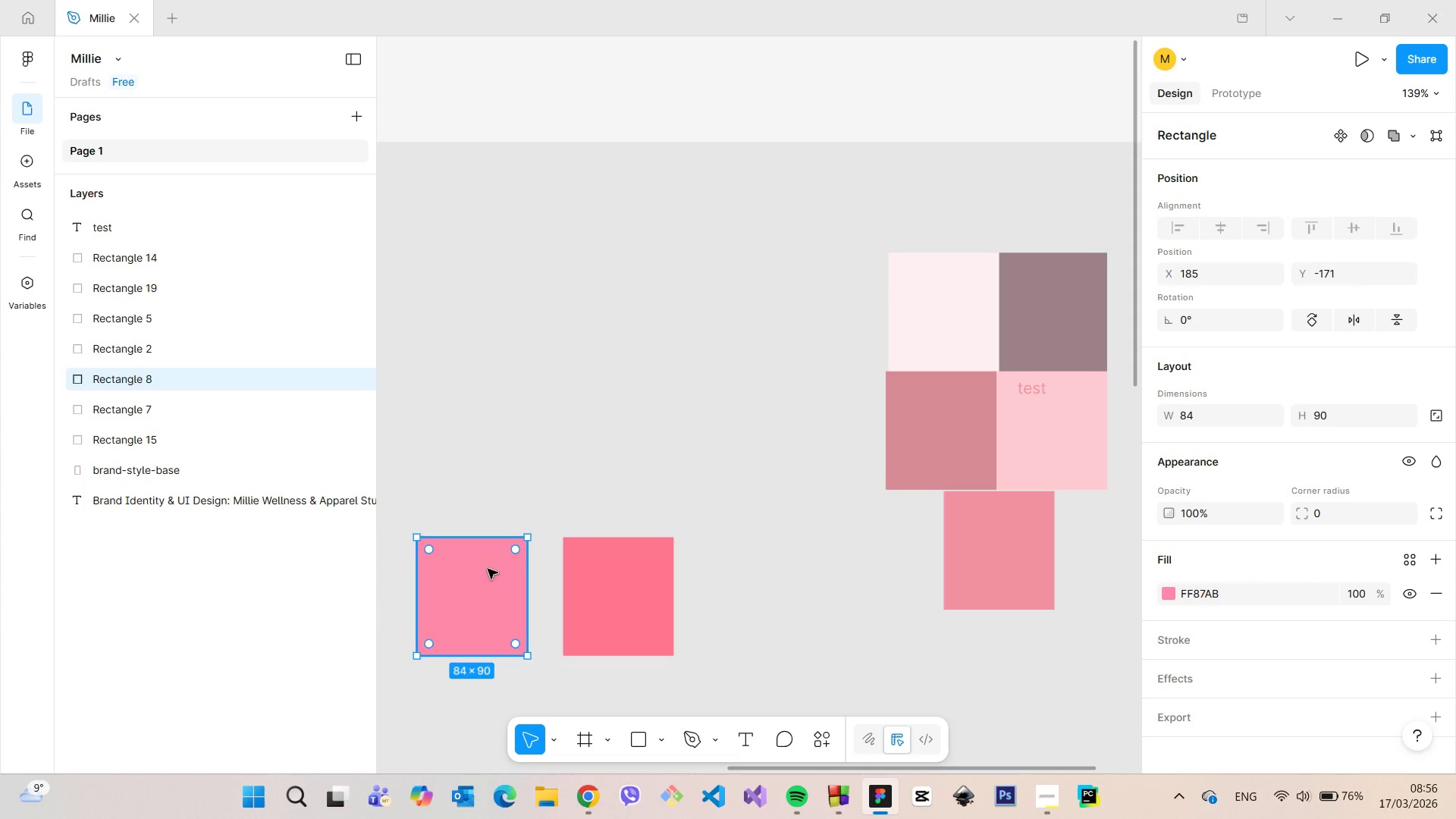 
left_click_drag(start_coordinate=[487, 572], to_coordinate=[889, 529])
 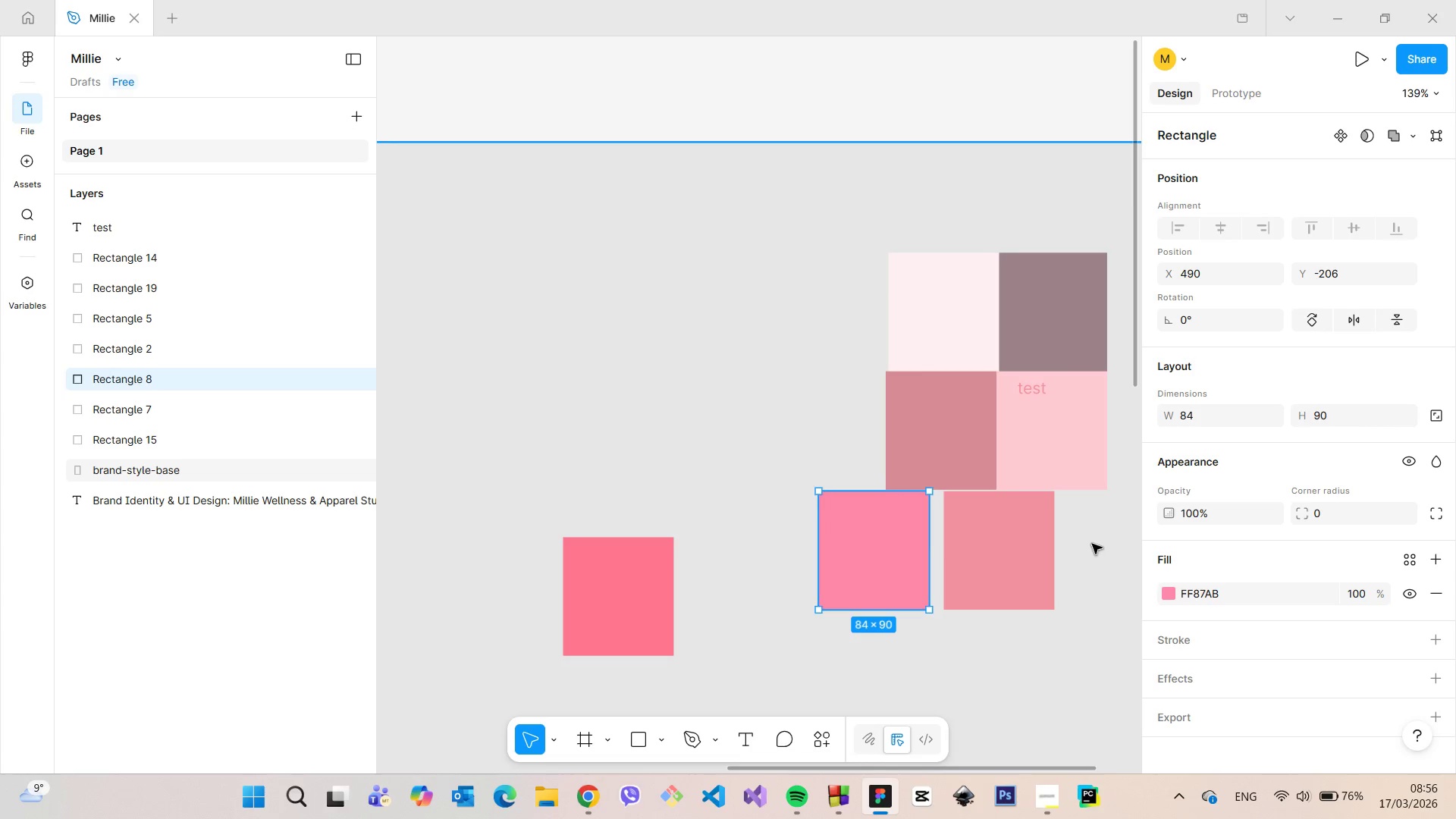 
left_click([1092, 544])
 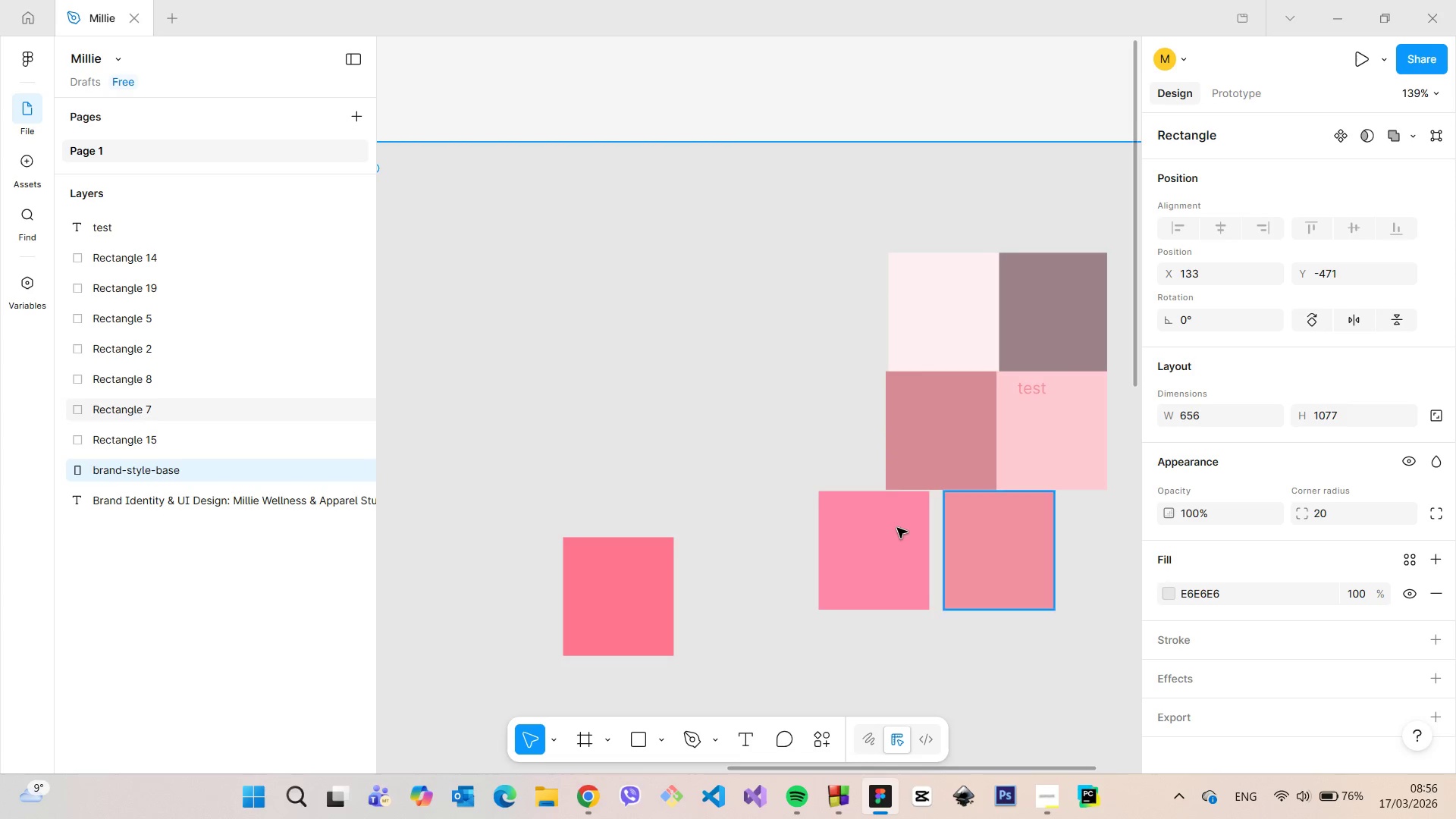 
left_click([887, 527])
 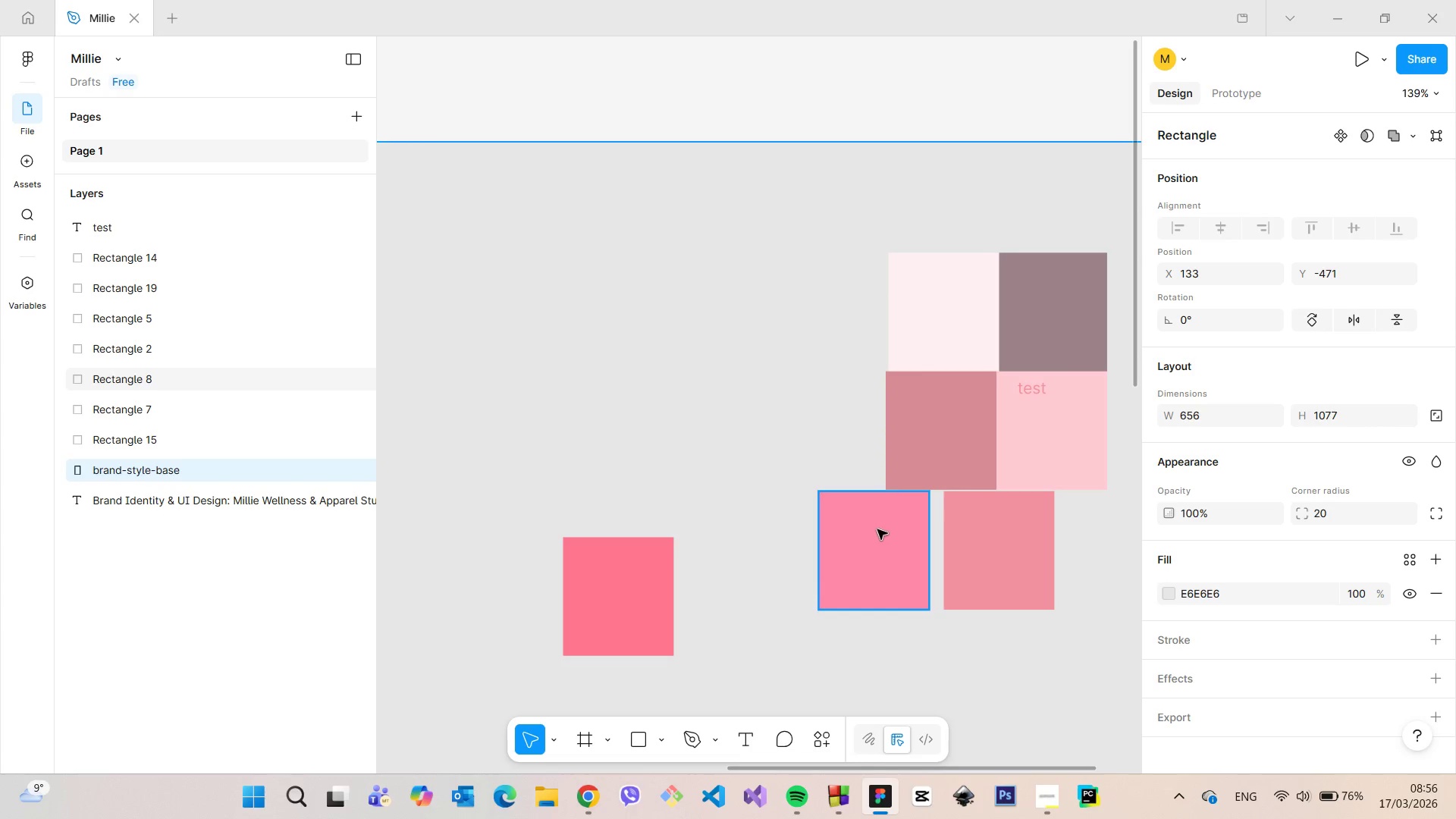 
key(Backspace)
 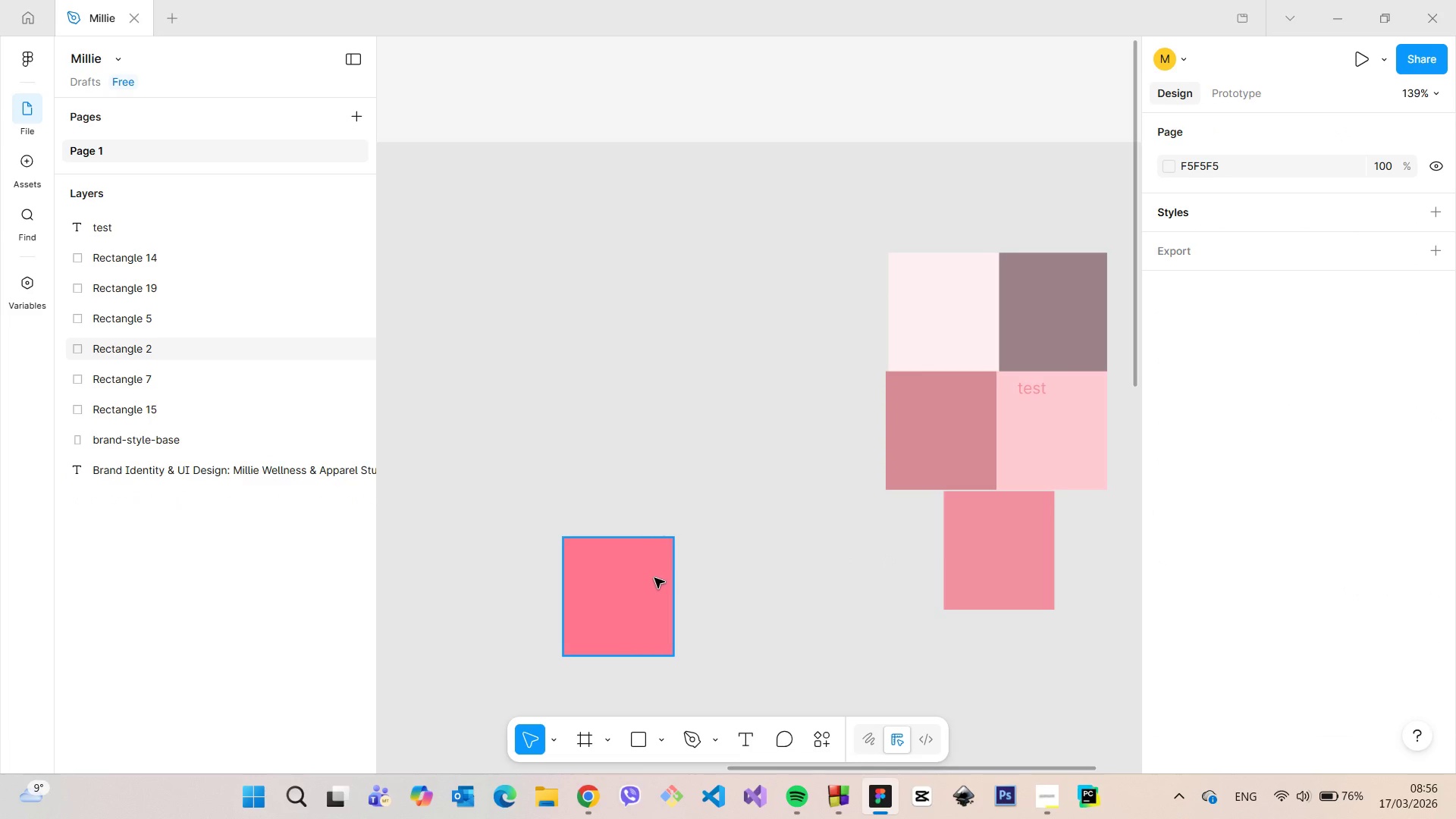 
left_click([645, 581])
 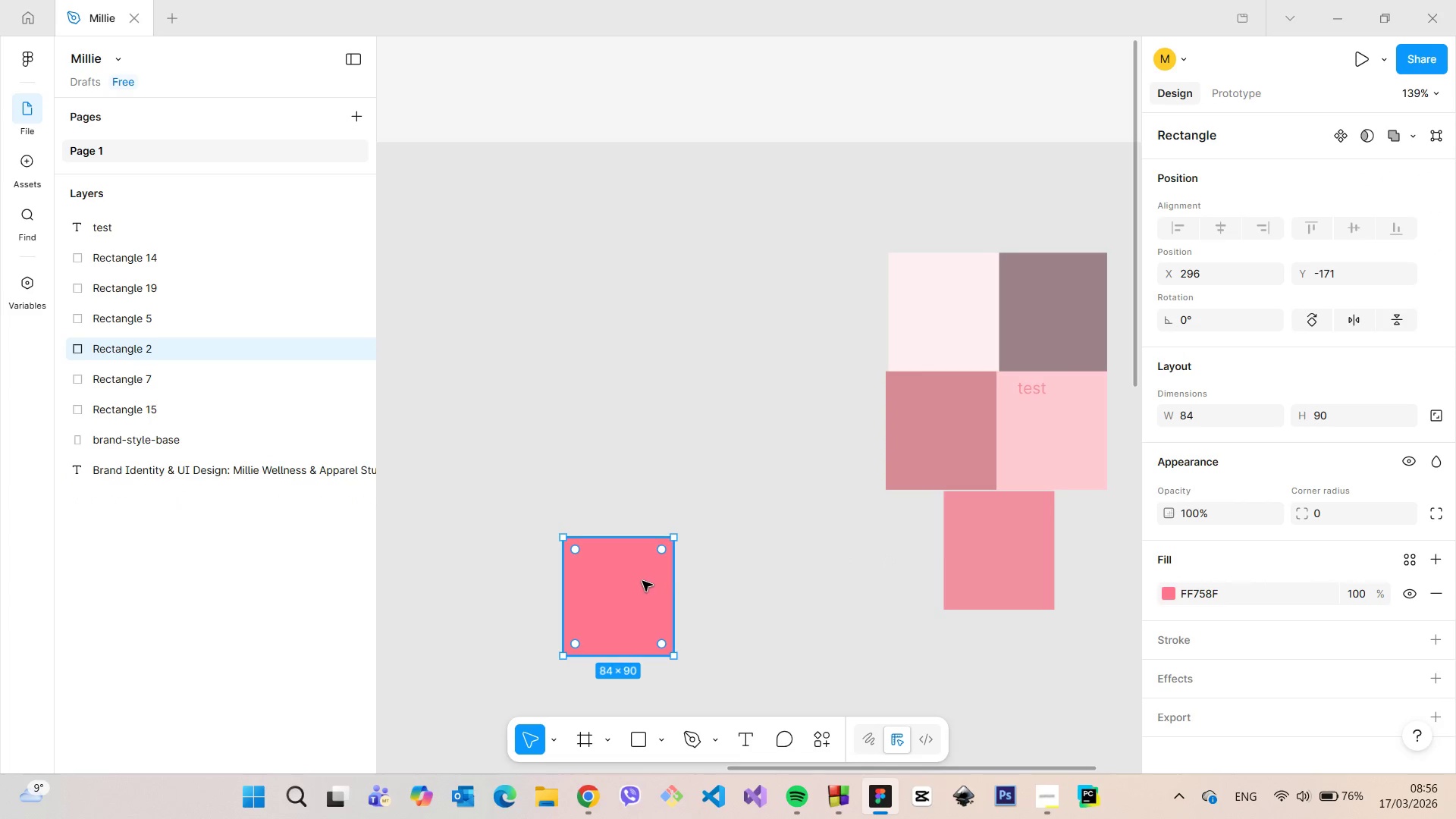 
left_click_drag(start_coordinate=[643, 581], to_coordinate=[893, 542])
 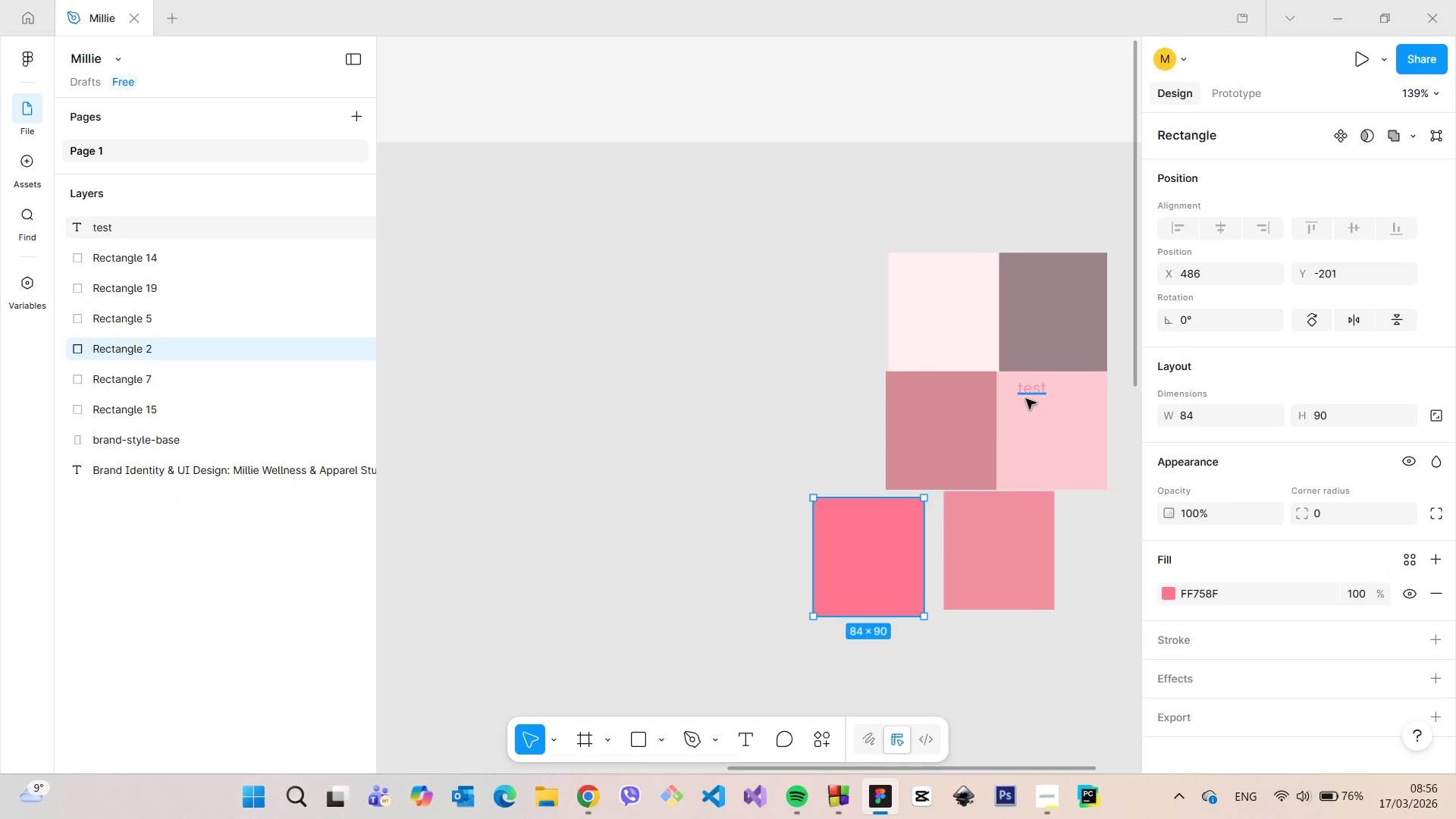 
left_click([1026, 399])
 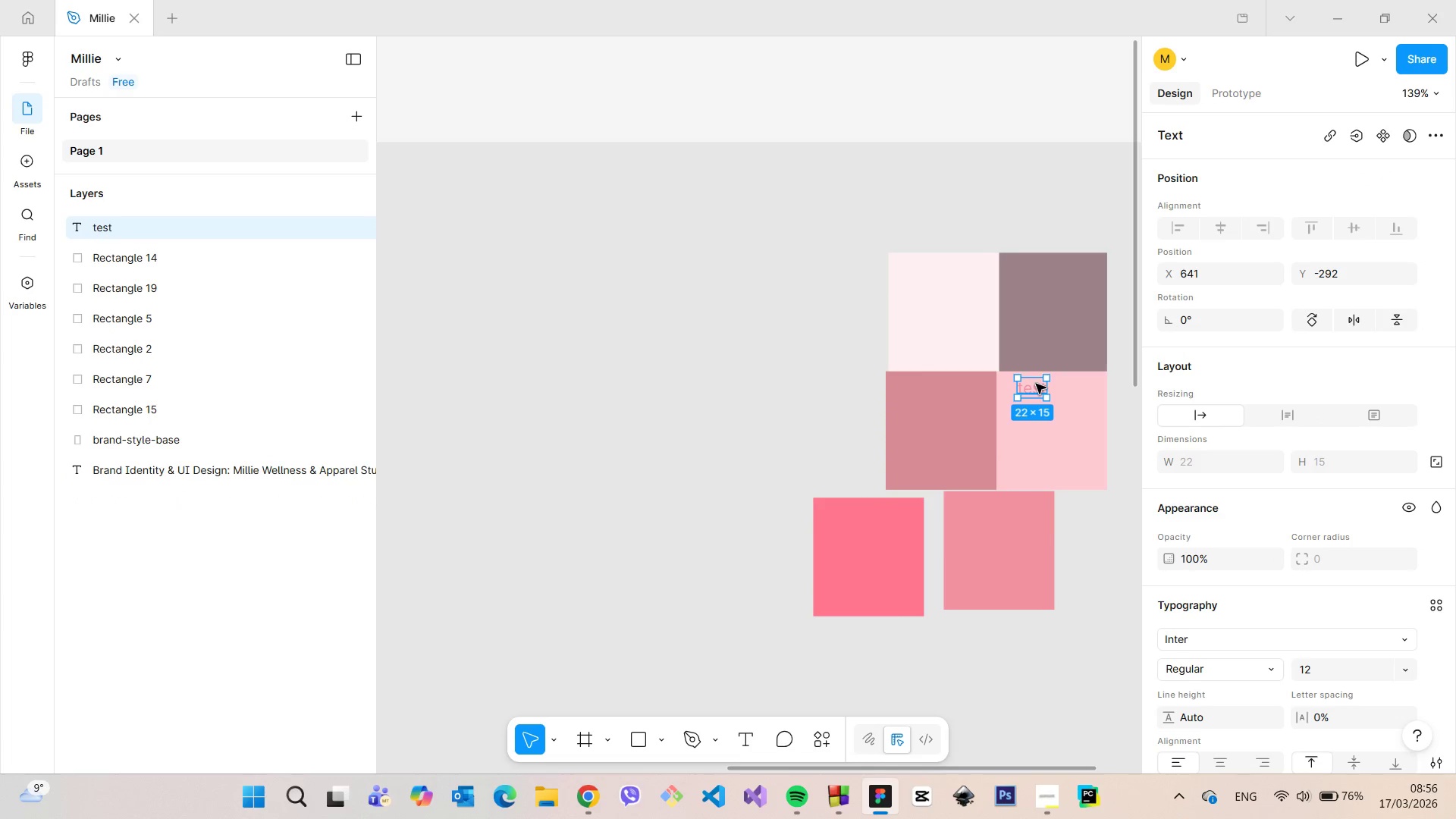 
double_click([1036, 384])
 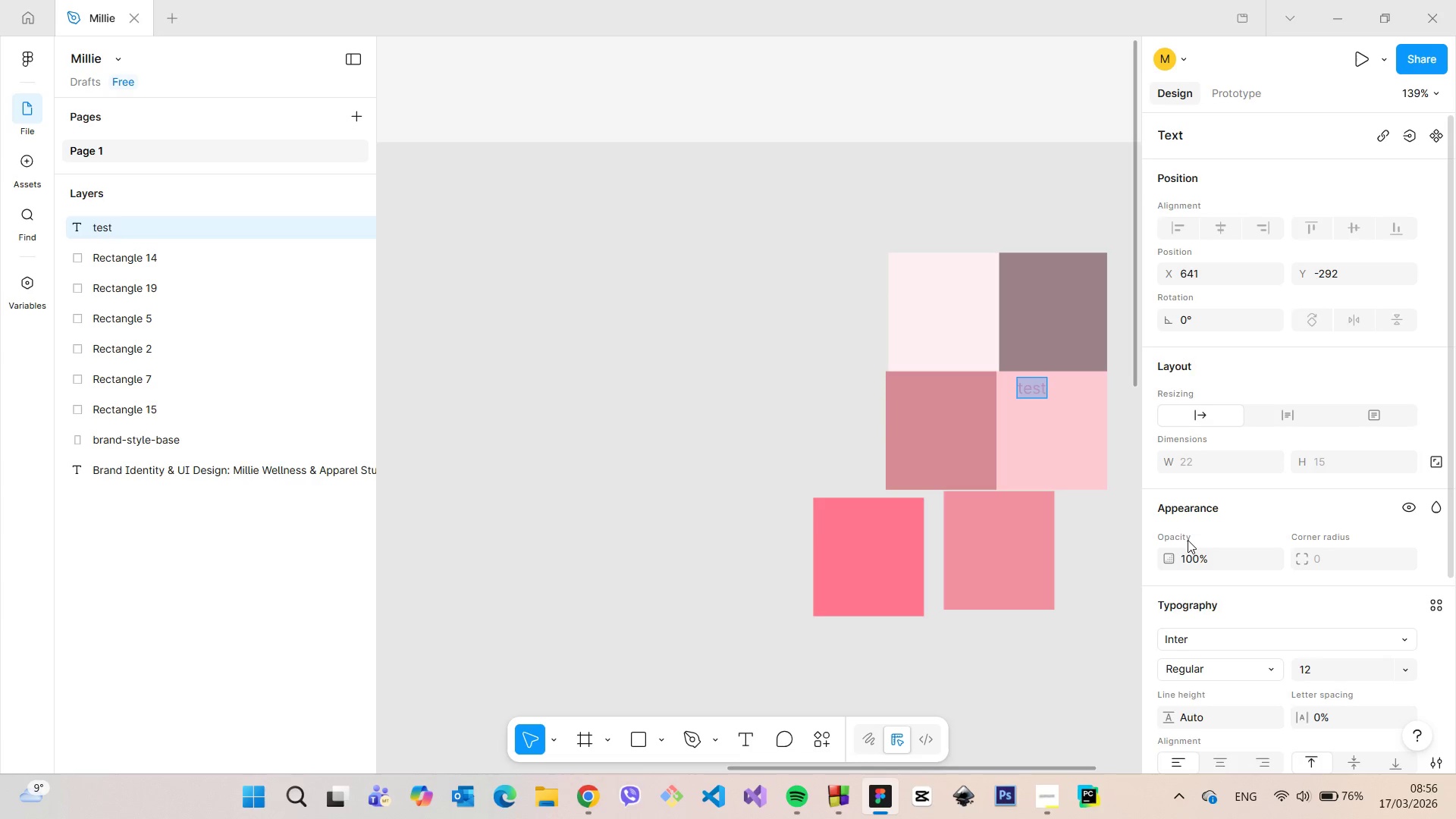 
scroll: coordinate [1195, 545], scroll_direction: down, amount: 4.0
 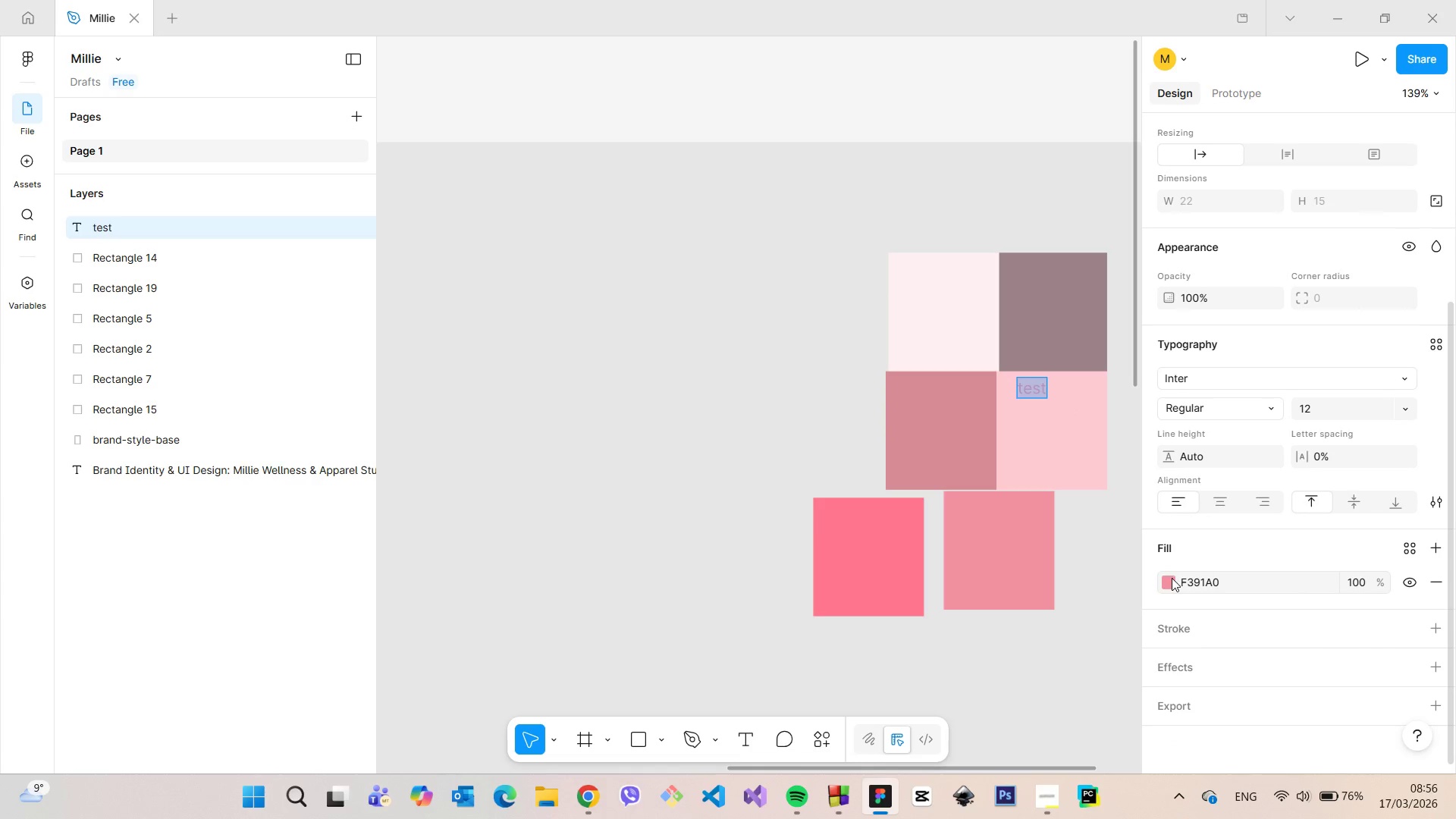 
left_click([1172, 578])
 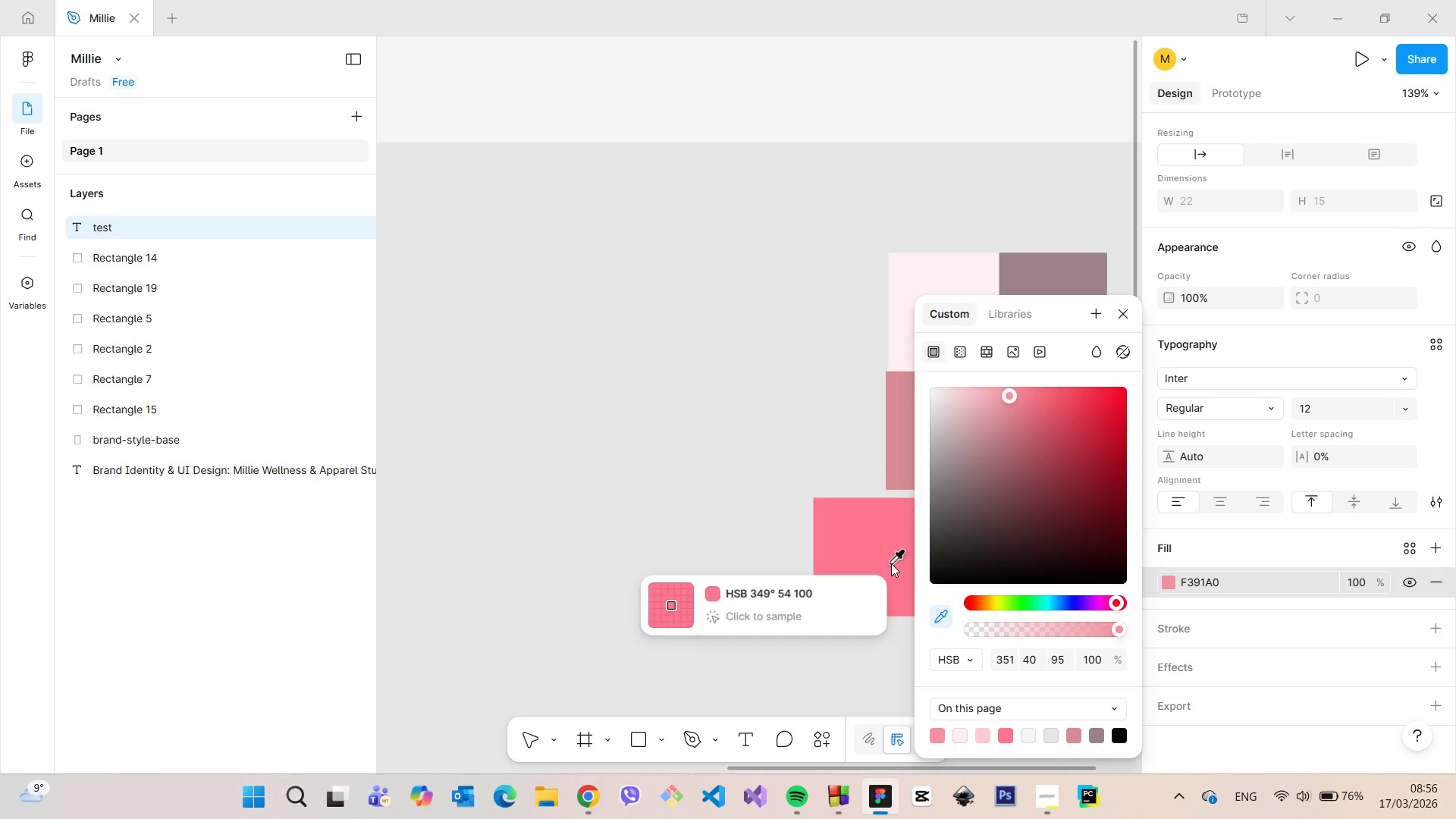 
left_click([891, 563])
 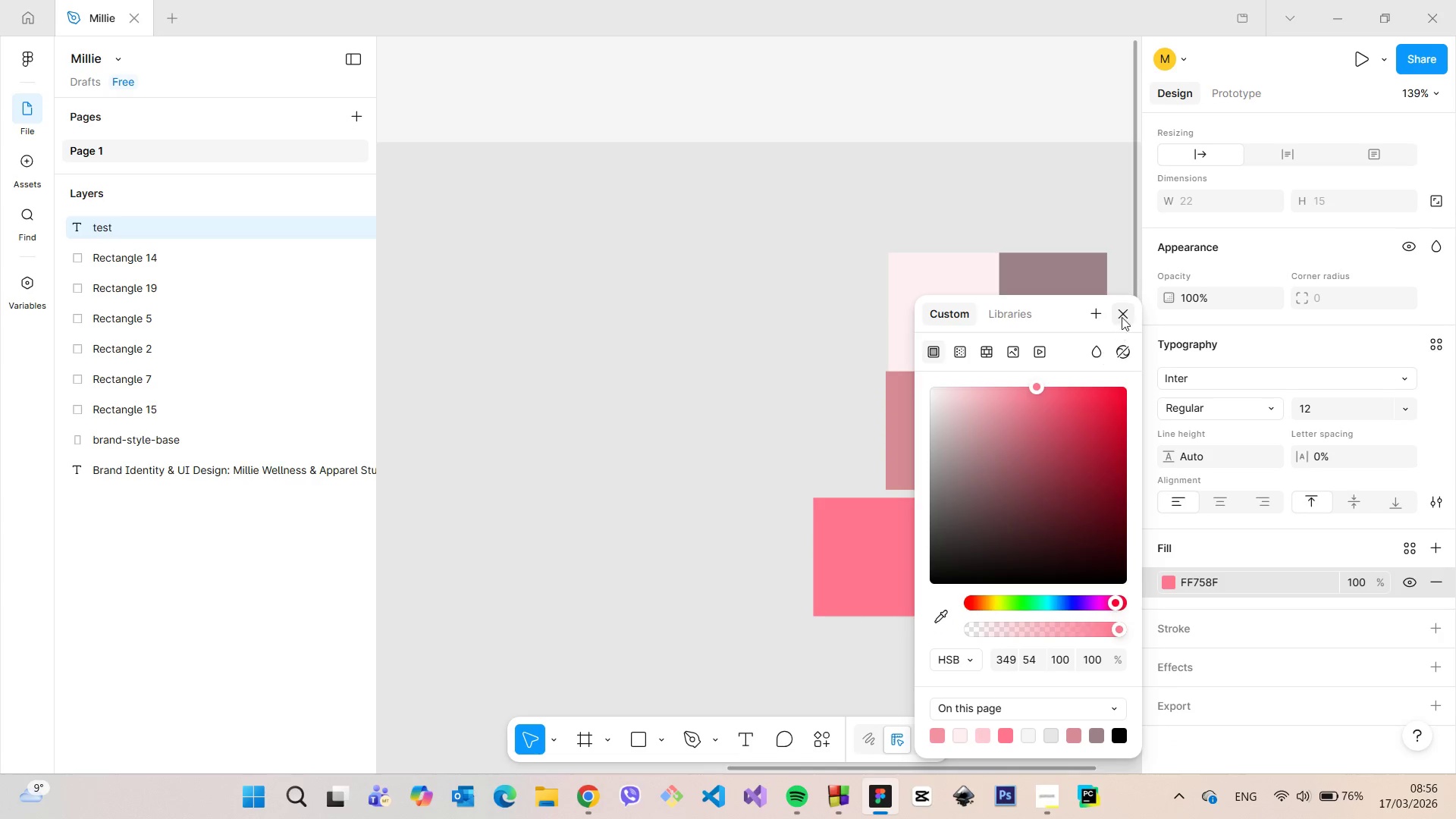 
left_click([1122, 315])
 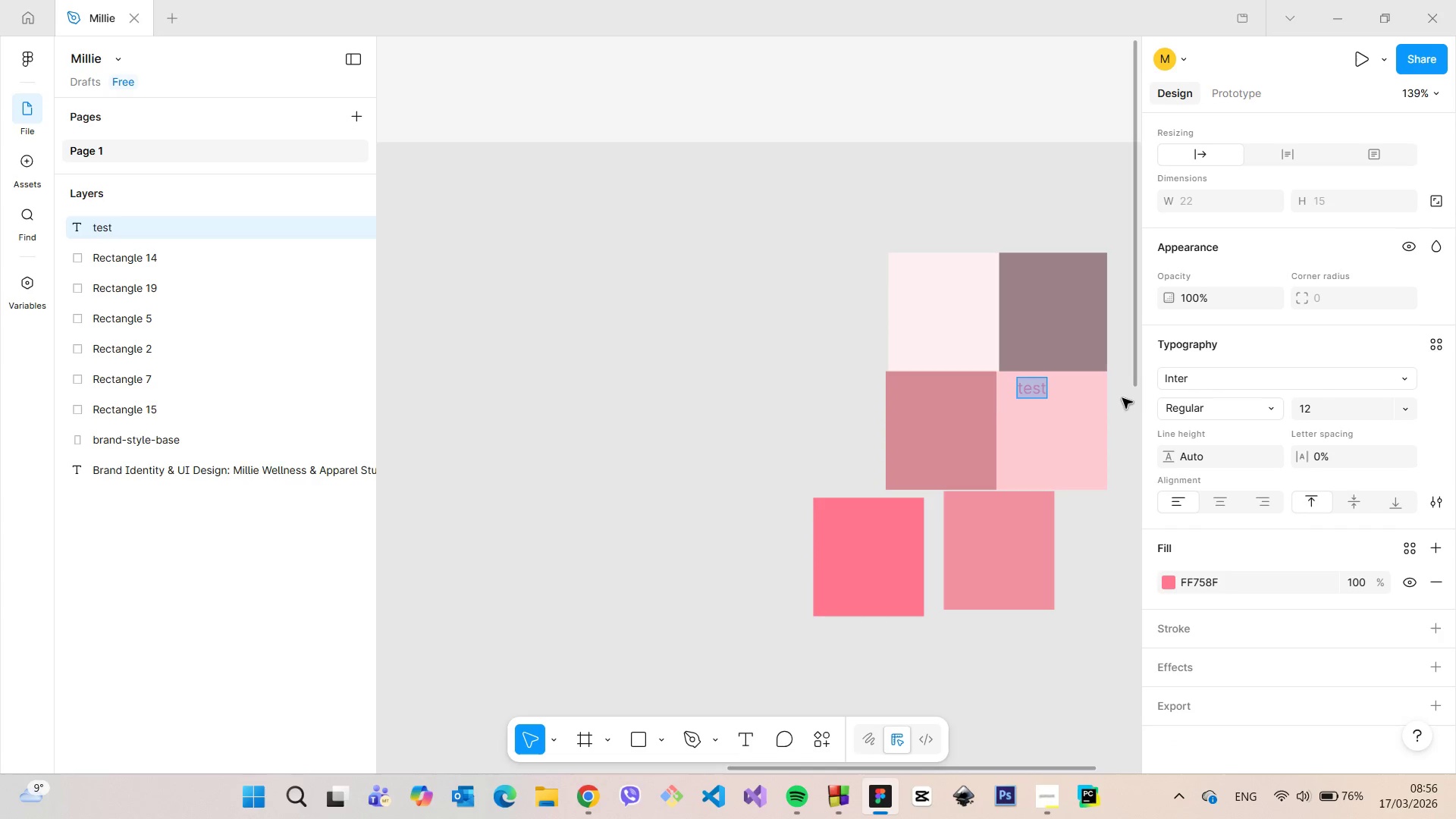 
left_click([1122, 399])
 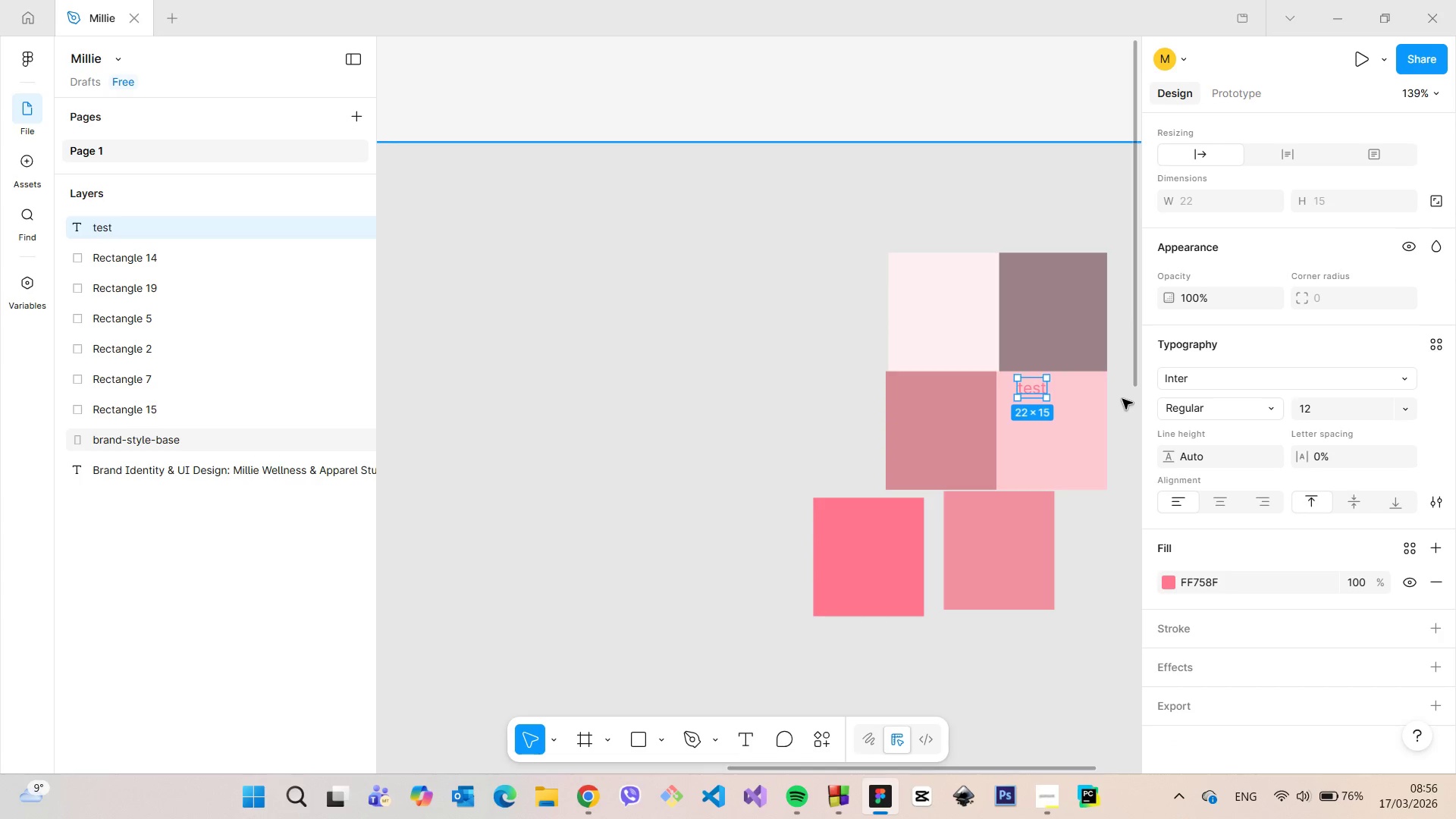 
left_click([1122, 399])
 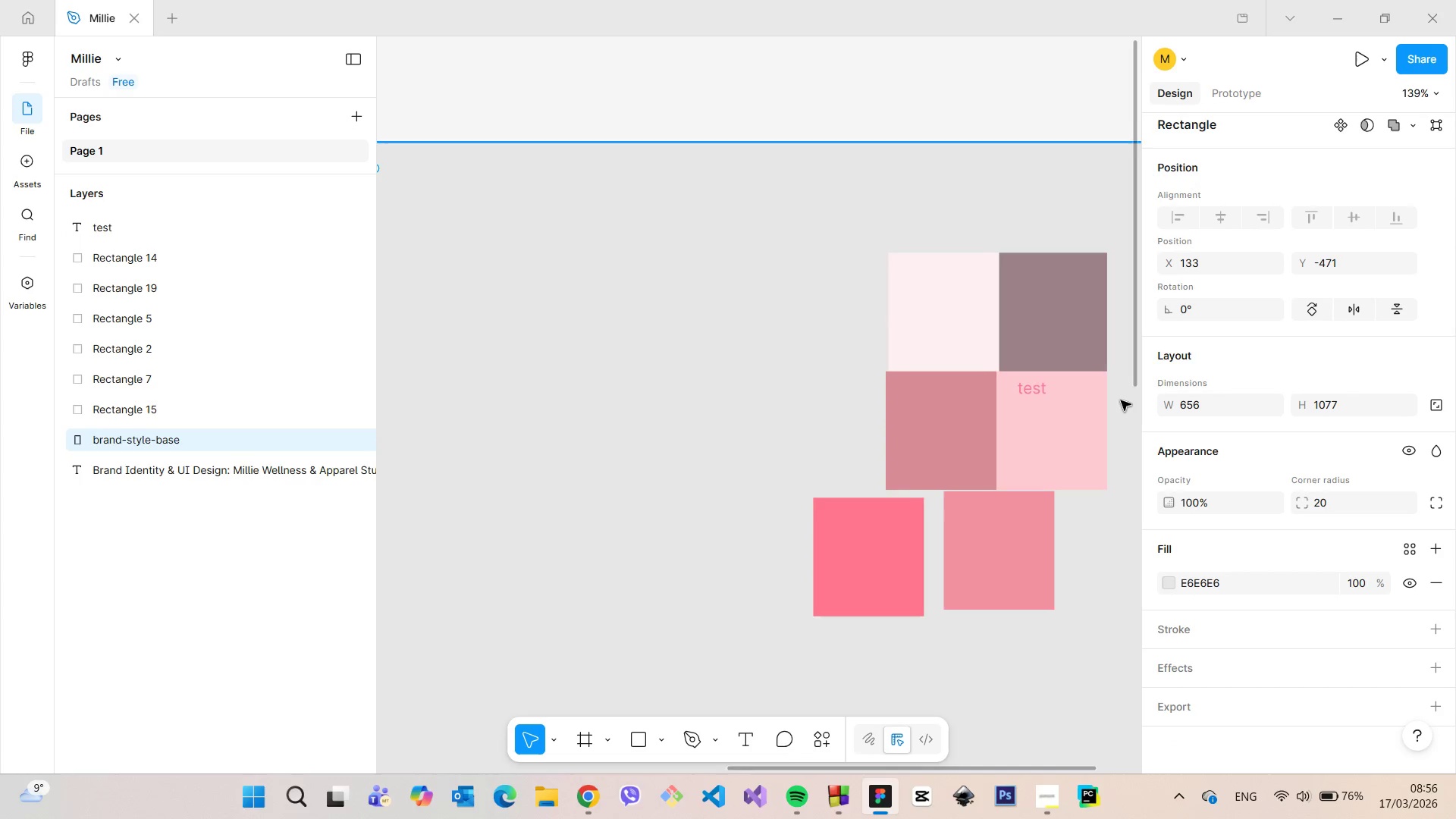 
scroll: coordinate [1121, 400], scroll_direction: up, amount: 5.0
 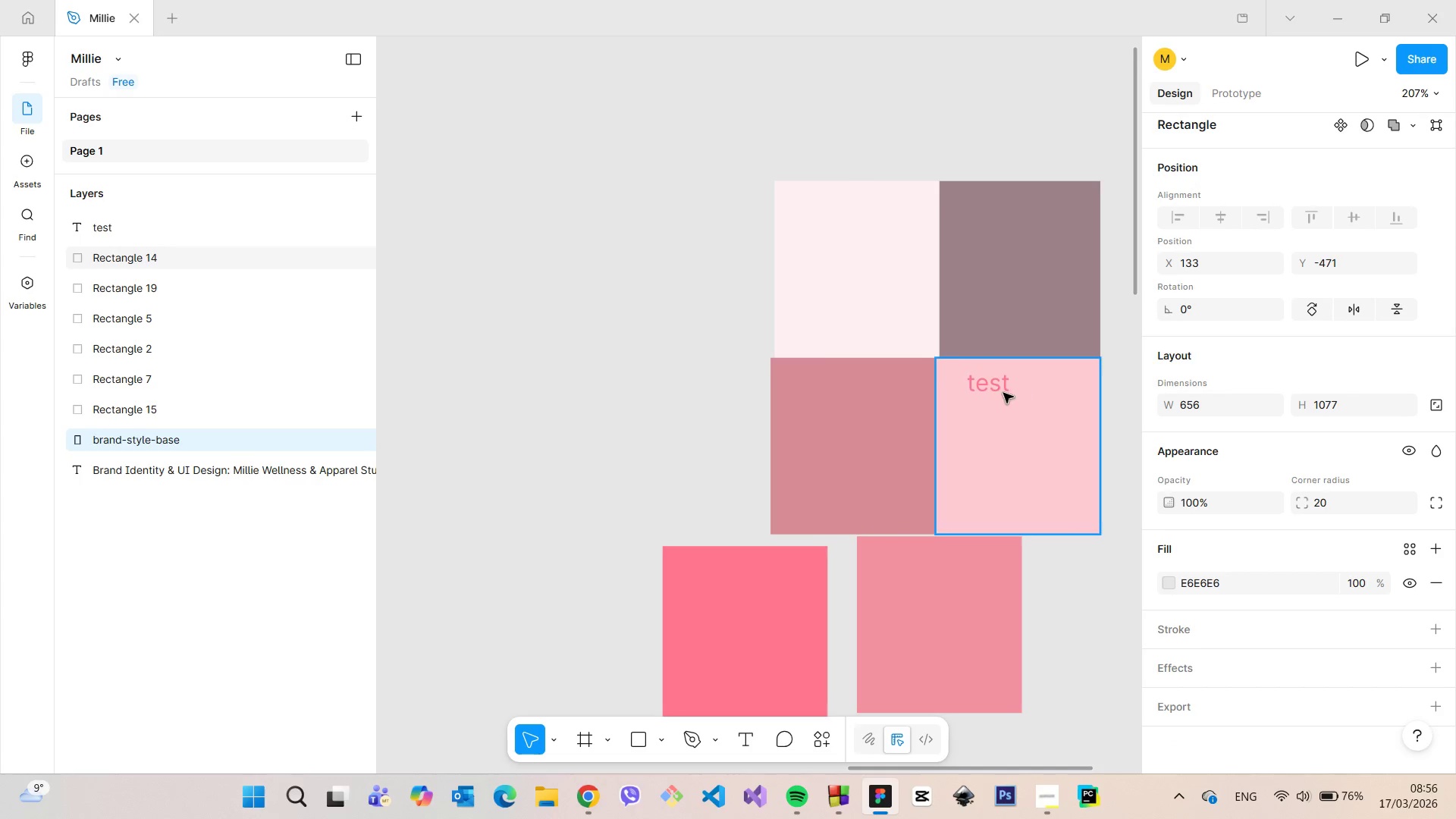 
left_click([998, 393])
 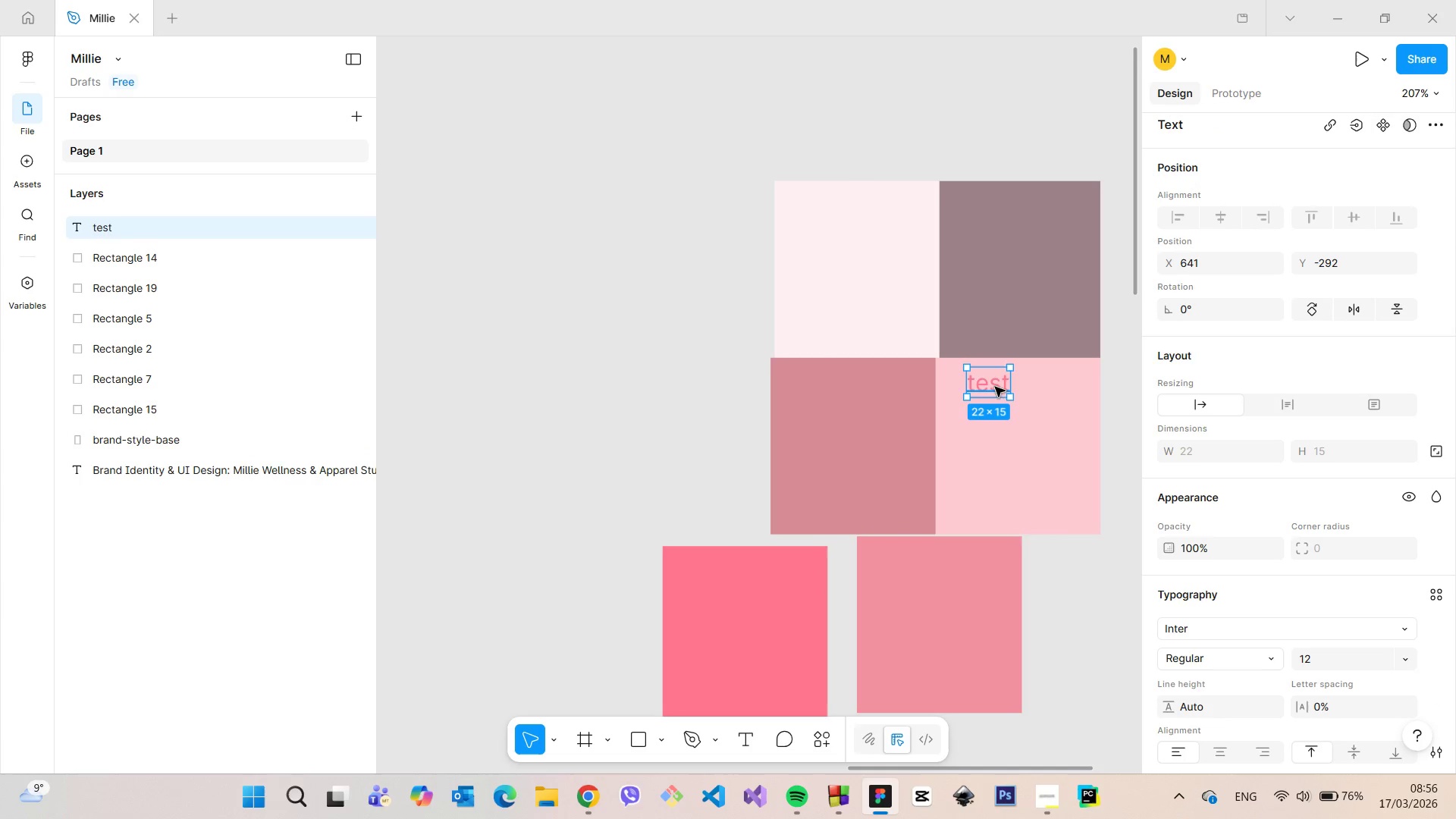 
left_click_drag(start_coordinate=[995, 387], to_coordinate=[873, 406])
 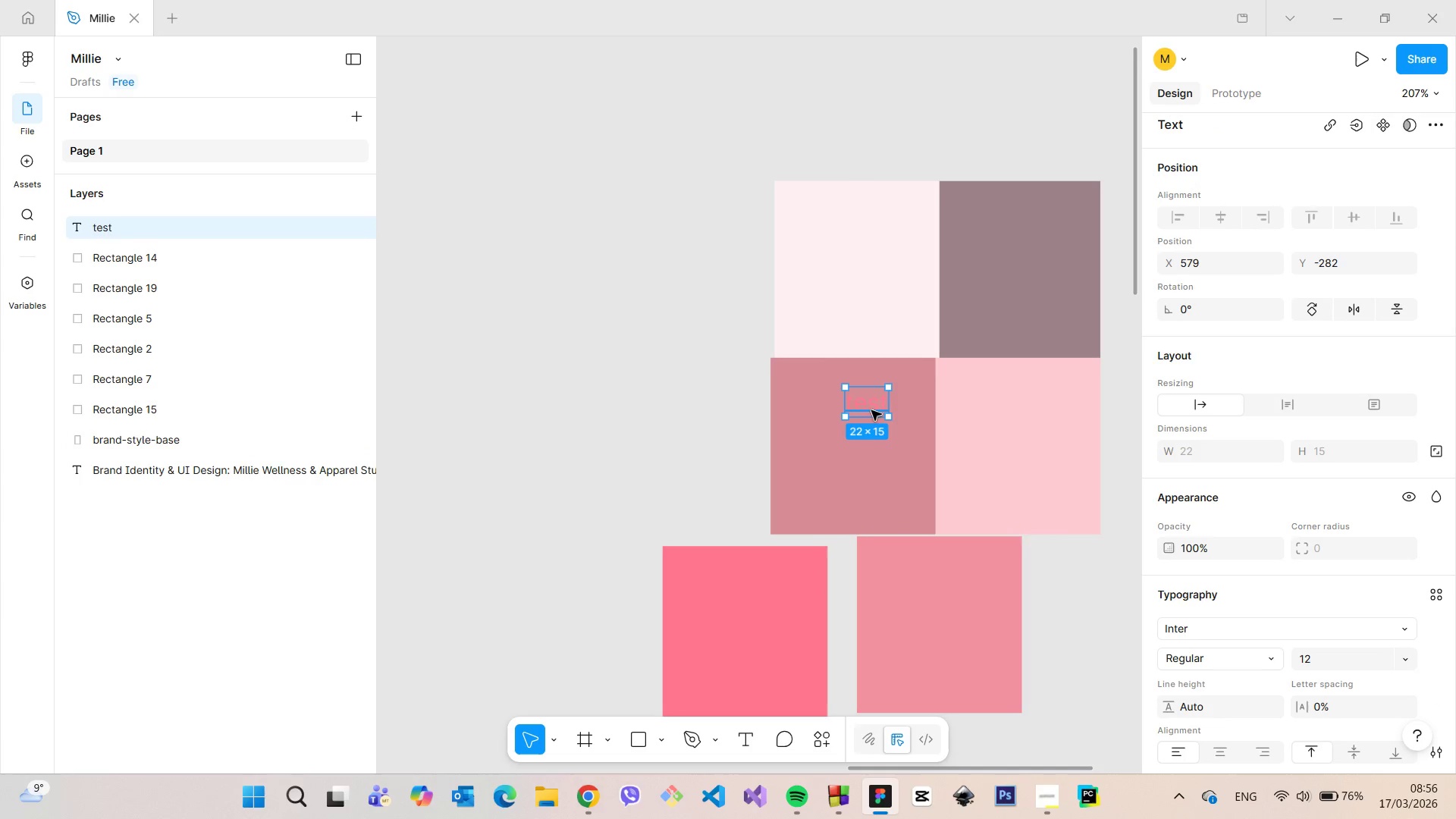 
left_click_drag(start_coordinate=[871, 410], to_coordinate=[868, 323])
 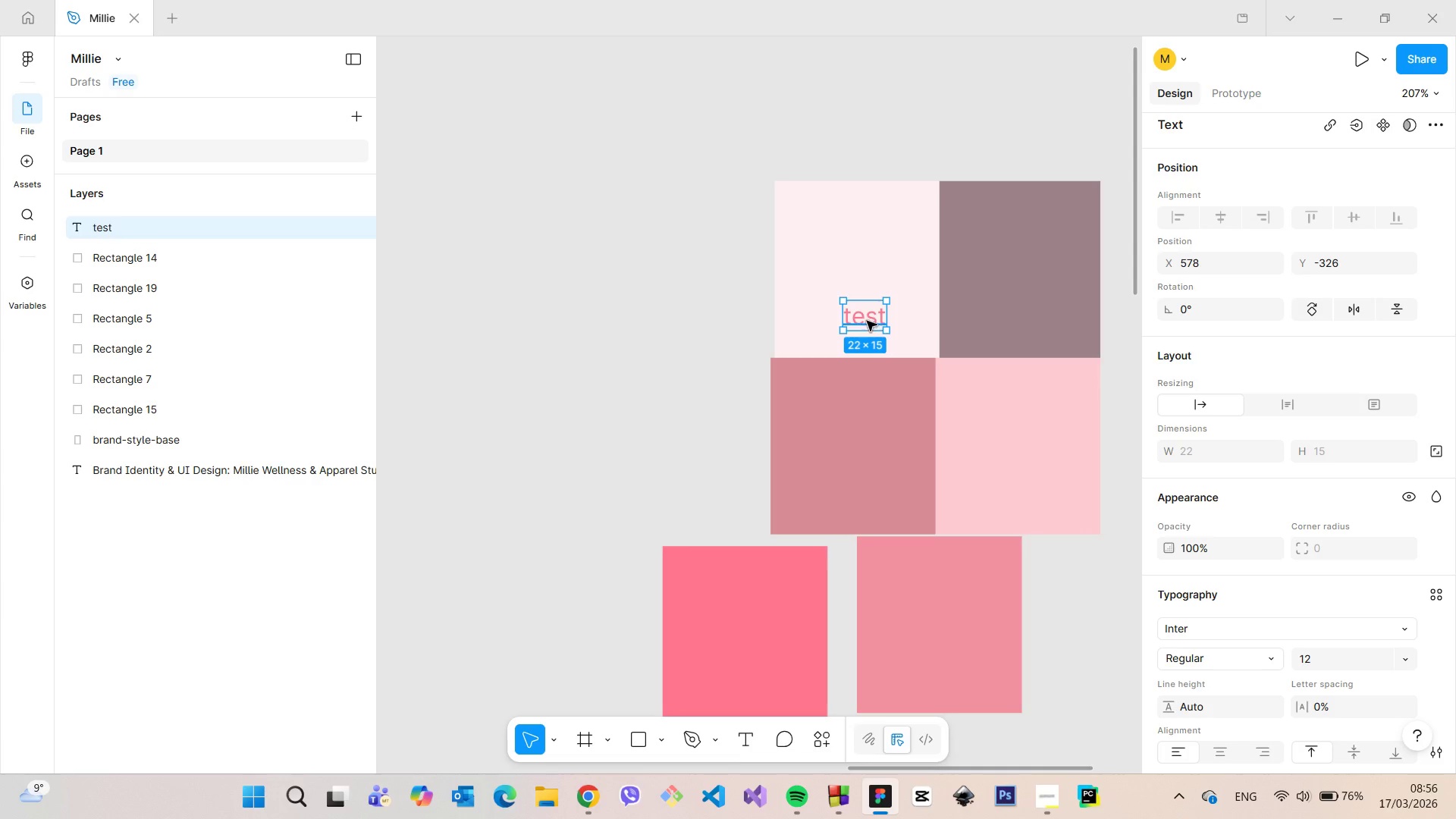 
left_click_drag(start_coordinate=[867, 321], to_coordinate=[996, 309])
 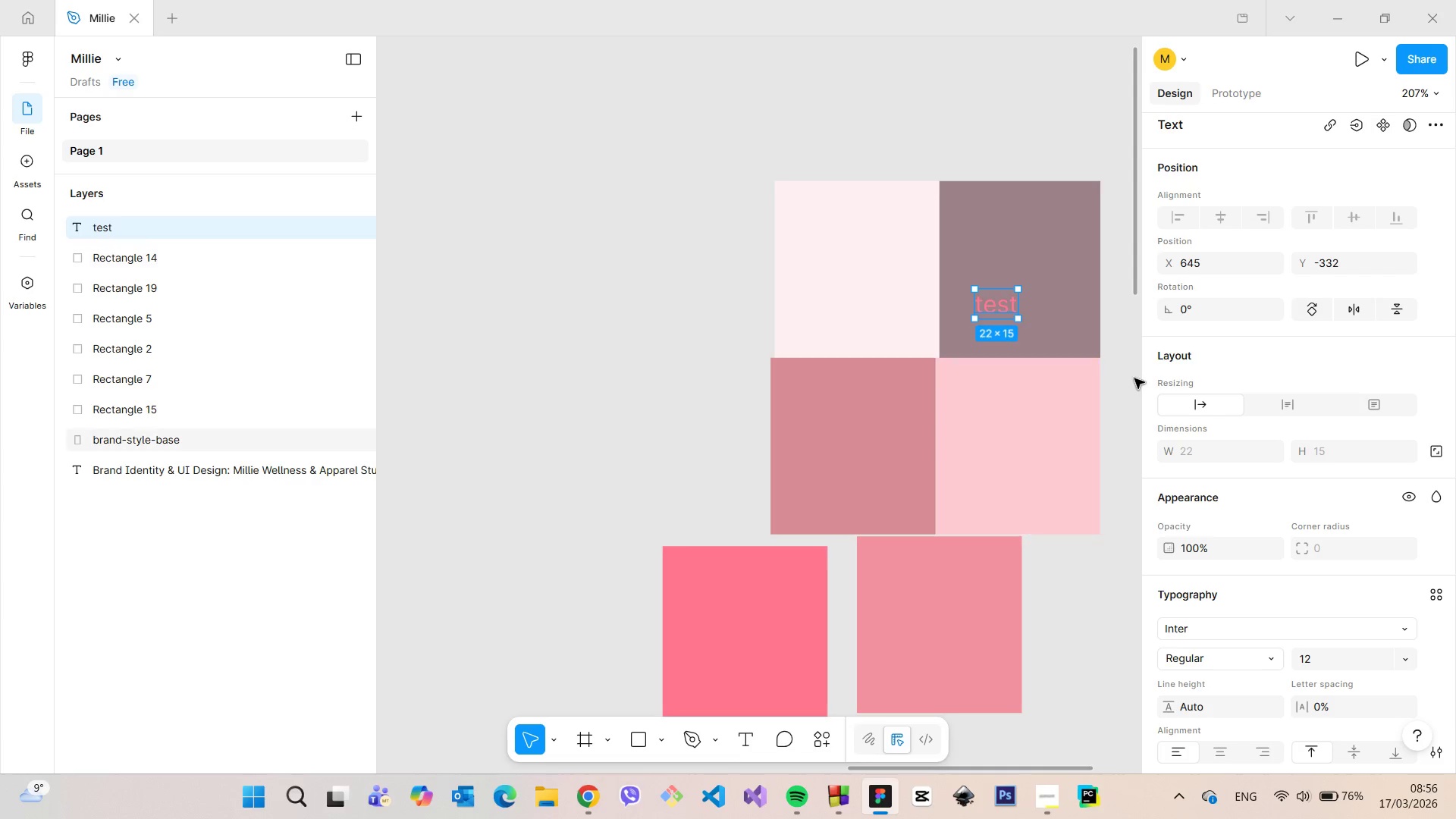 
left_click([1134, 378])
 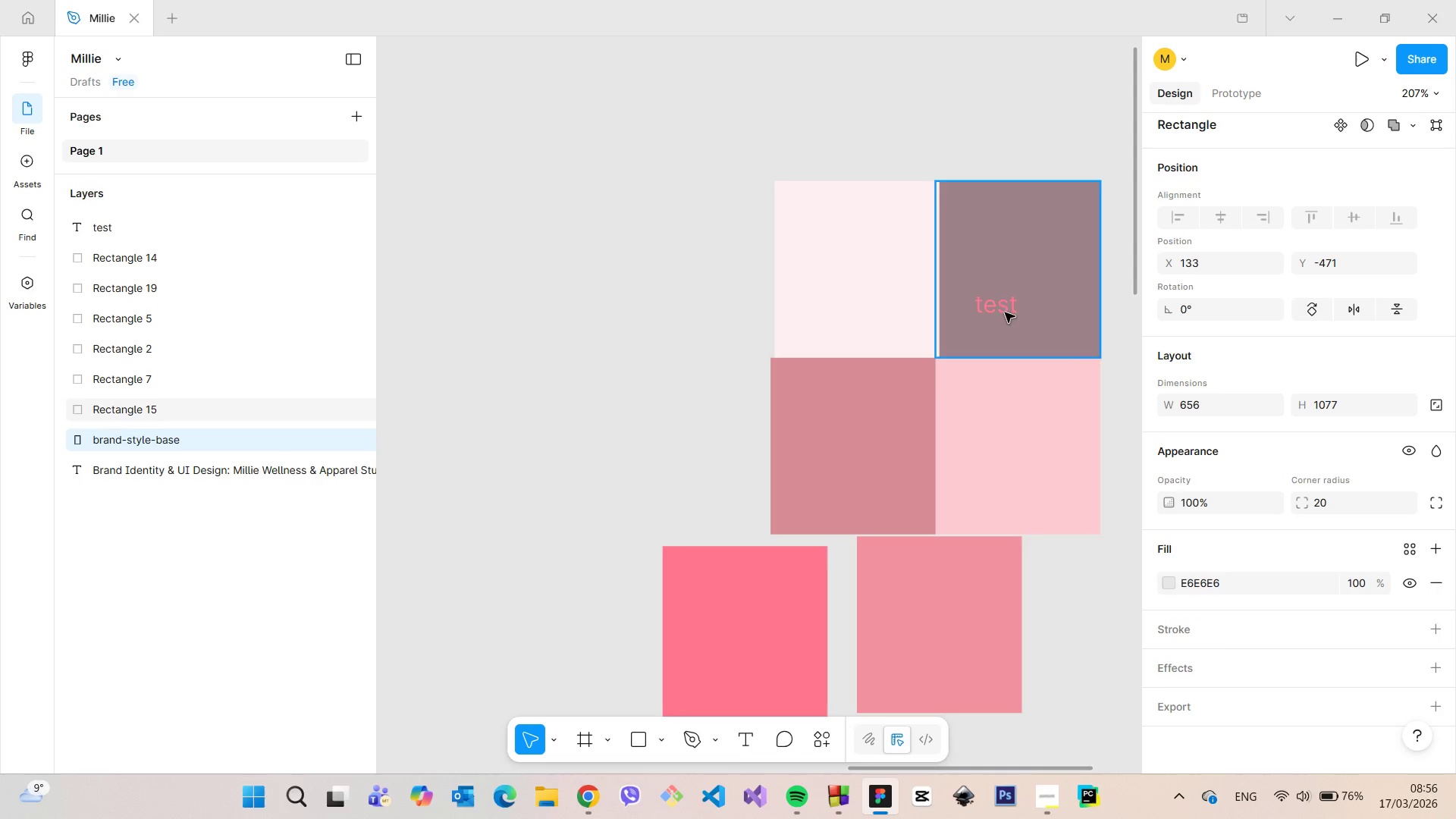 
left_click([992, 303])
 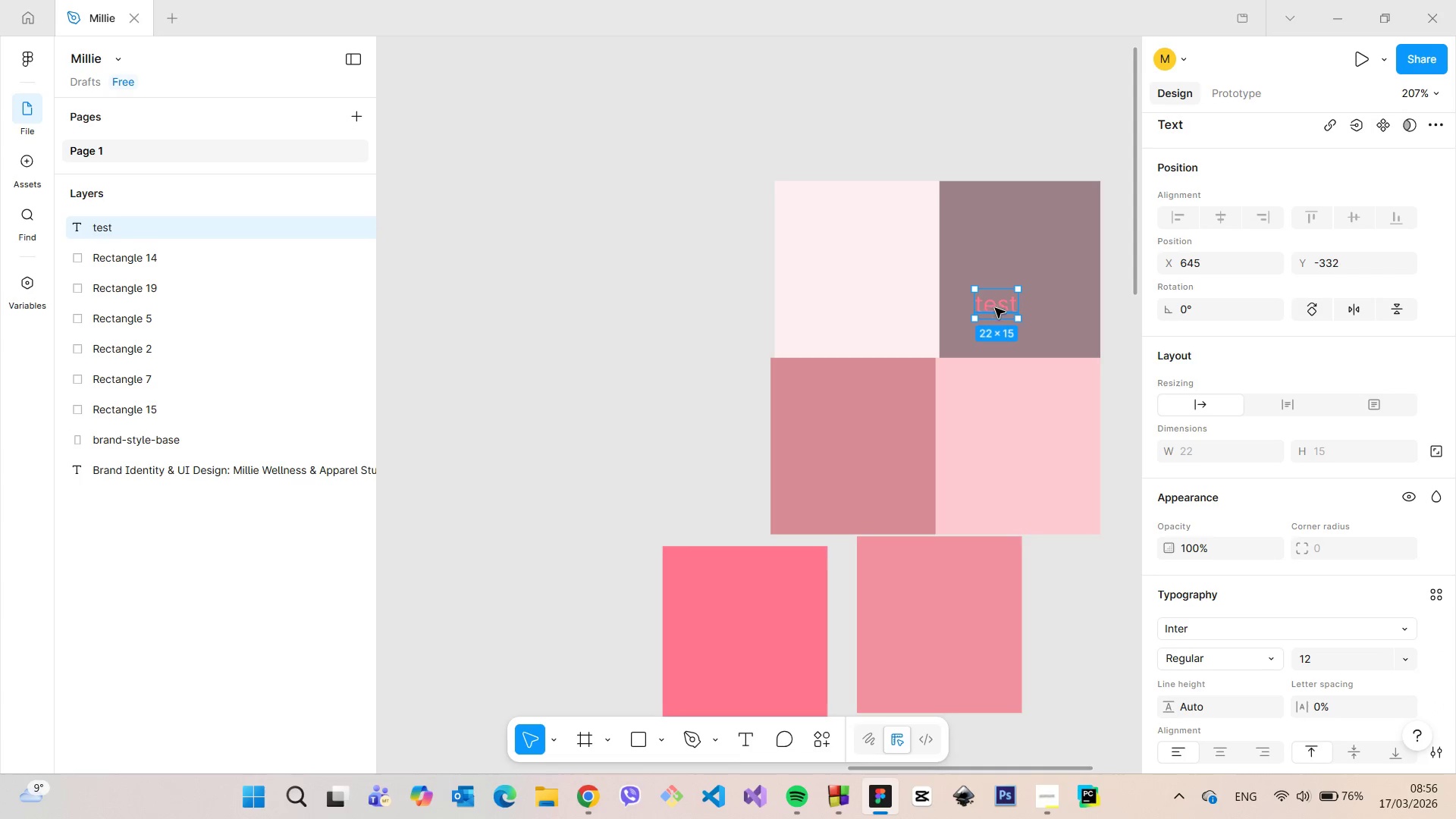 
key(Backspace)
 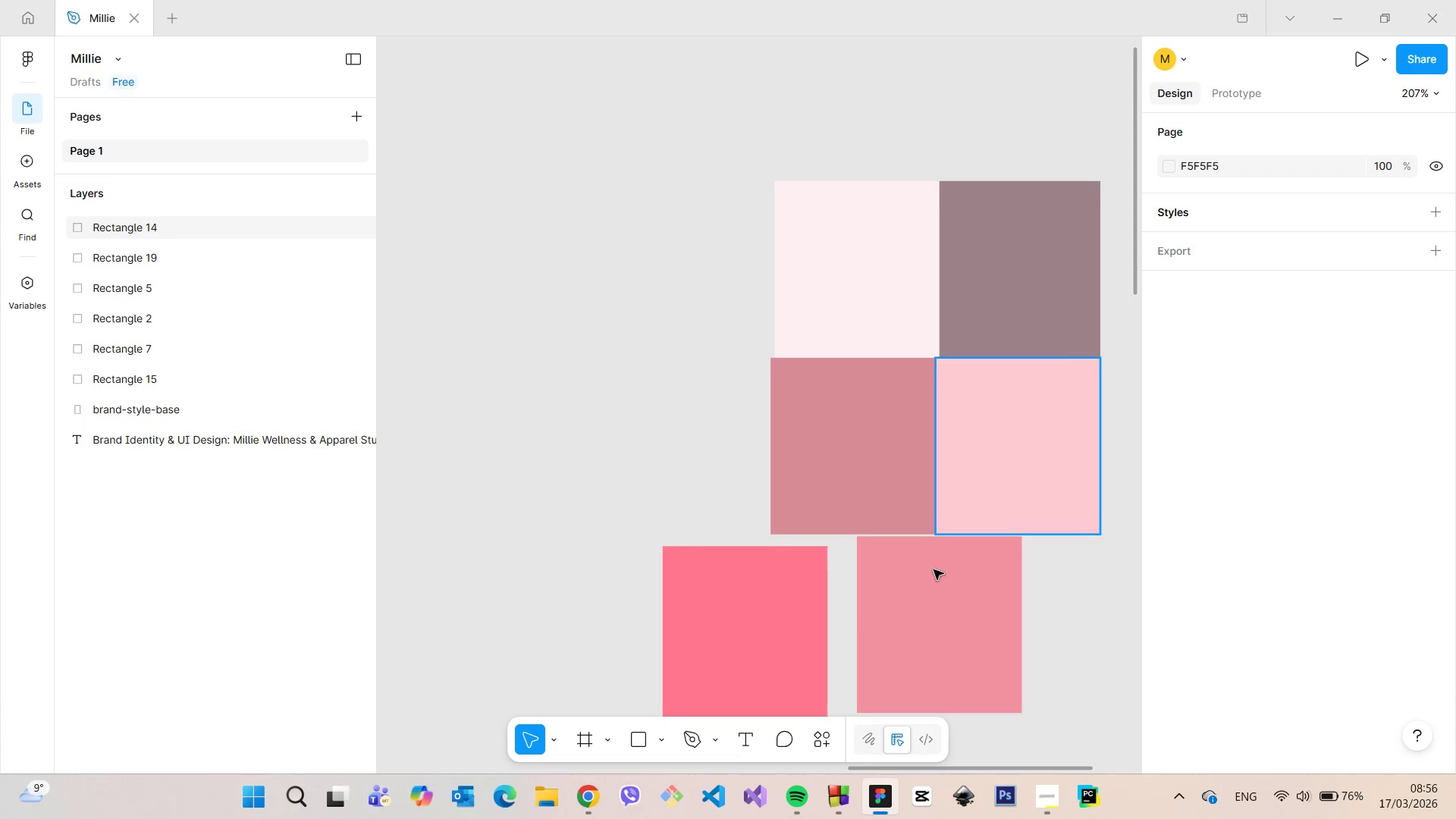 
scroll: coordinate [934, 572], scroll_direction: down, amount: 4.0
 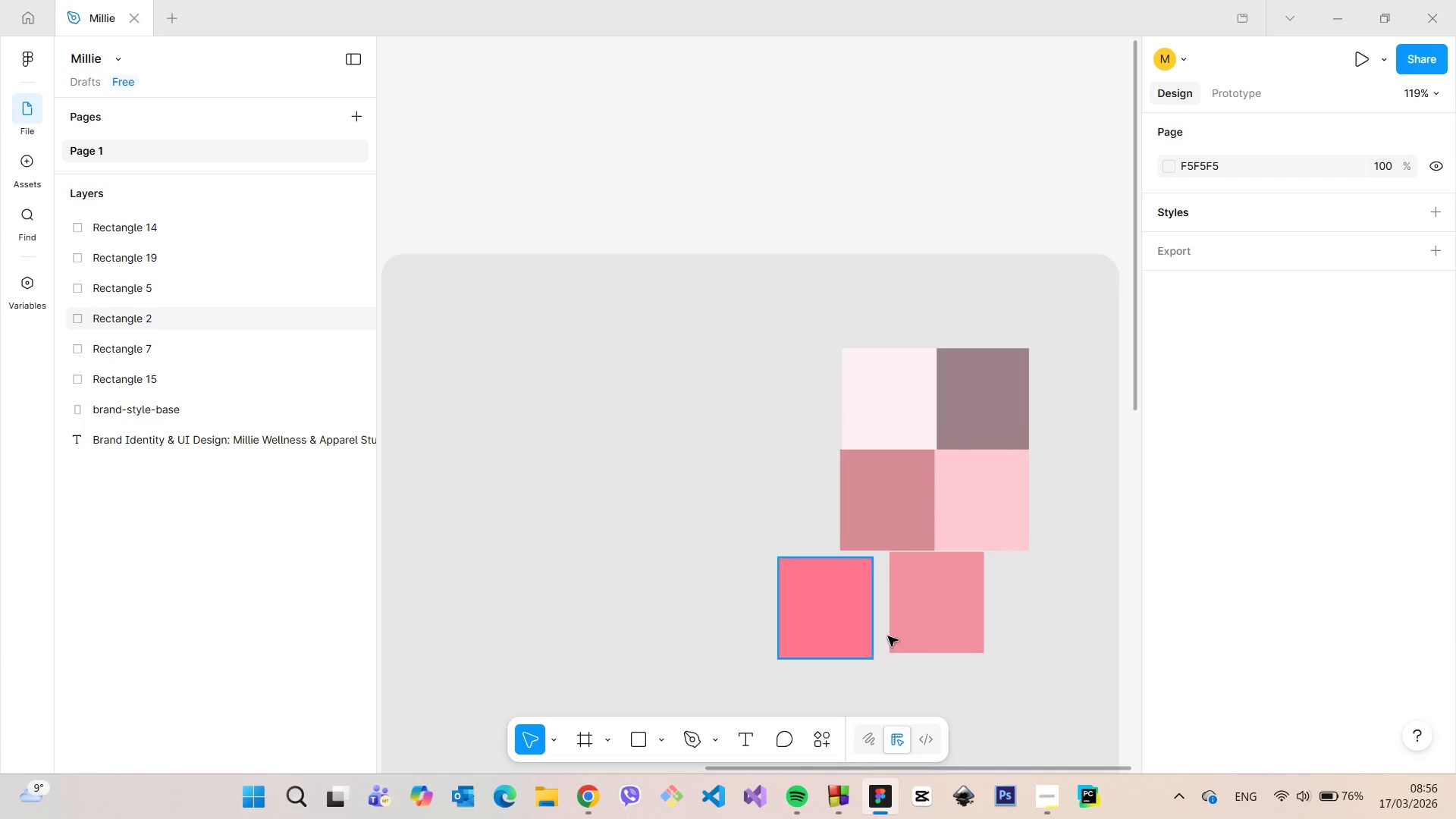 
left_click_drag(start_coordinate=[941, 616], to_coordinate=[943, 632])
 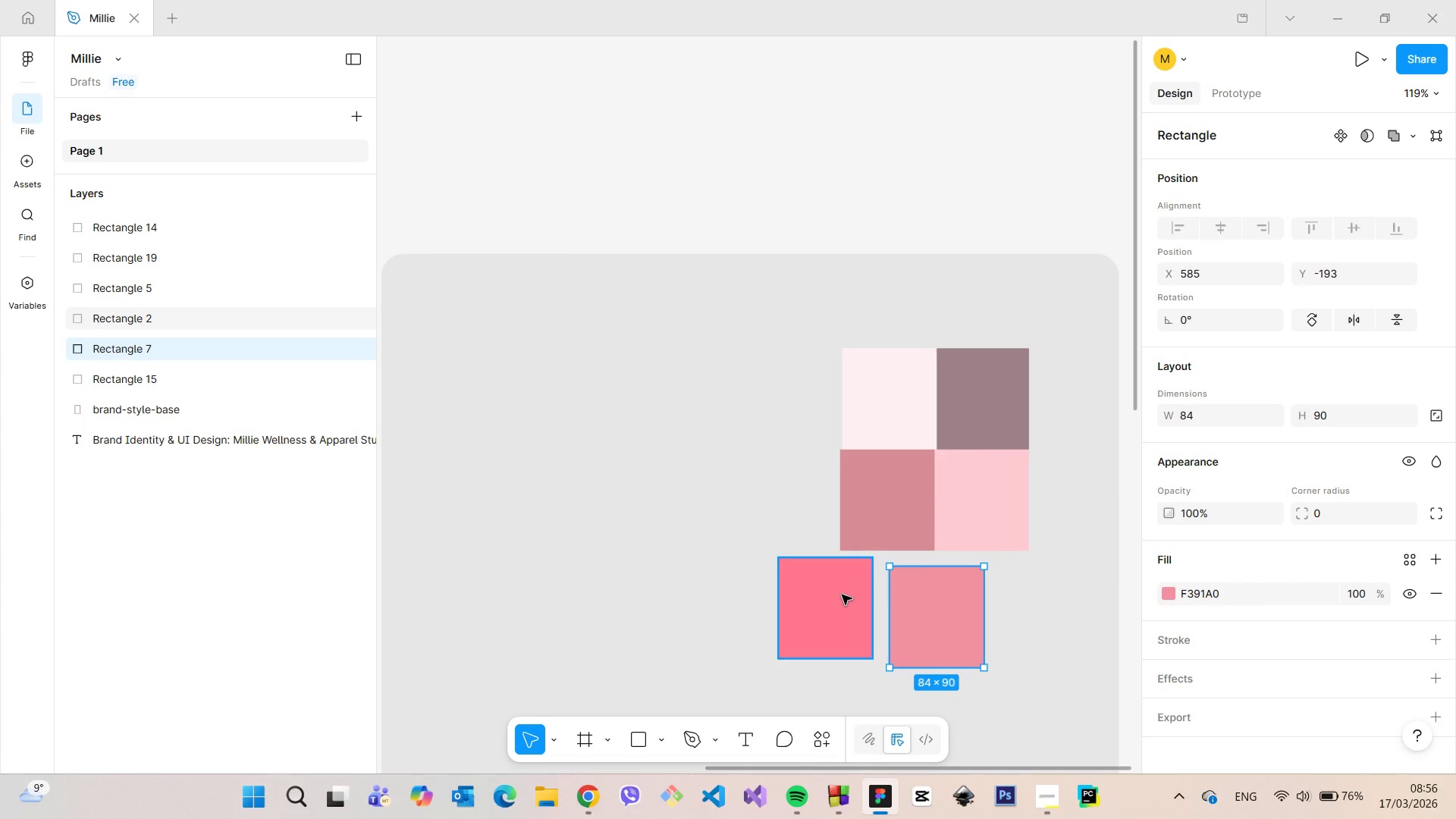 
left_click([842, 595])
 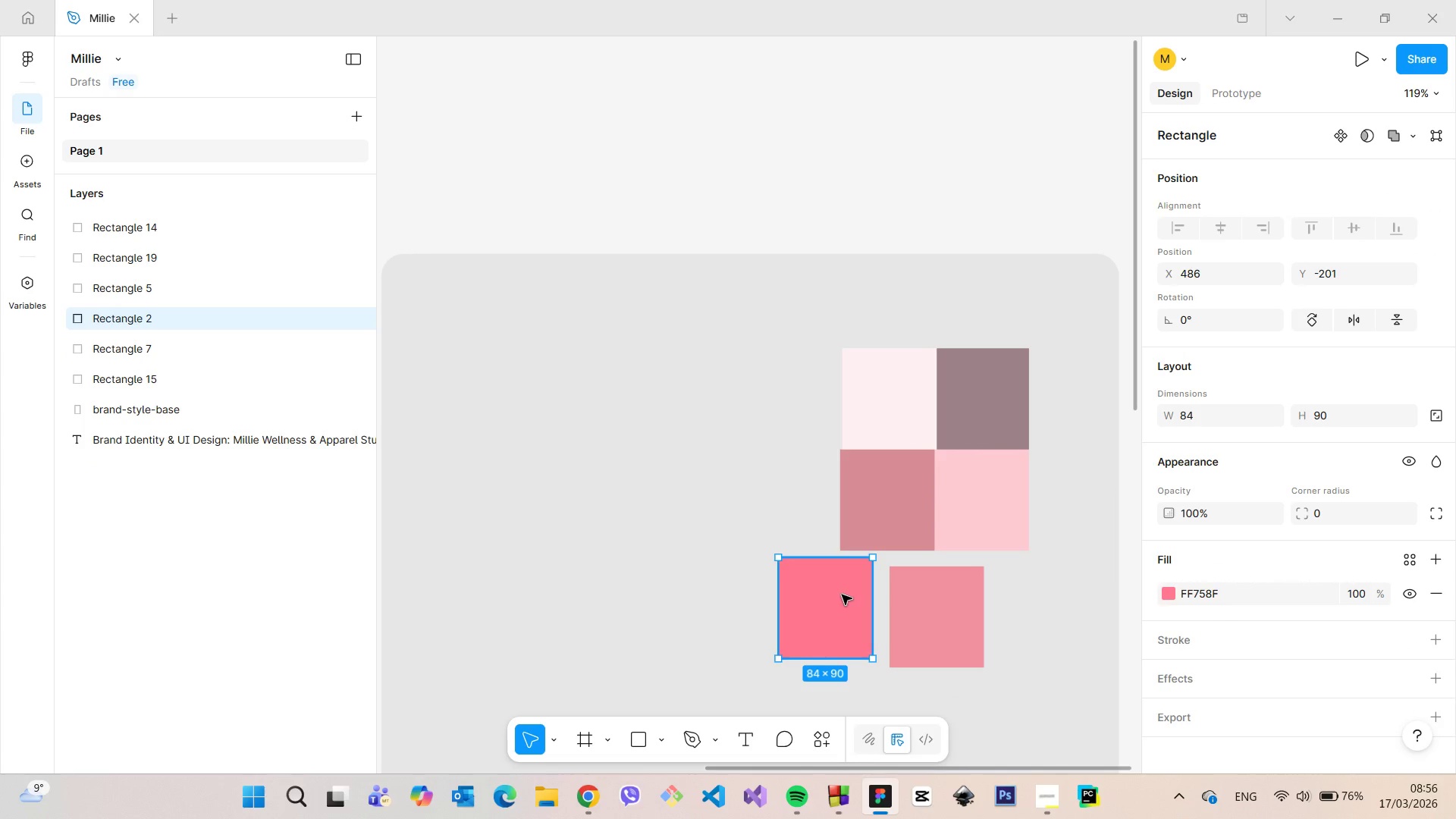 
key(Backspace)
 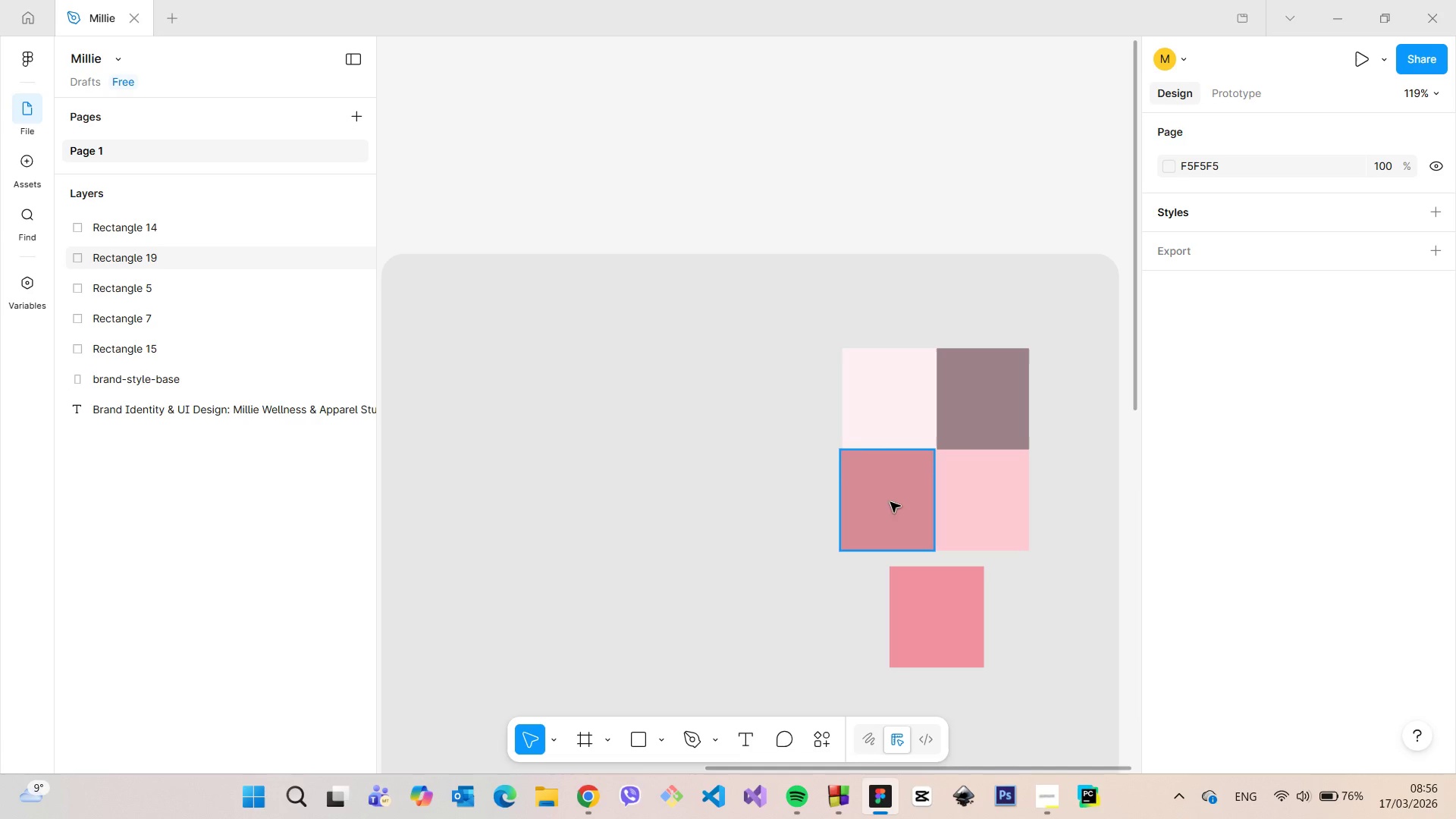 
left_click([874, 431])
 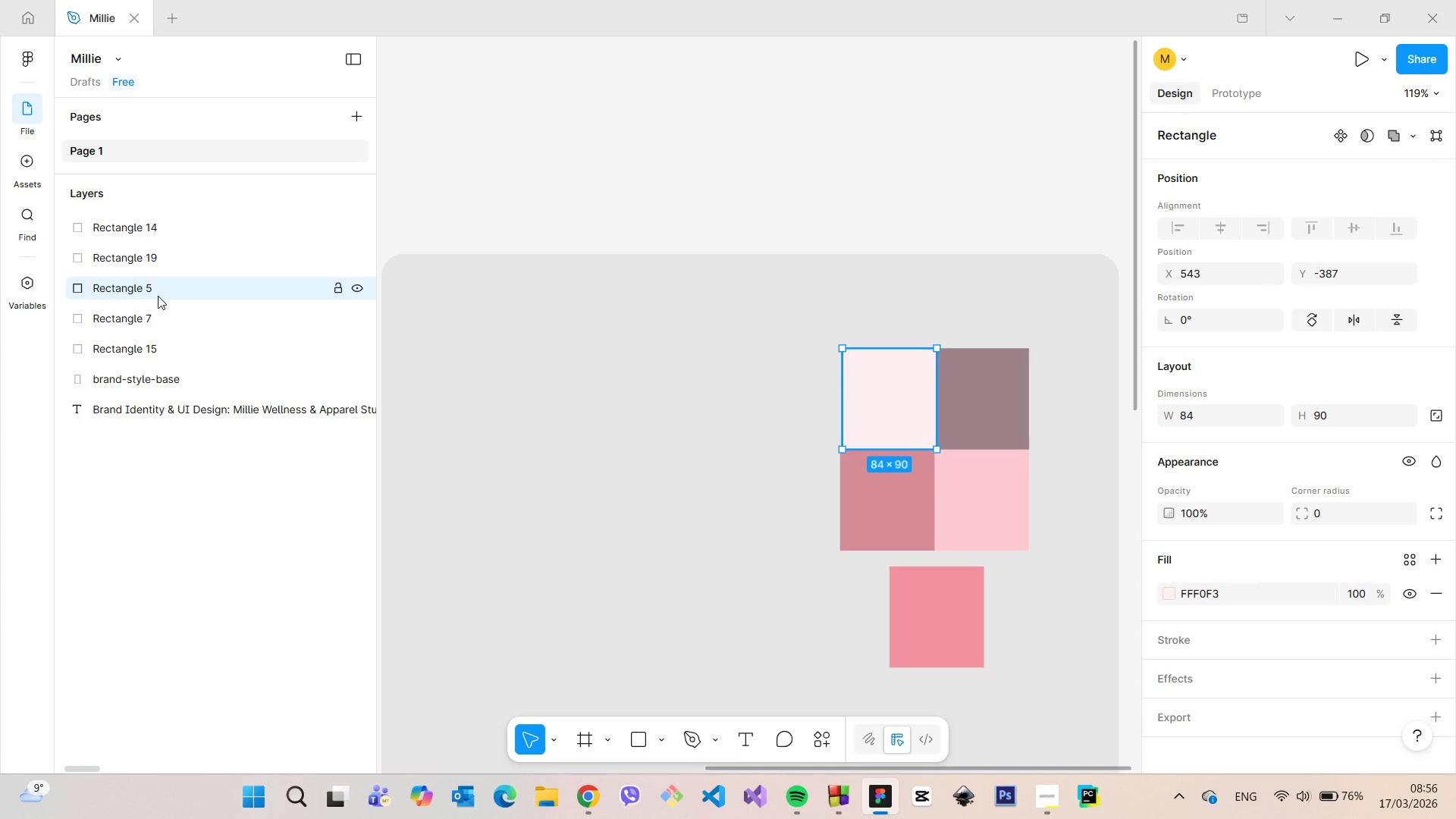 
double_click([157, 295])
 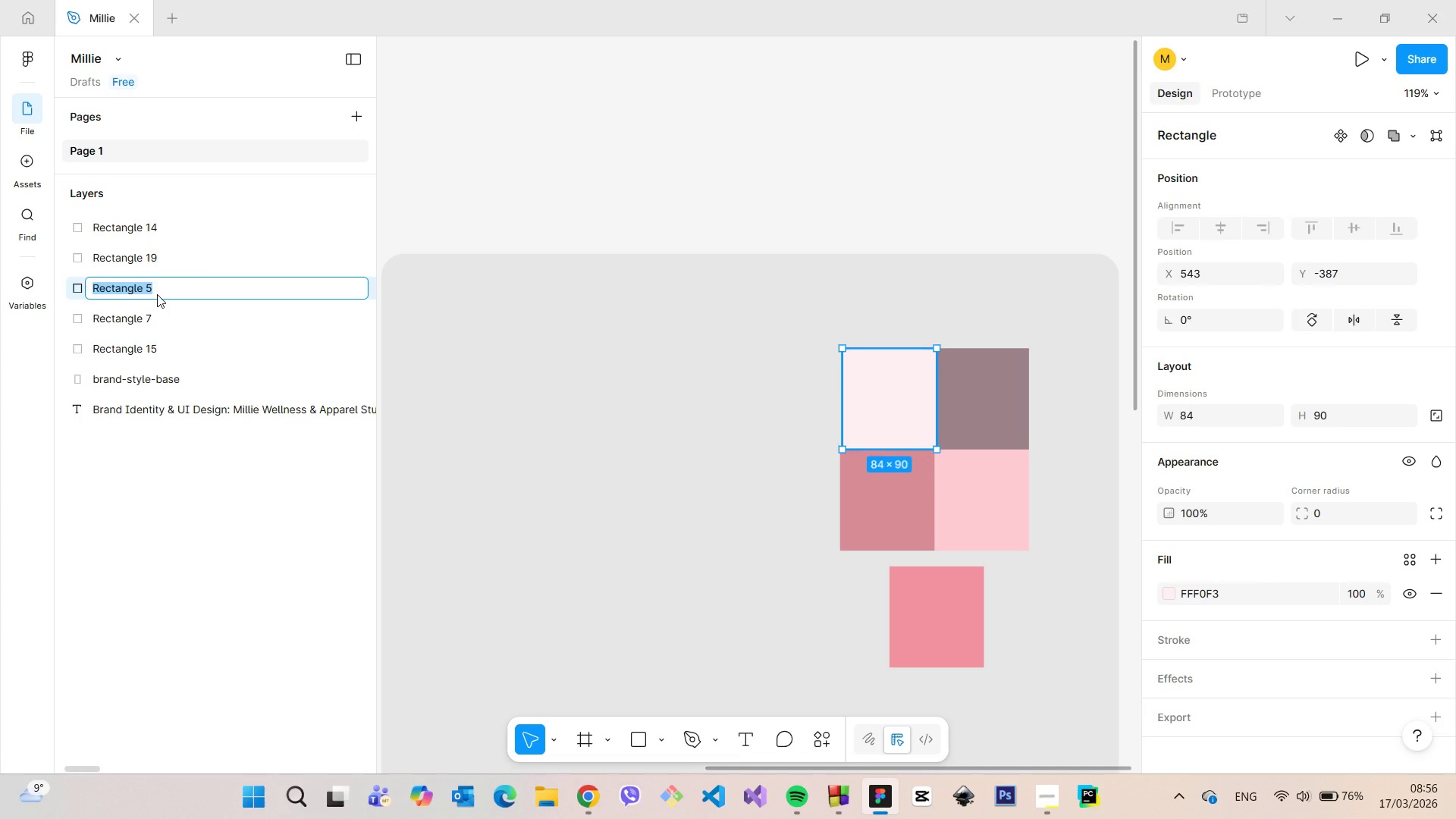 
type(ehit)
key(Backspace)
key(Backspace)
key(Backspace)
key(Backspace)
key(Backspace)
type(light)
 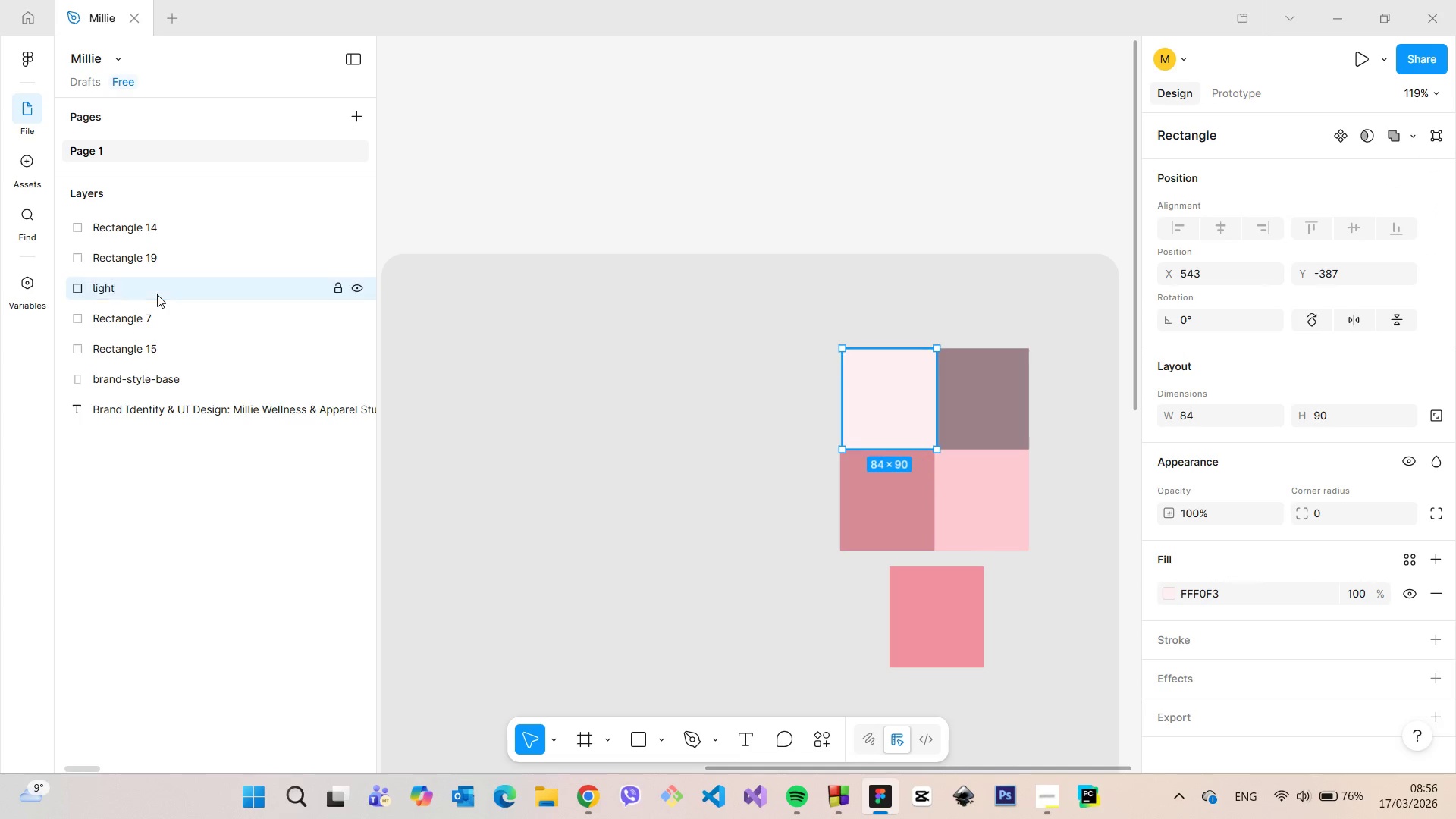 
key(Enter)
 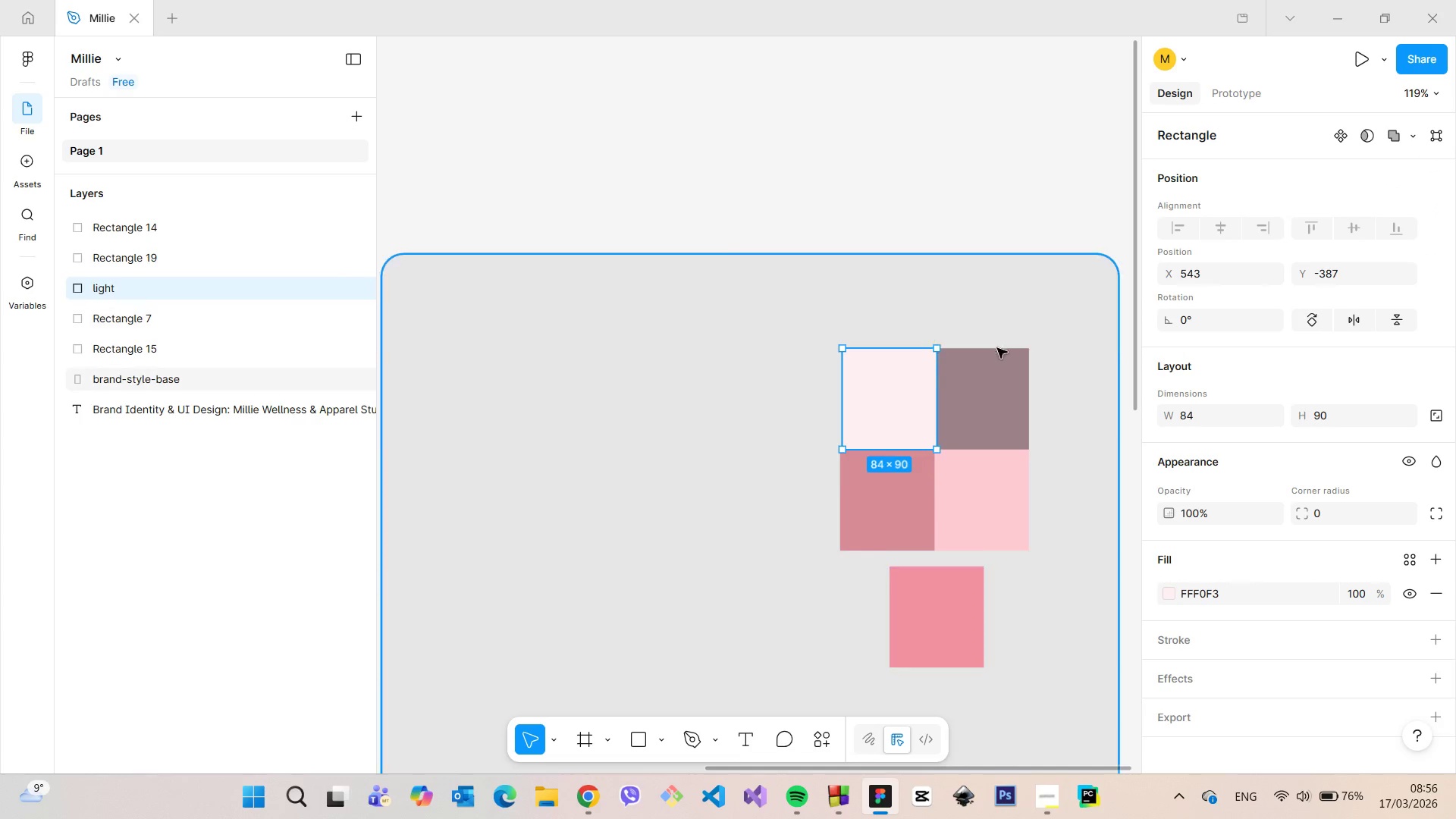 
left_click([977, 401])
 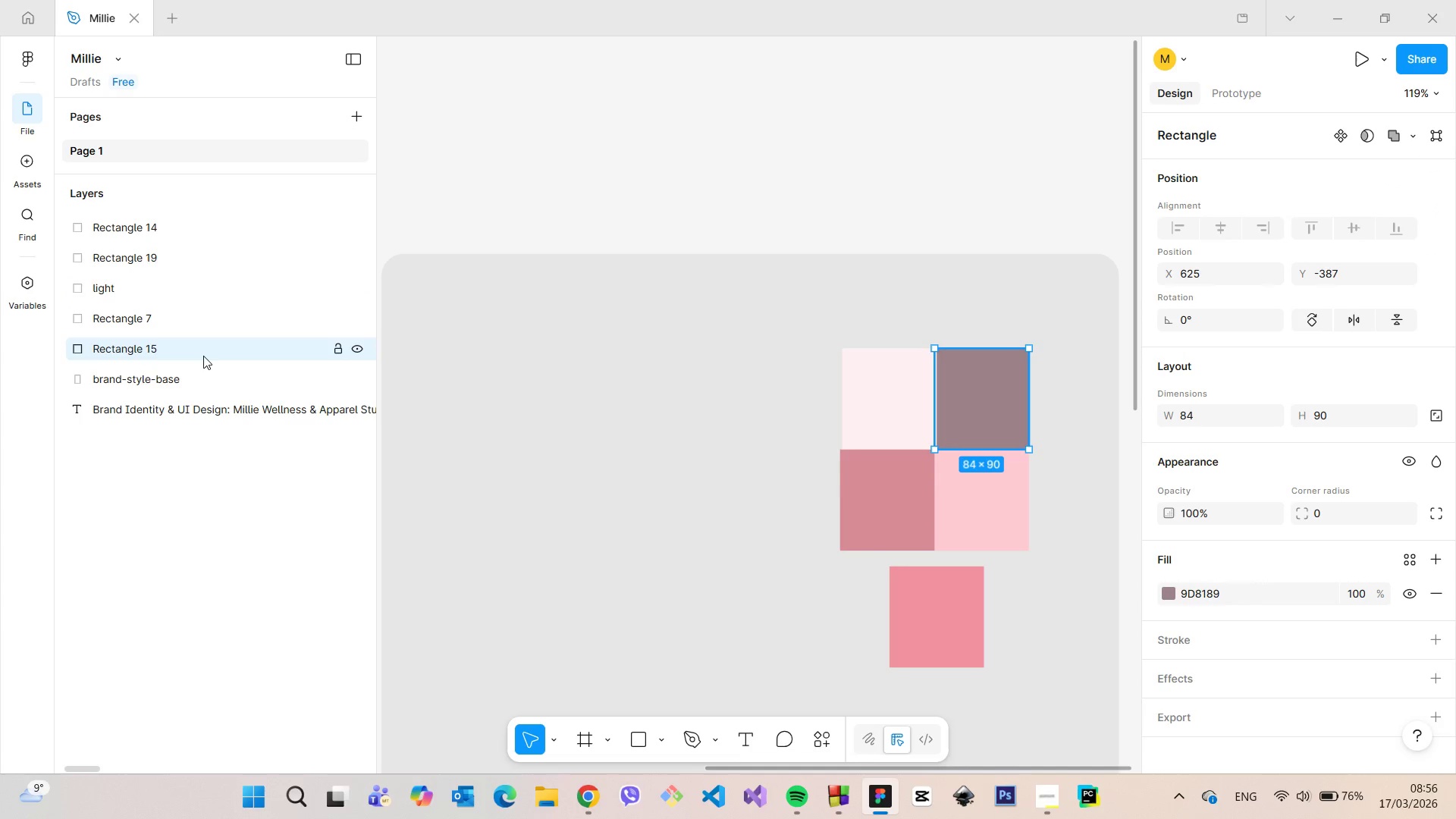 
double_click([200, 353])
 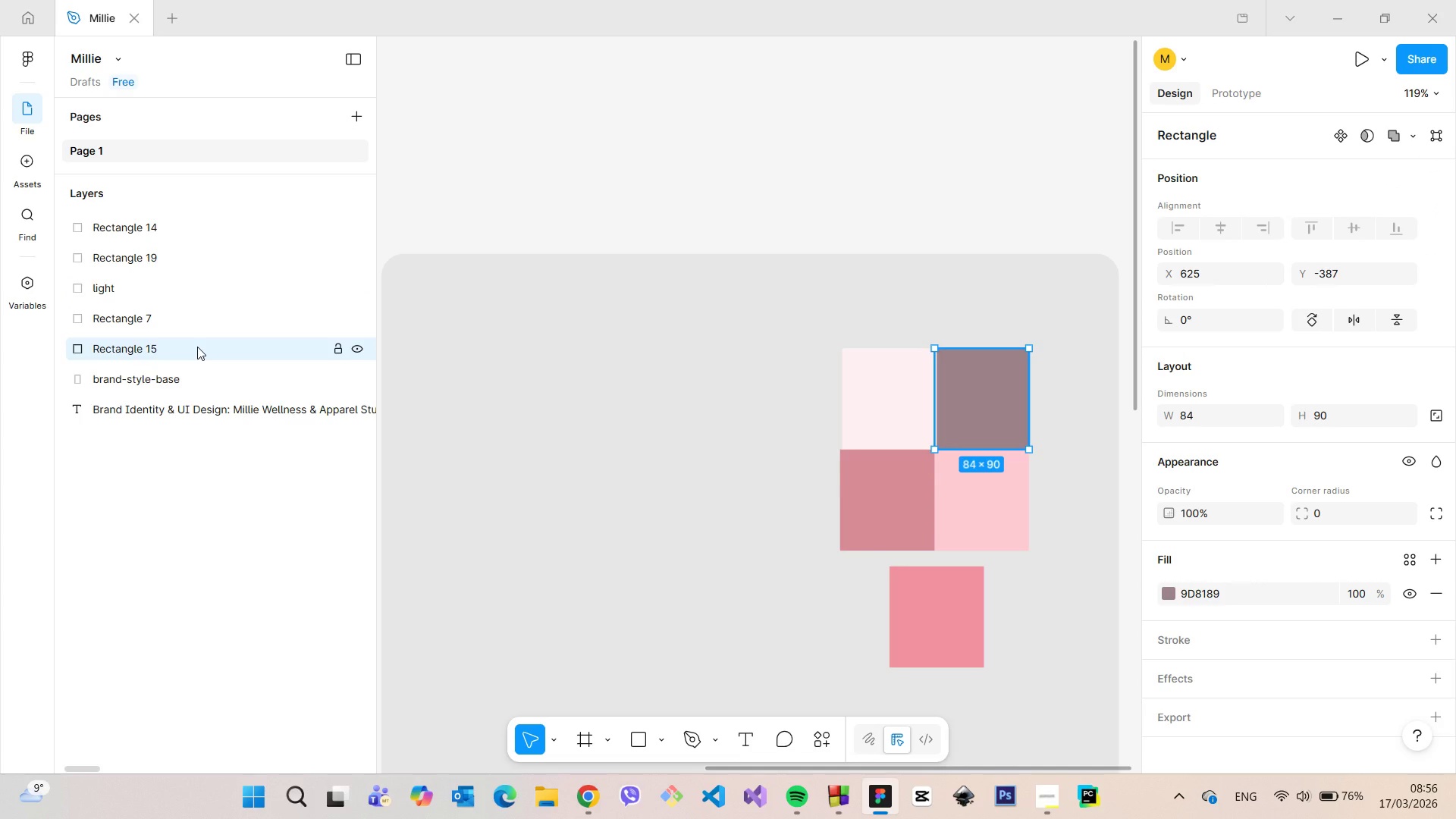 
double_click([197, 347])
 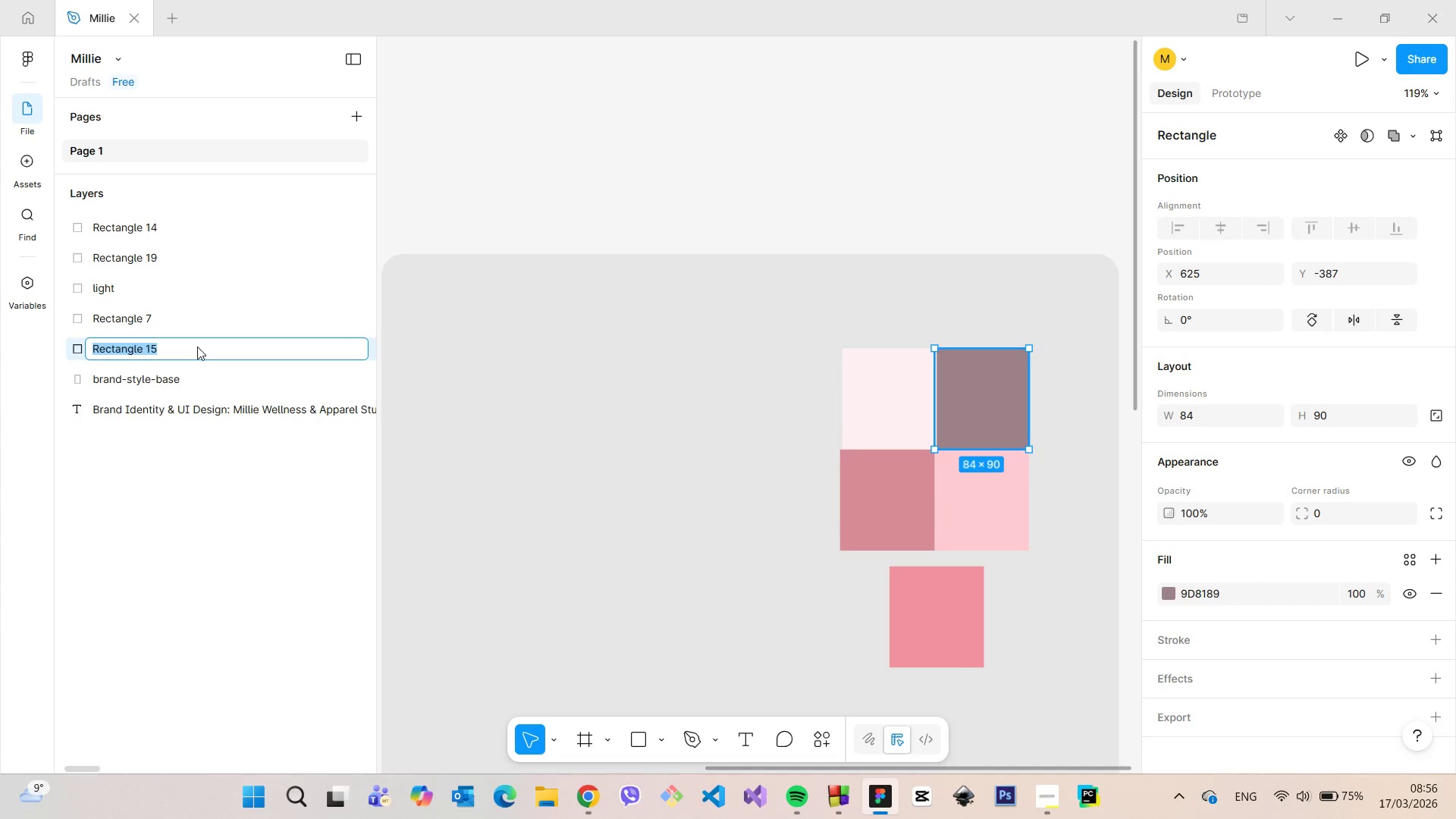 
type(dak)
key(Backspace)
type(rk)
 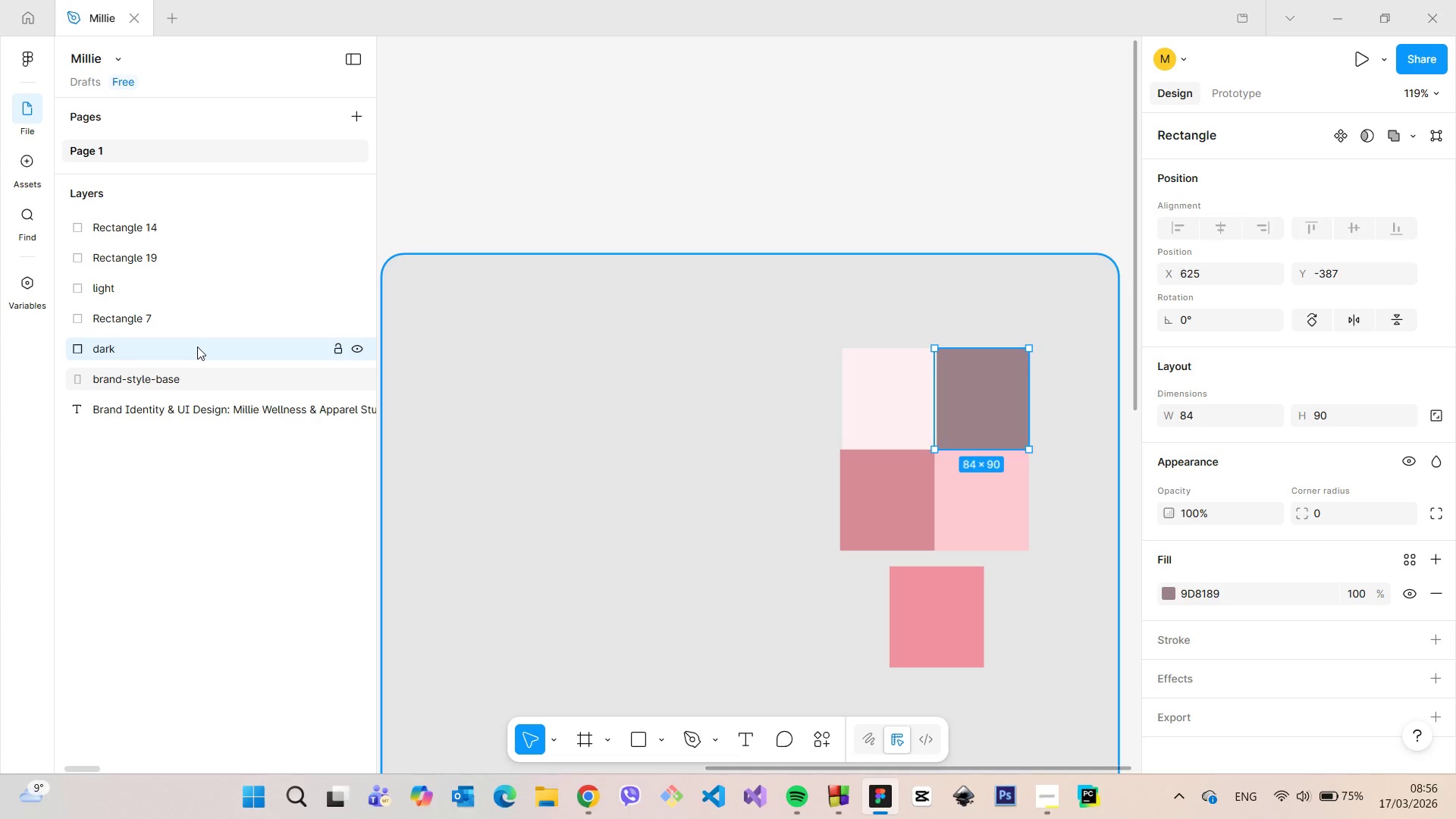 
key(Enter)
 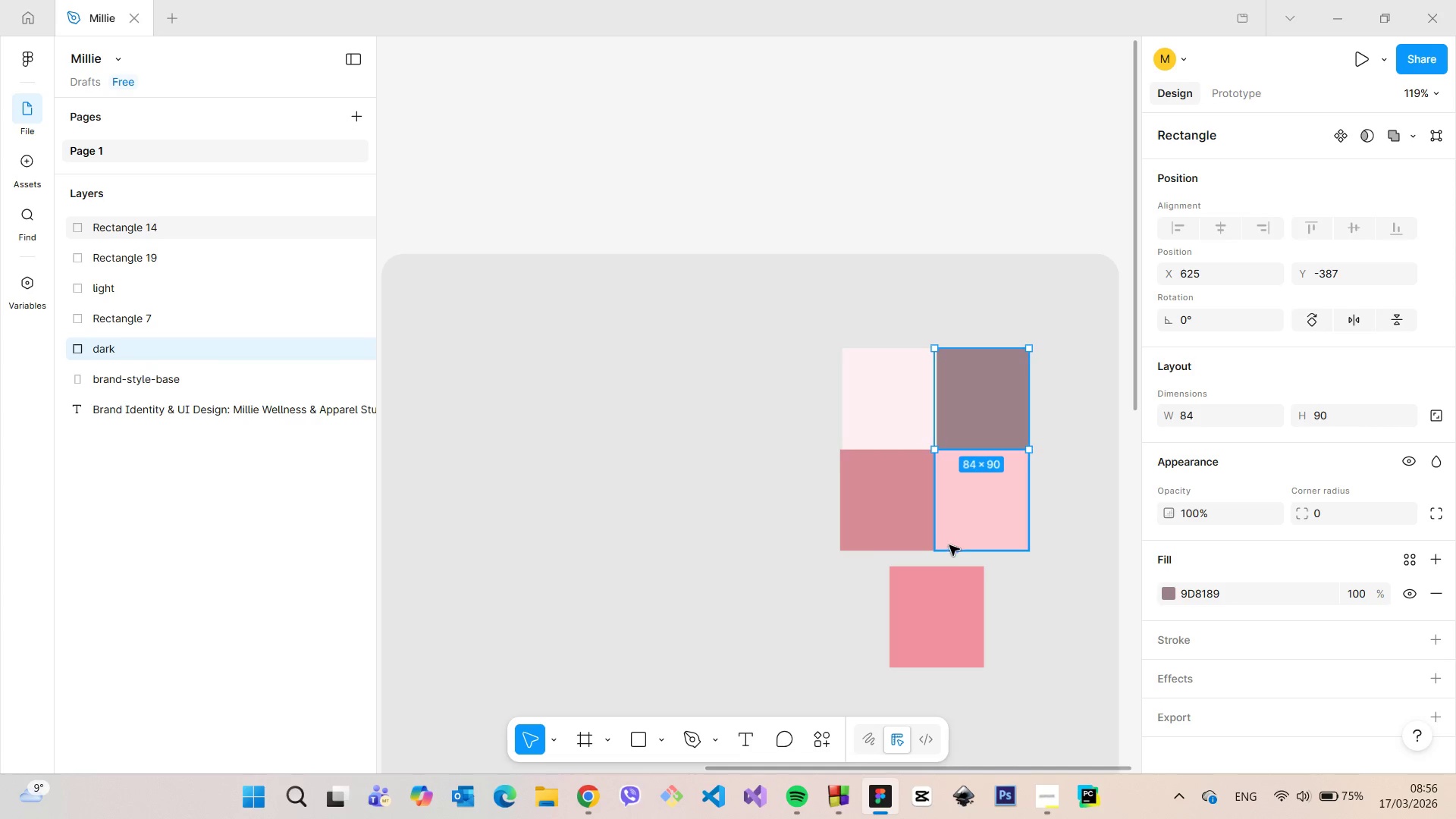 
left_click([1062, 469])
 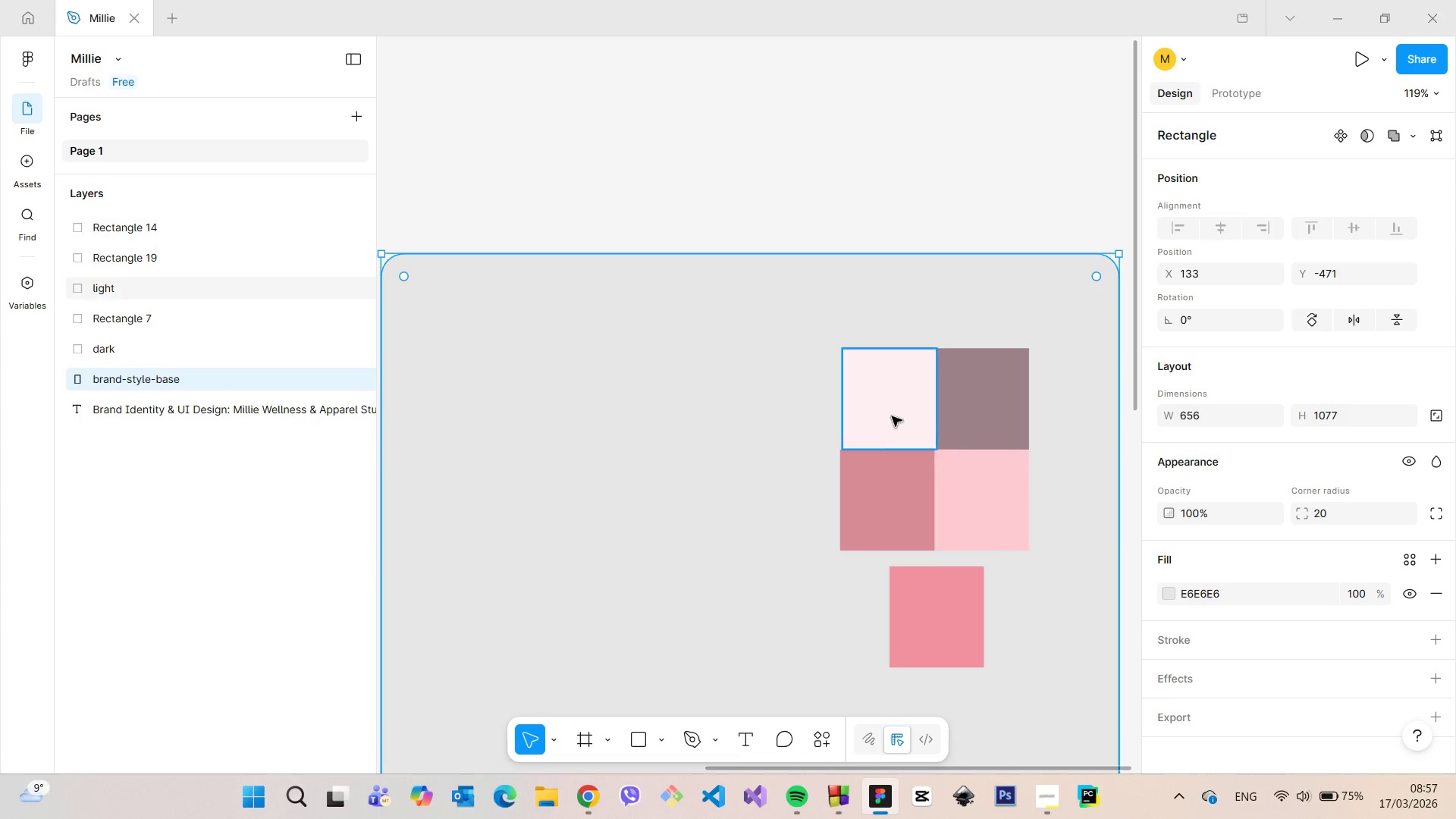 
left_click([890, 414])
 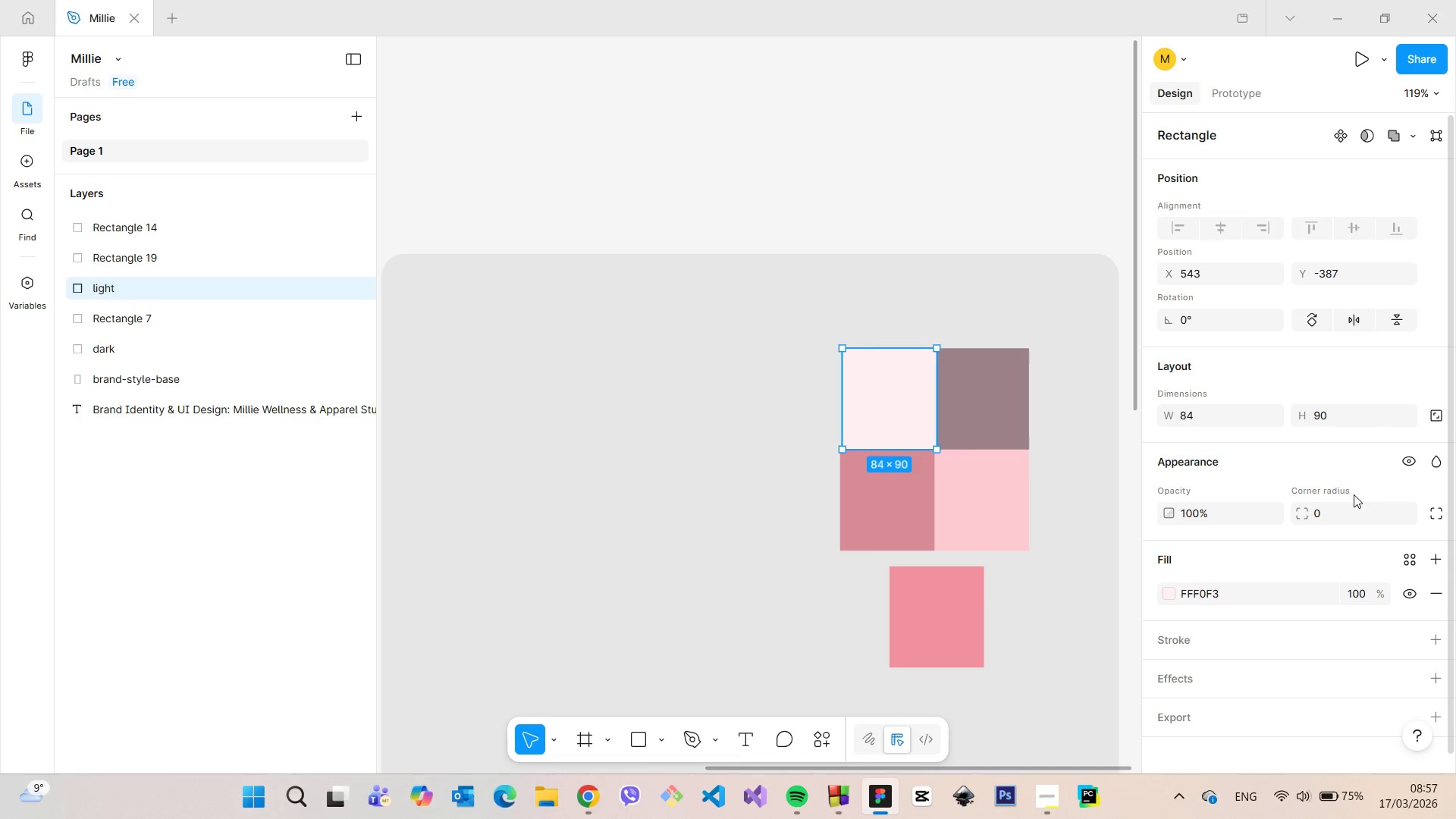 
left_click([1355, 509])
 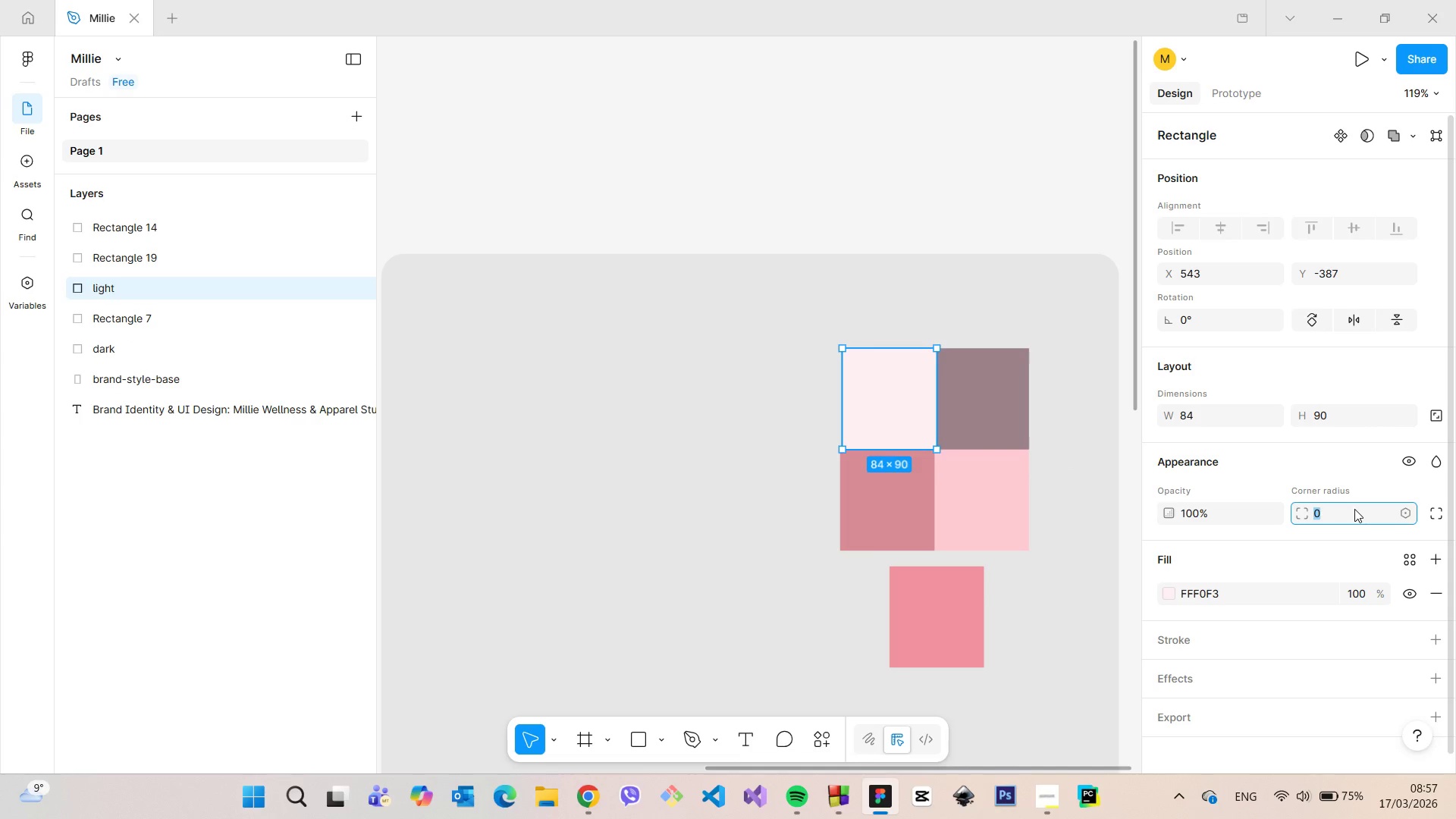 
type(20)
 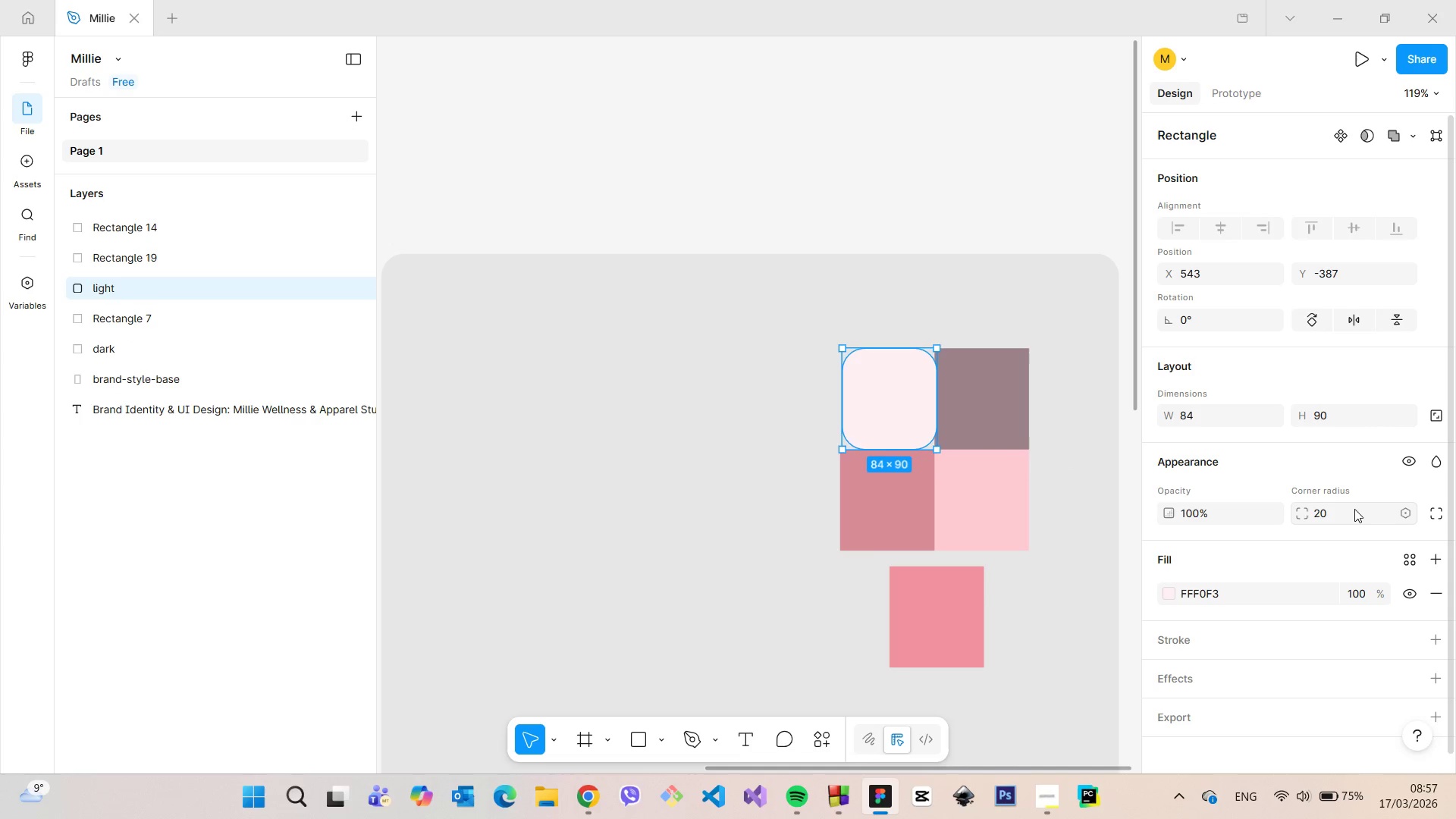 
key(Enter)
 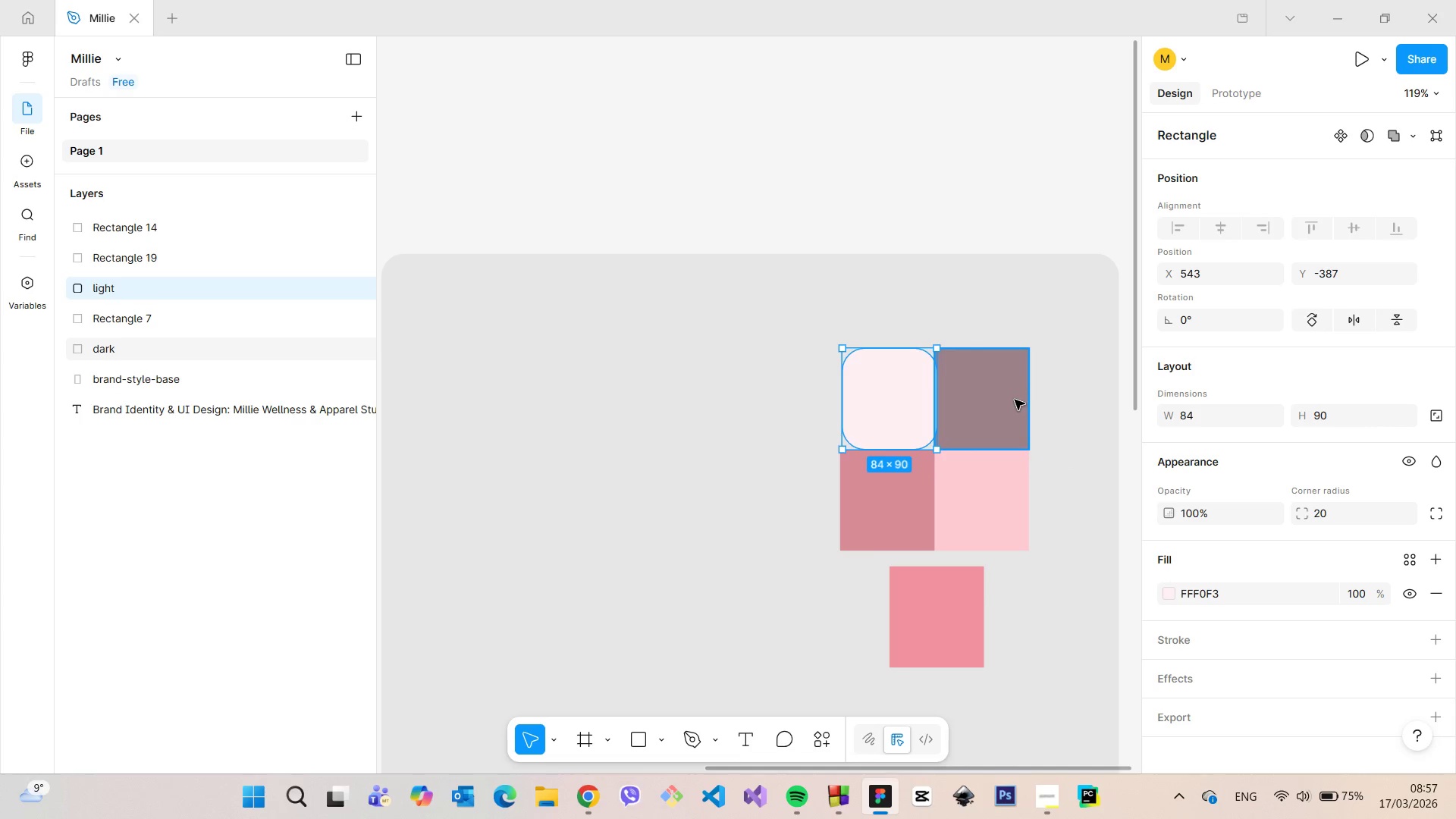 
left_click([1015, 400])
 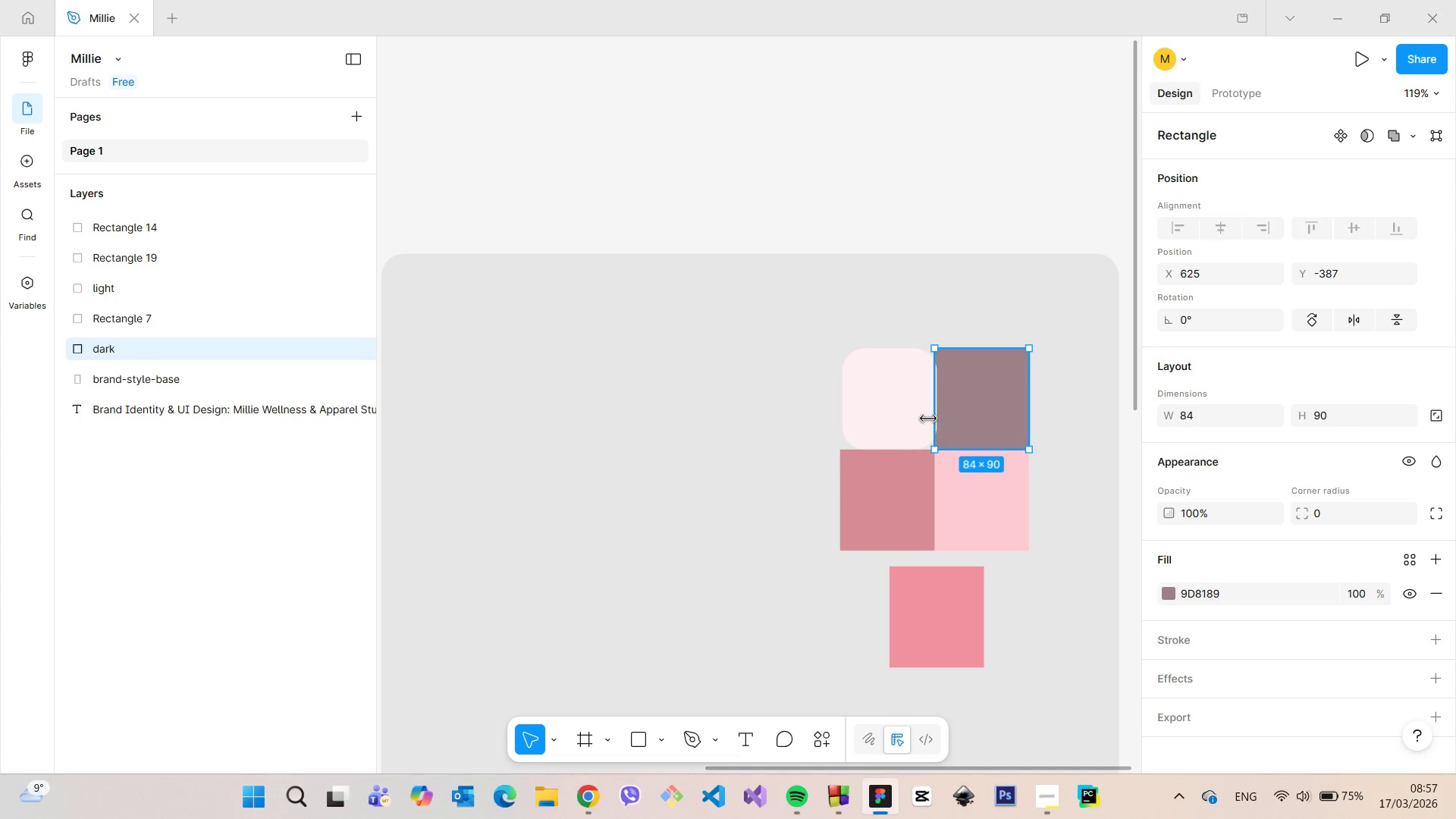 
left_click([911, 416])
 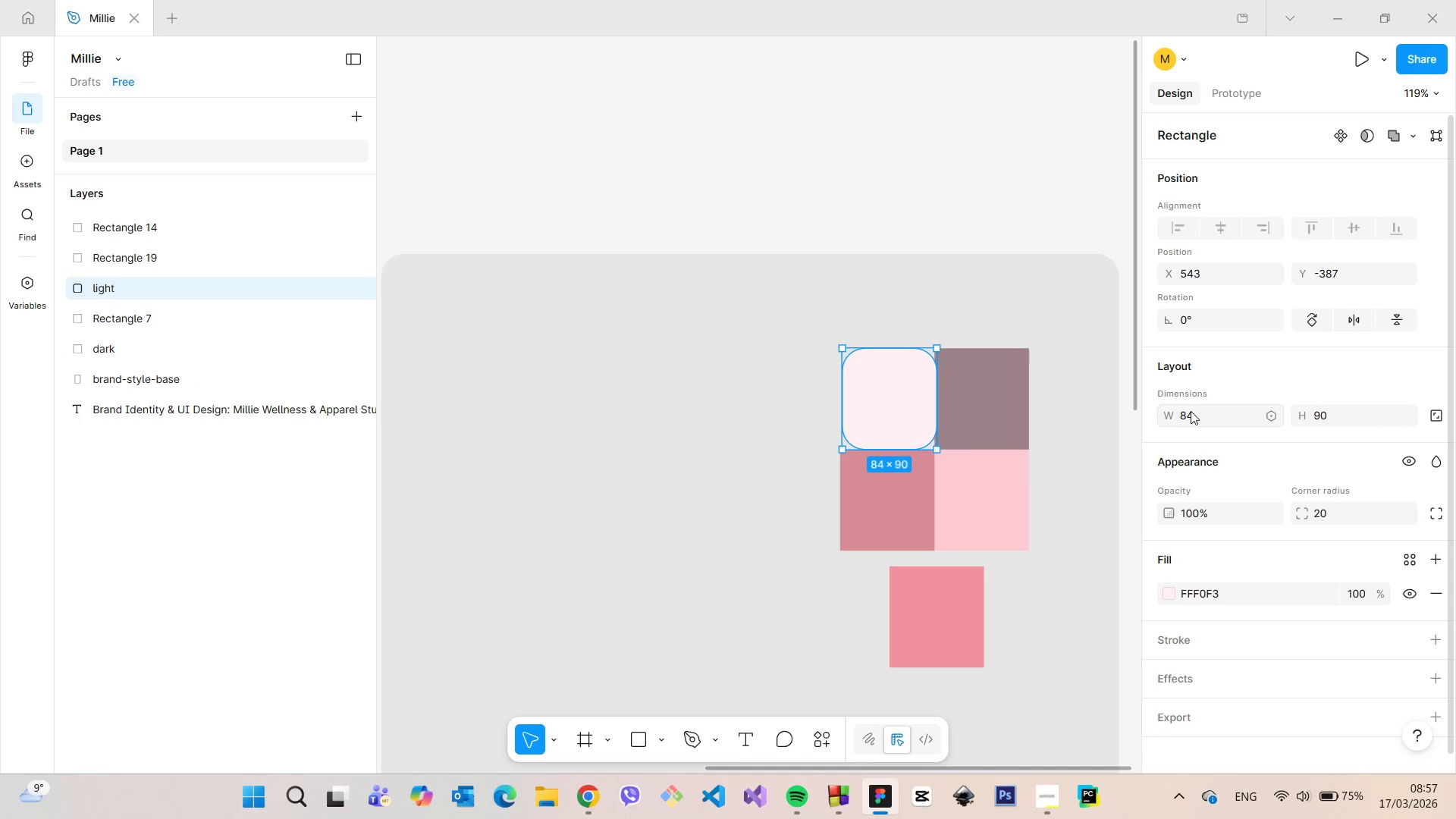 
left_click([1217, 411])
 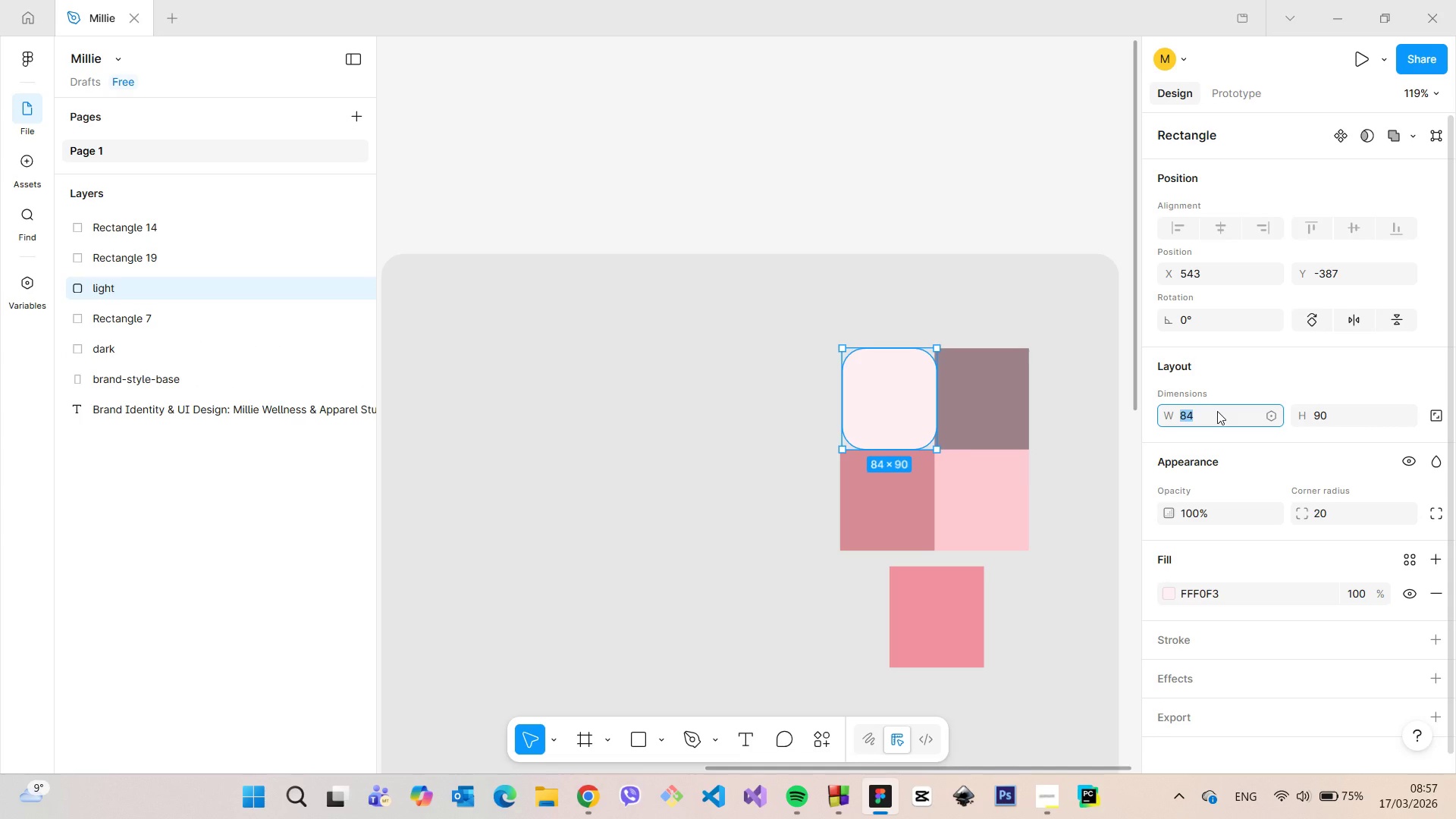 
type(80)
 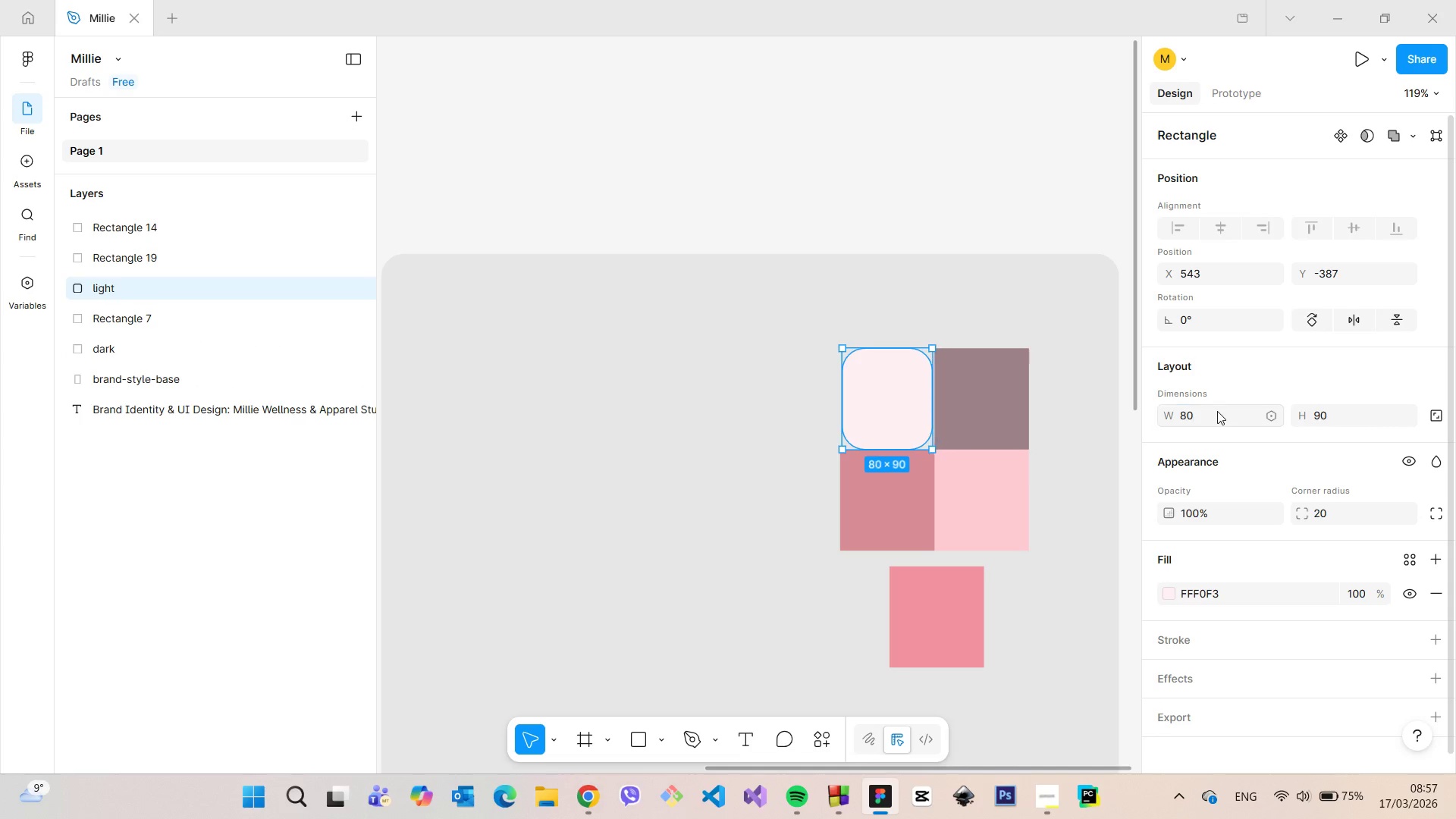 
key(Enter)
 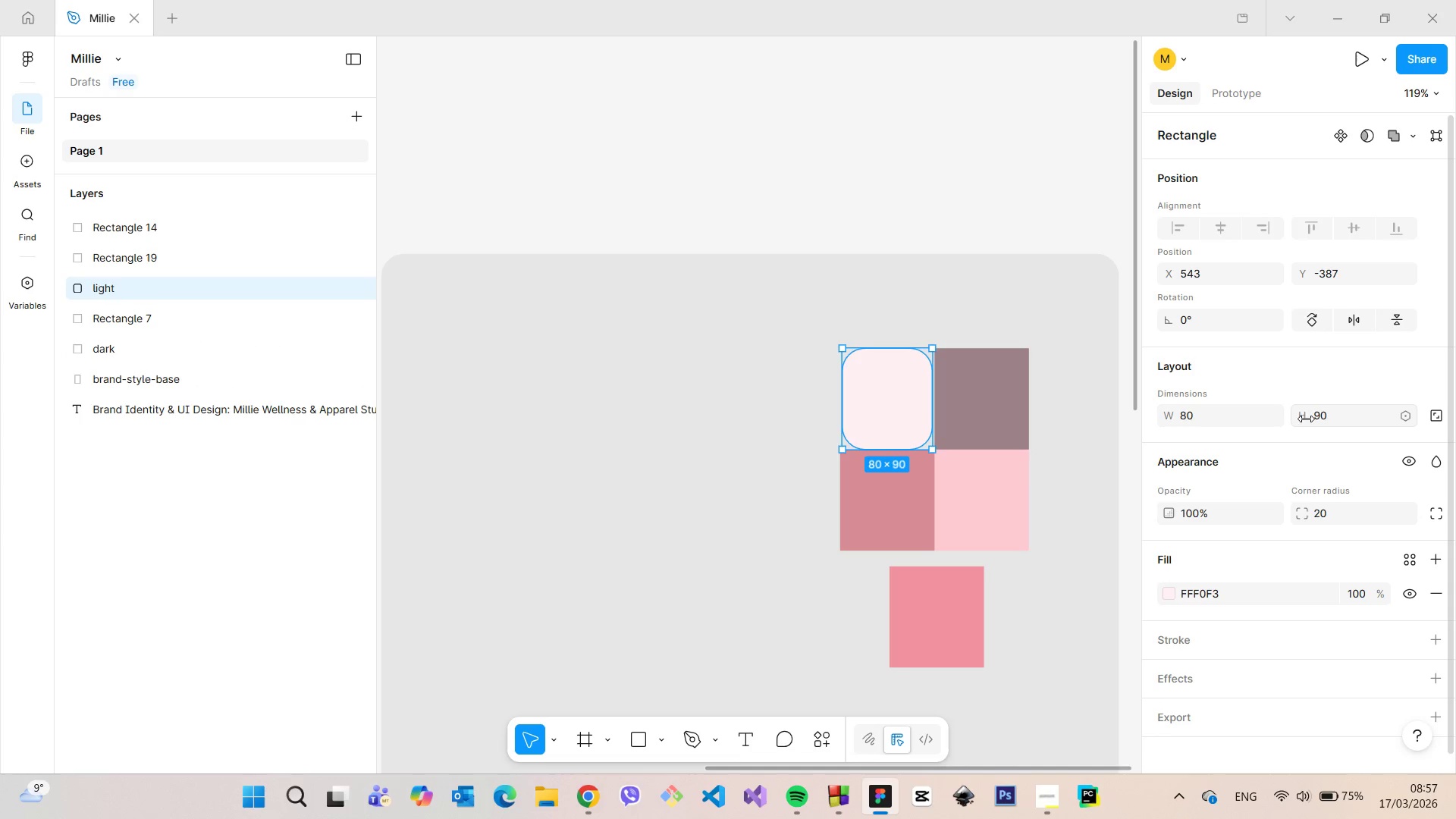 
left_click([1320, 418])
 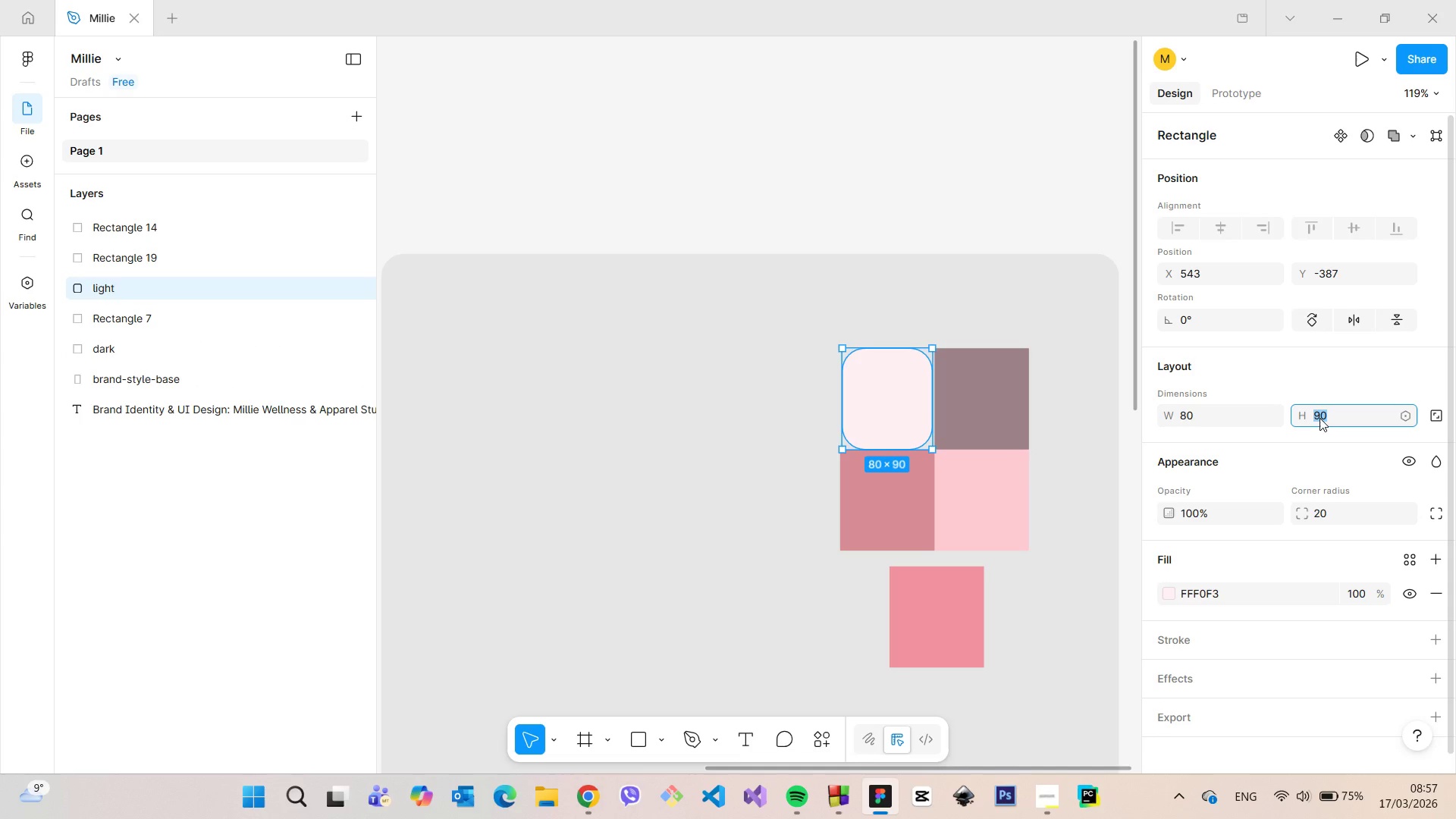 
type(80)
 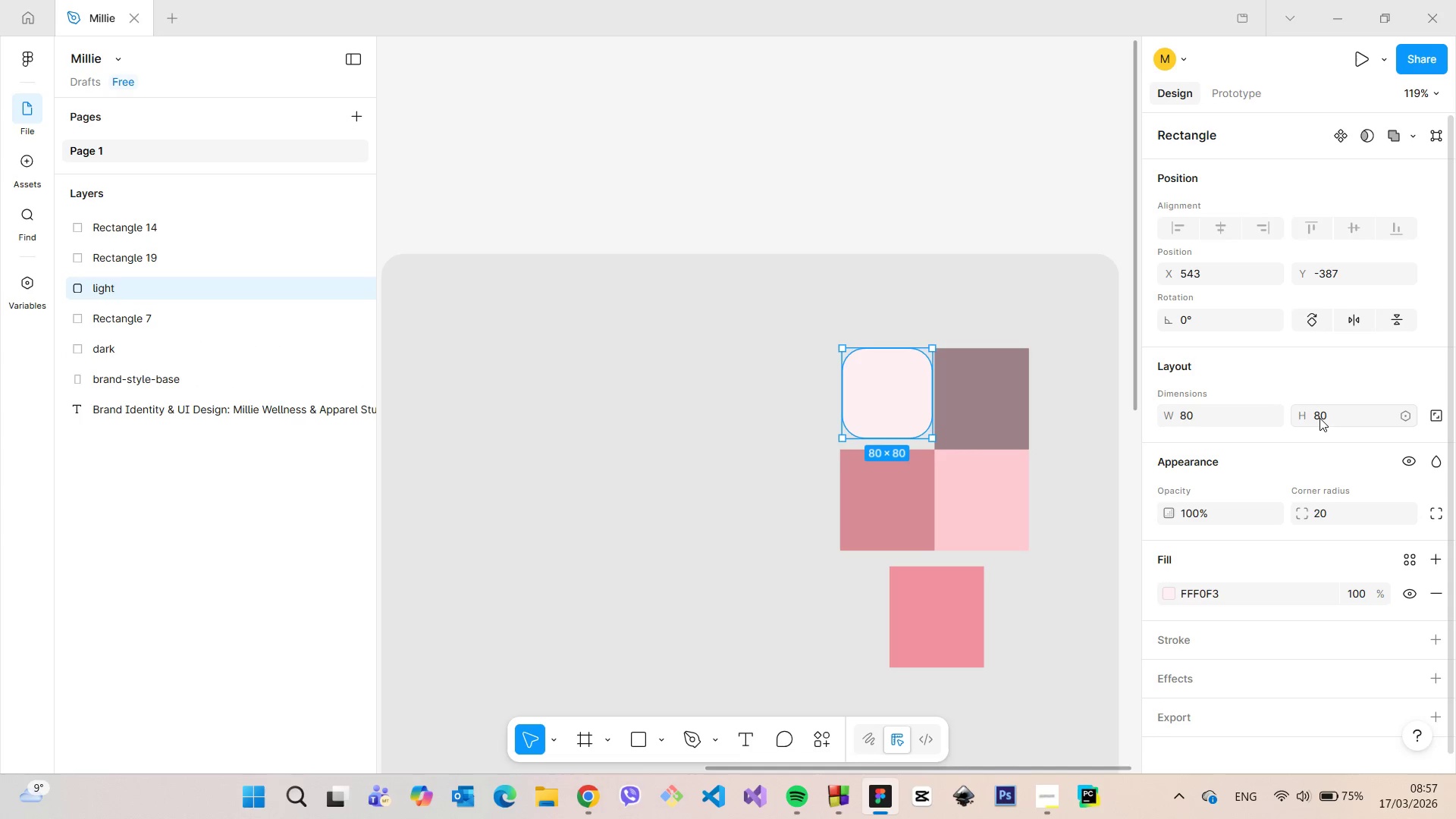 
key(Enter)
 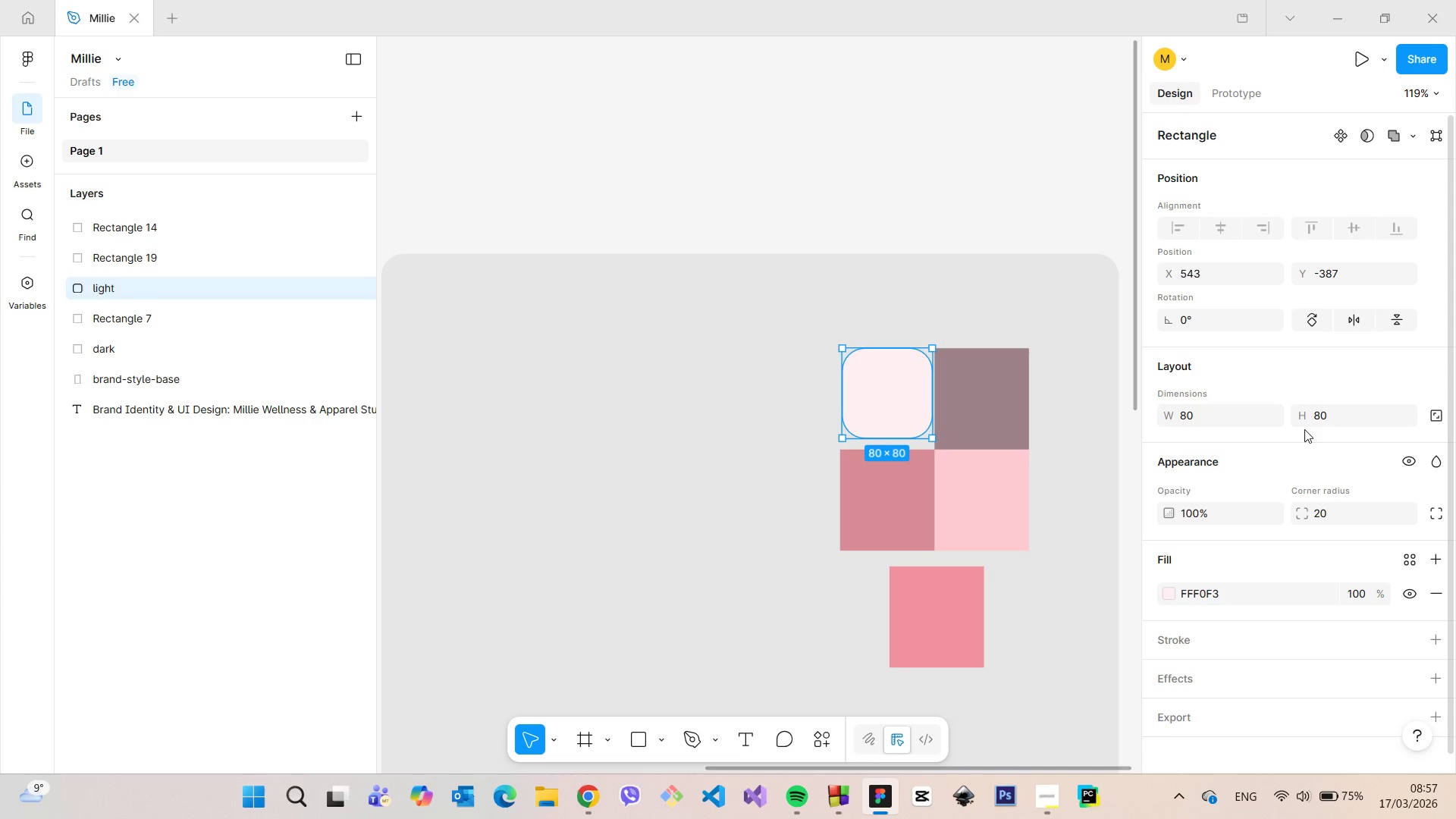 
scroll: coordinate [934, 424], scroll_direction: down, amount: 2.0
 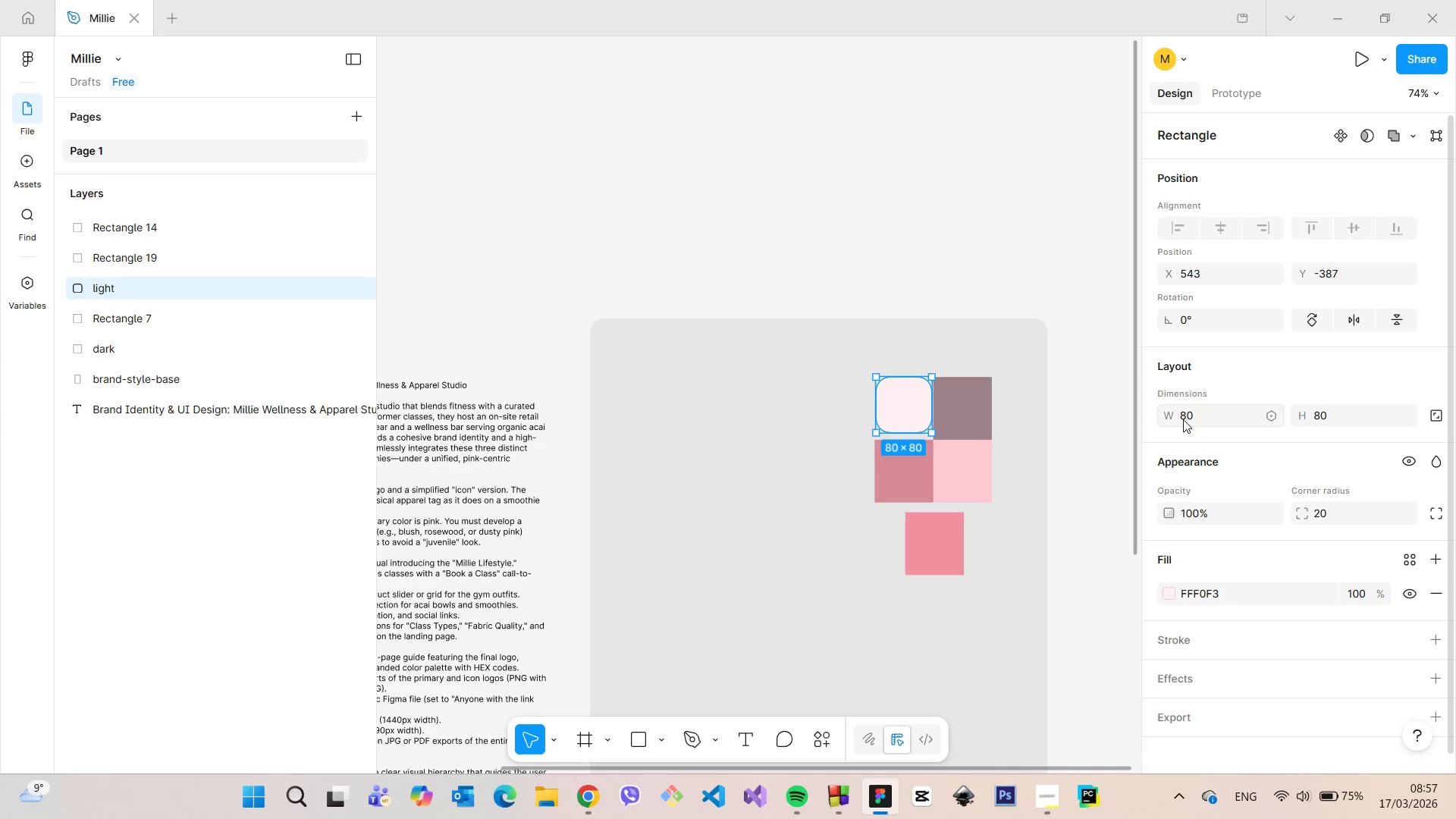 
left_click([1188, 419])
 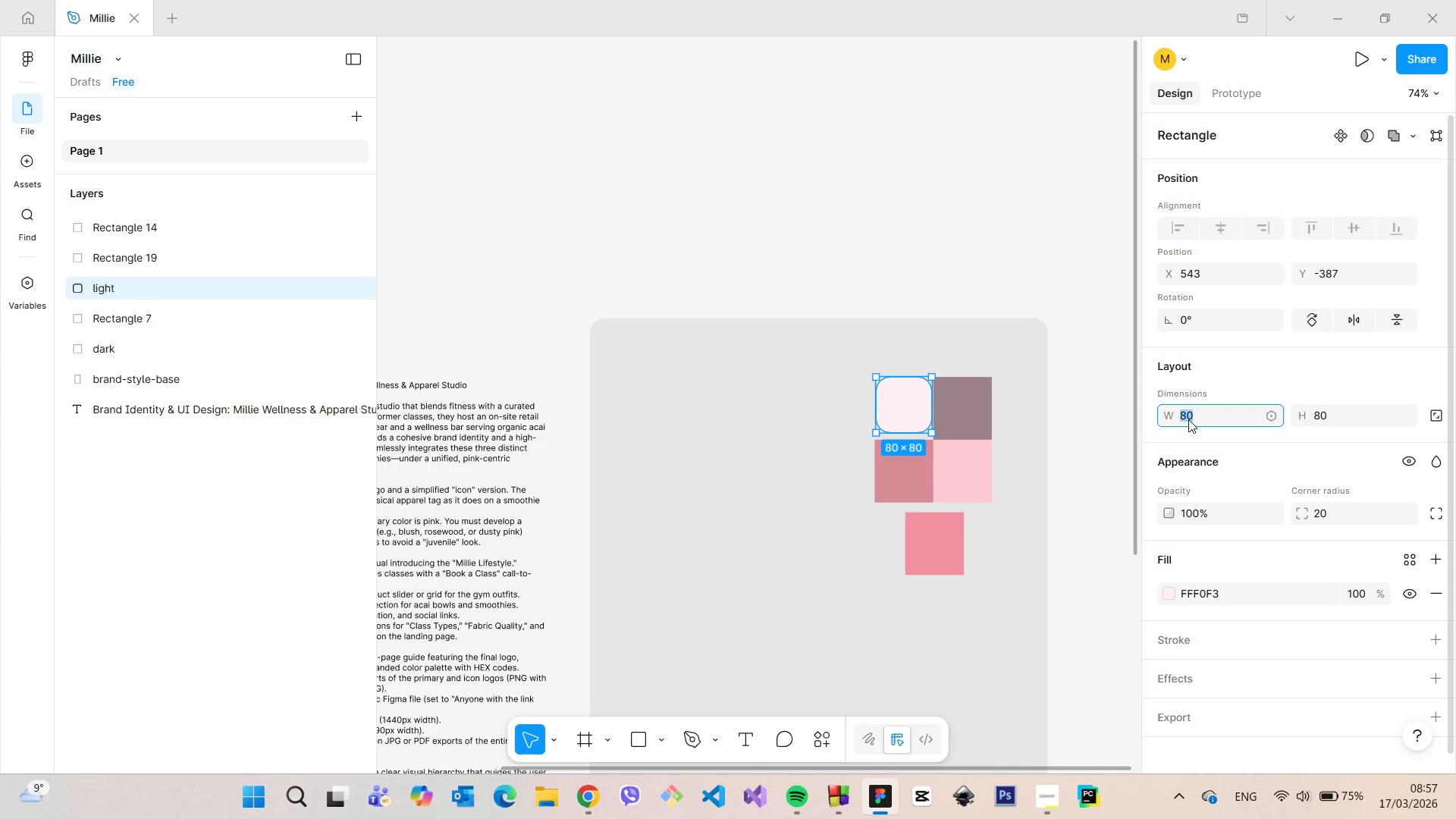 
type(100)
 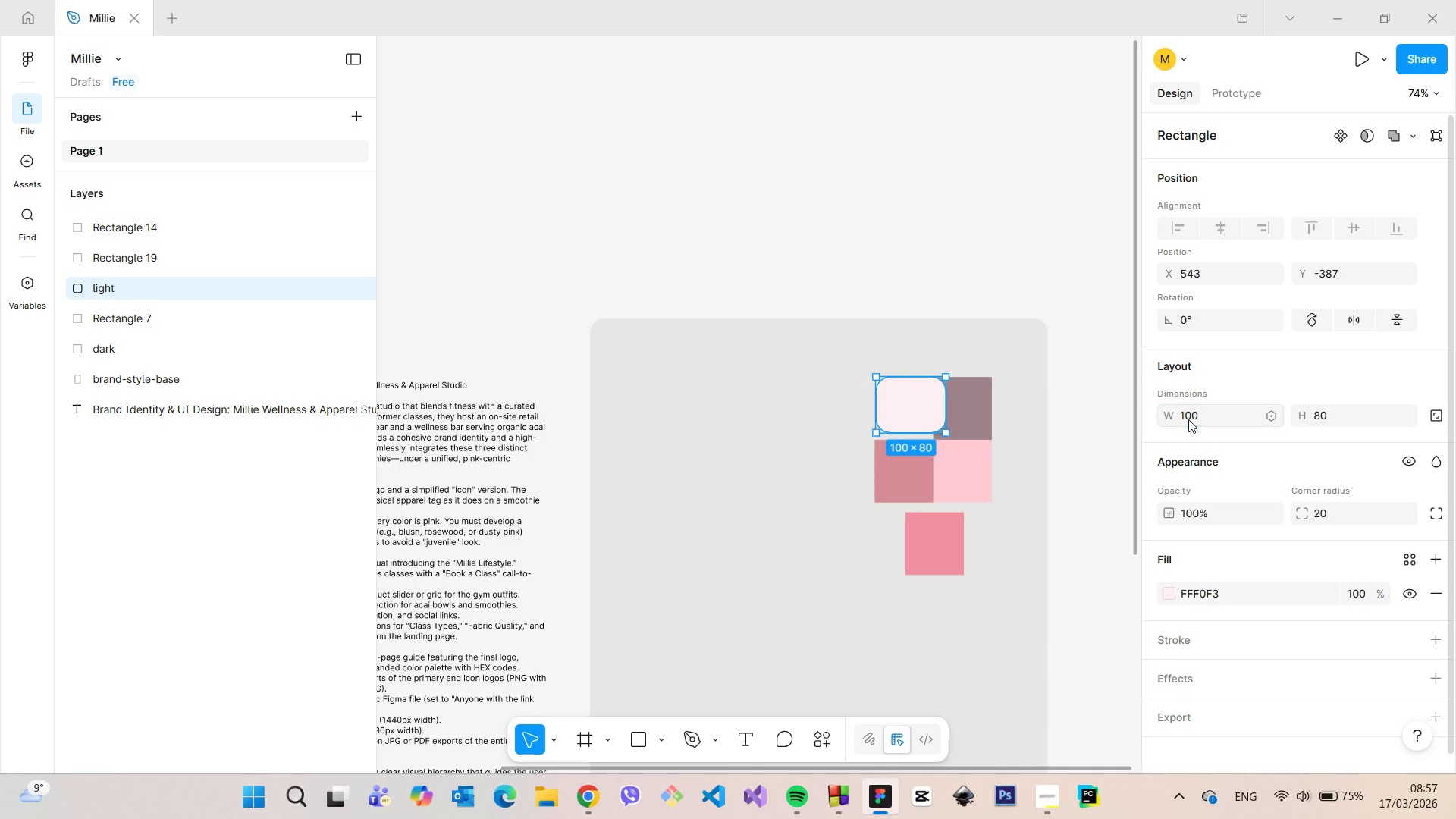 
key(Enter)
 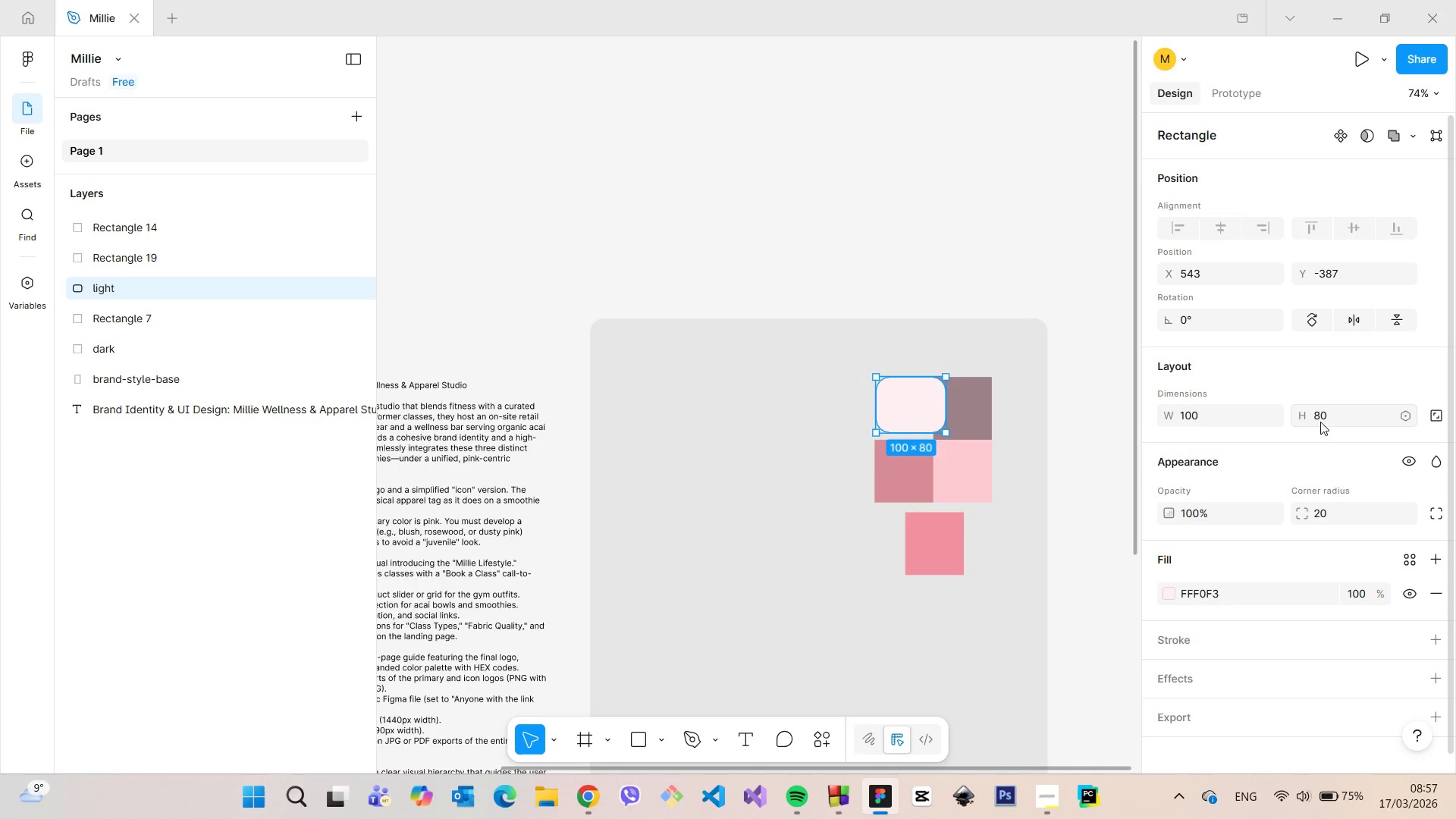 
left_click([1326, 422])
 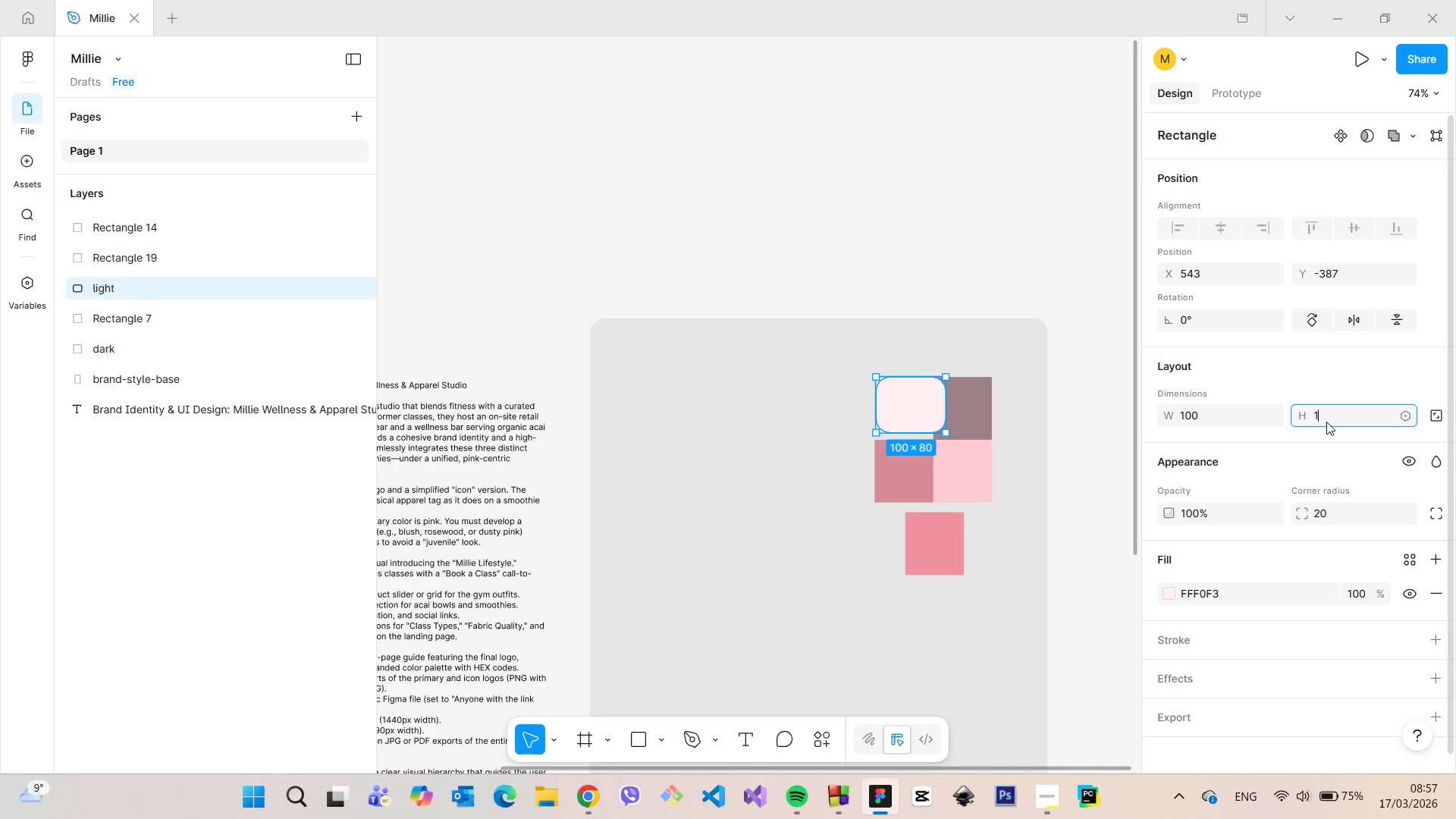 
type(100)
 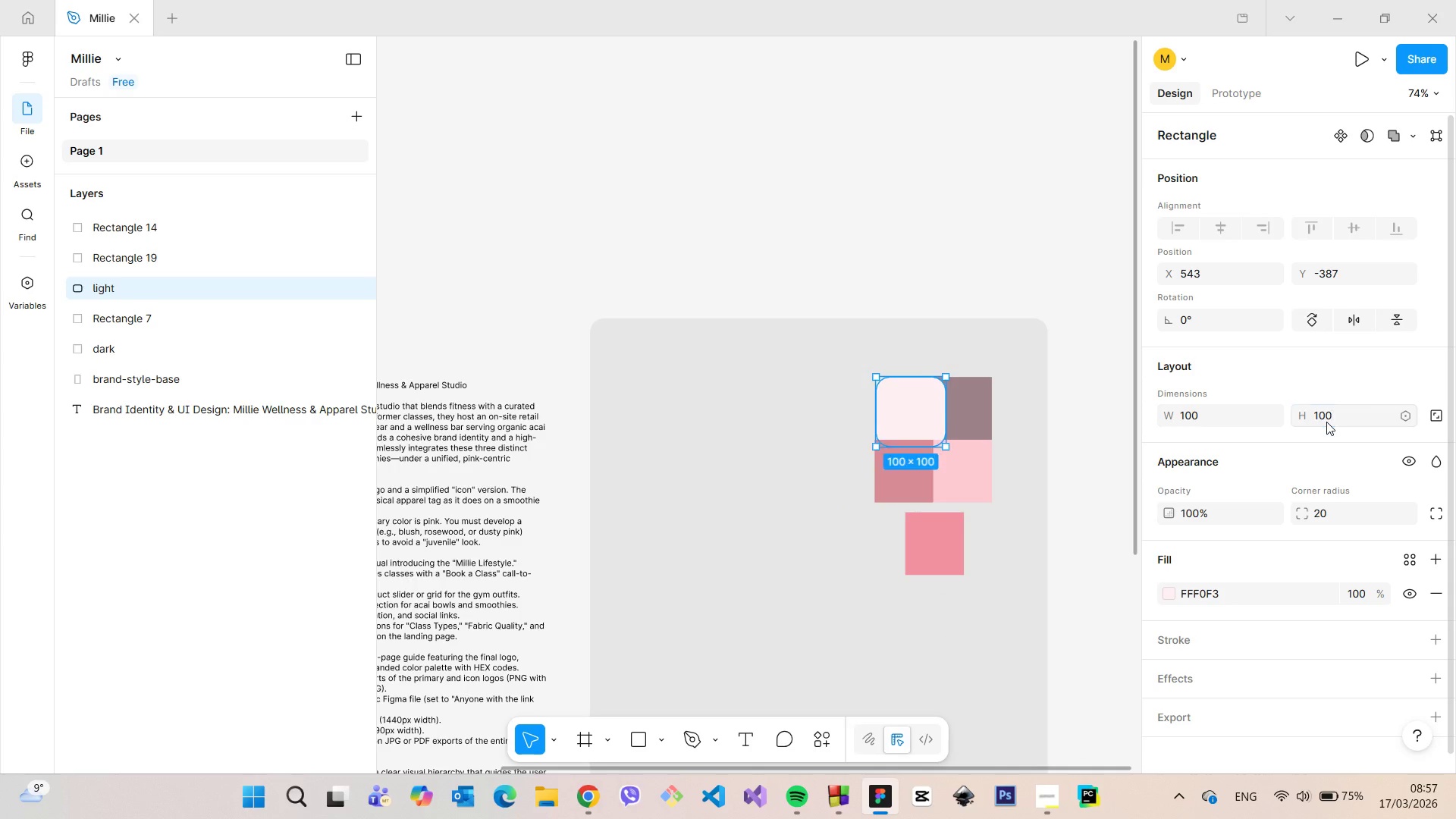 
key(Enter)
 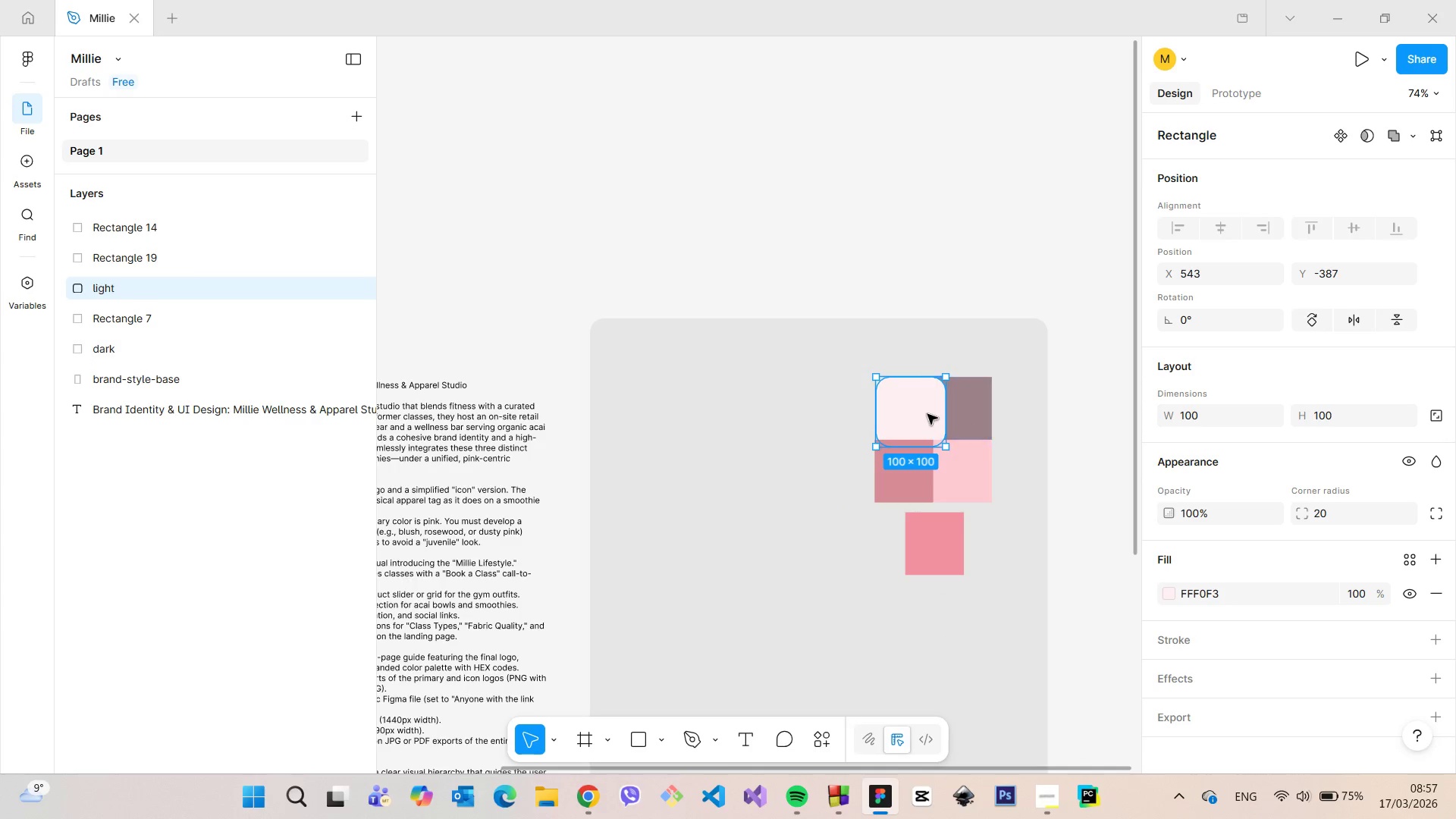 
left_click_drag(start_coordinate=[918, 413], to_coordinate=[674, 414])
 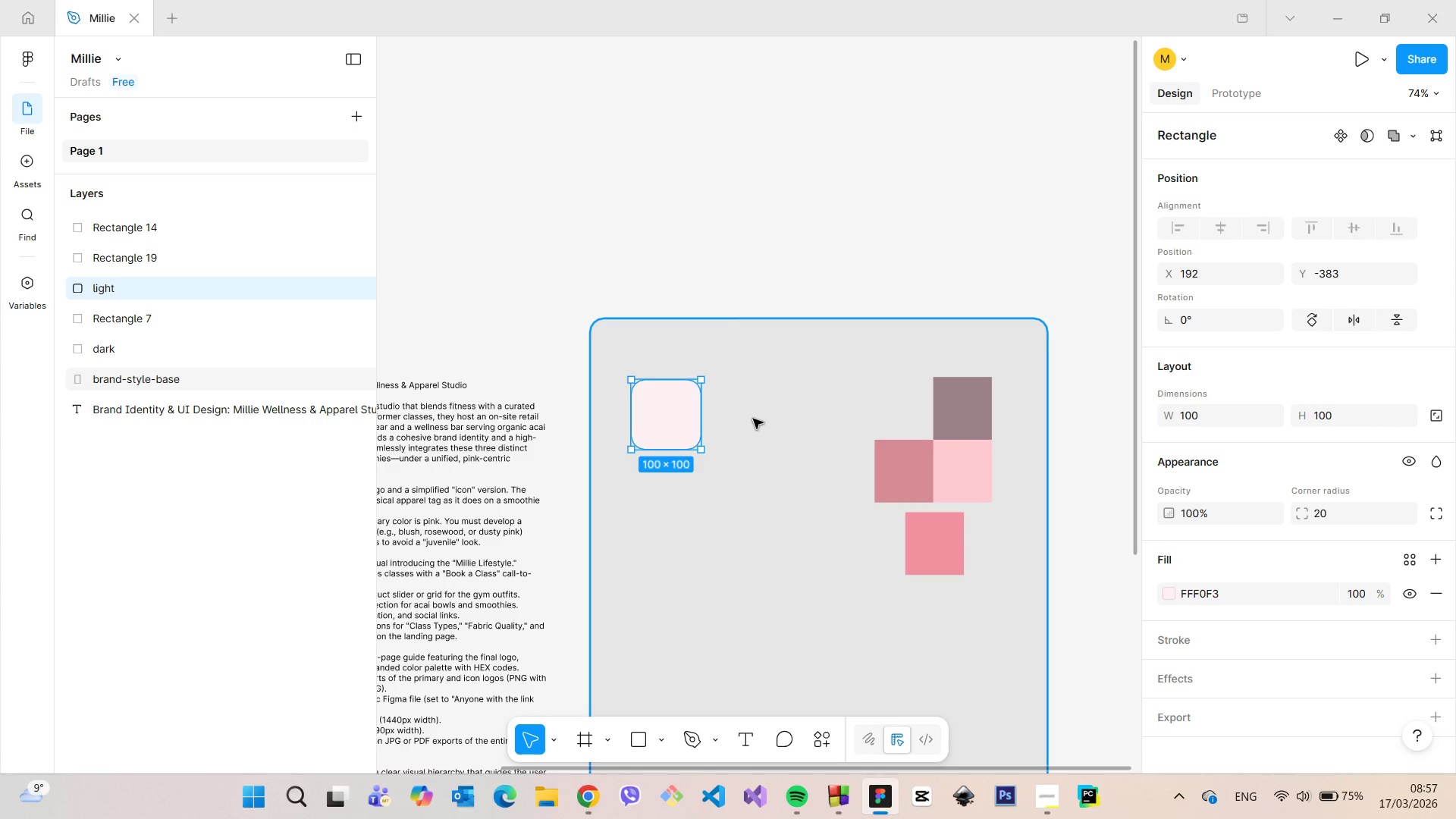 
left_click([753, 419])
 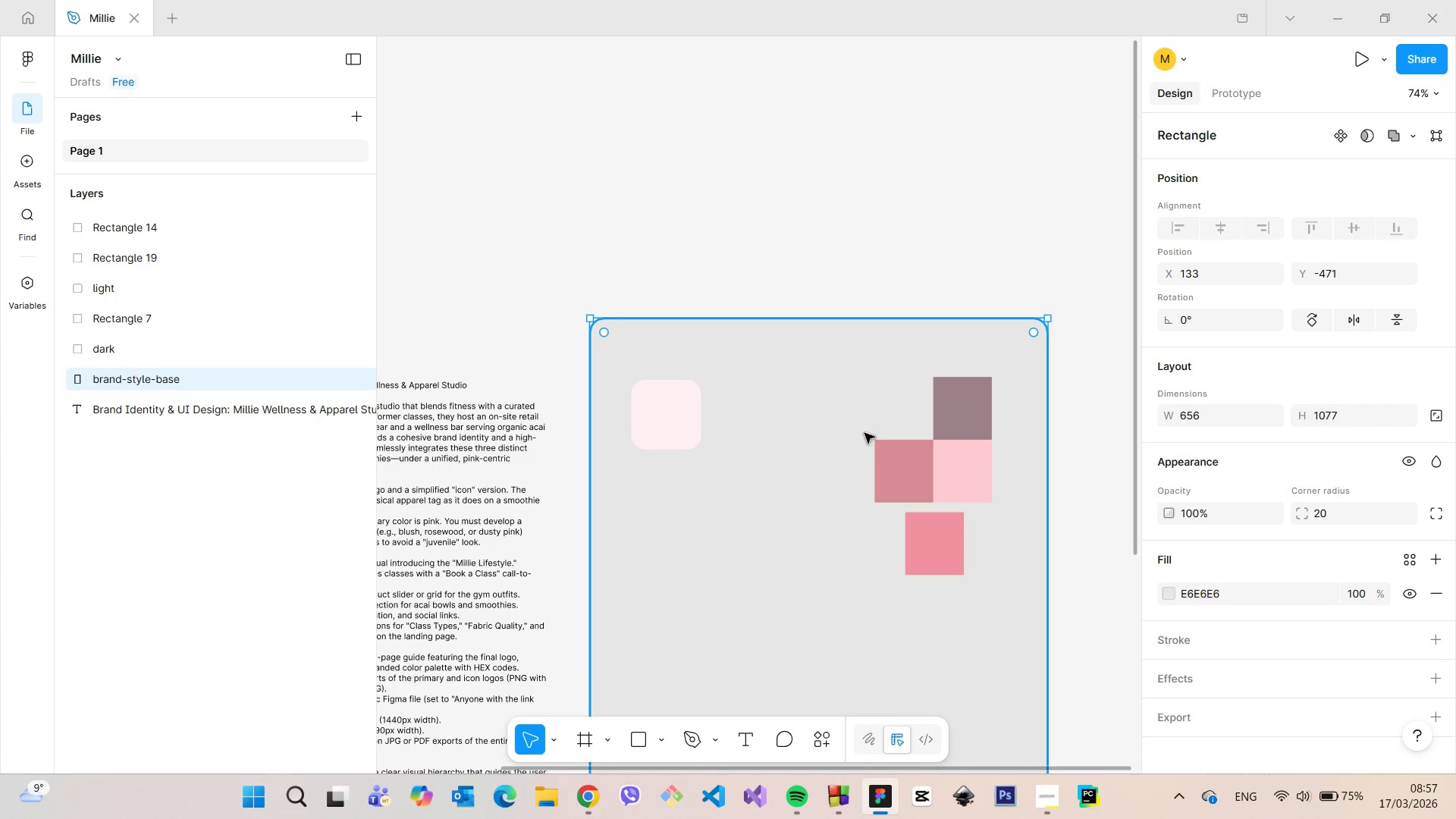 
left_click([960, 428])
 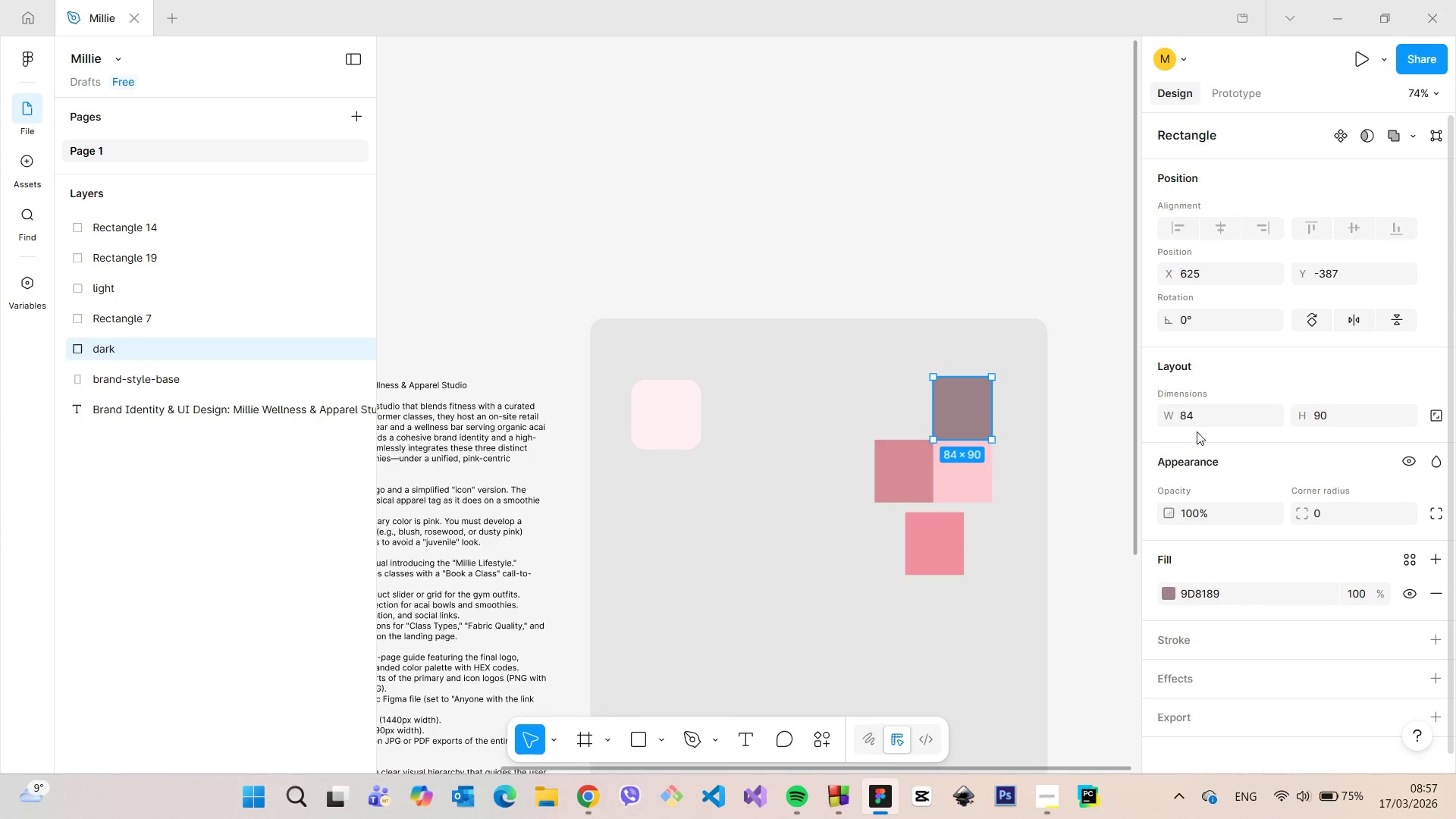 
left_click([1198, 427])
 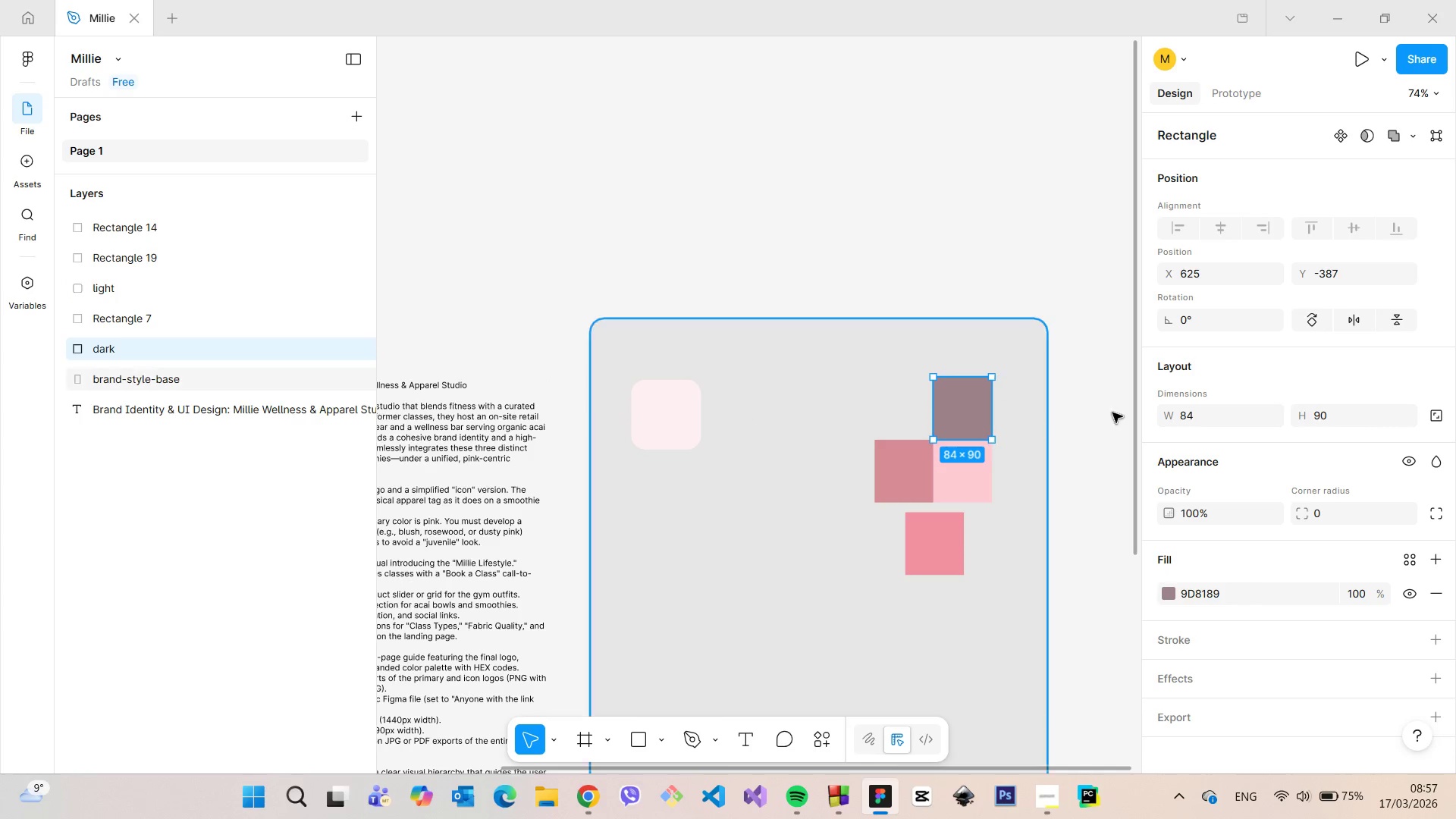 
left_click([1197, 422])
 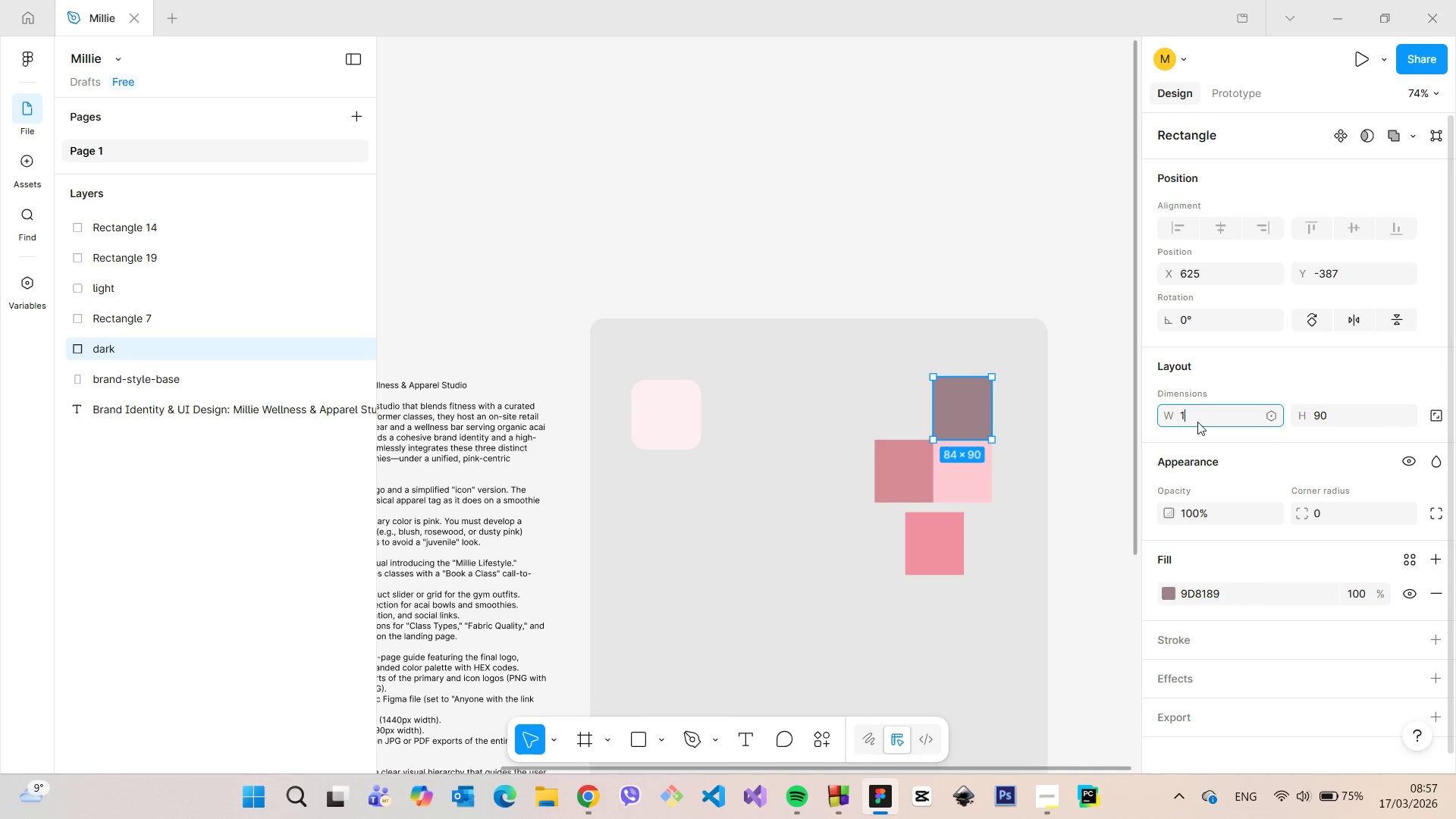 
type(100)
 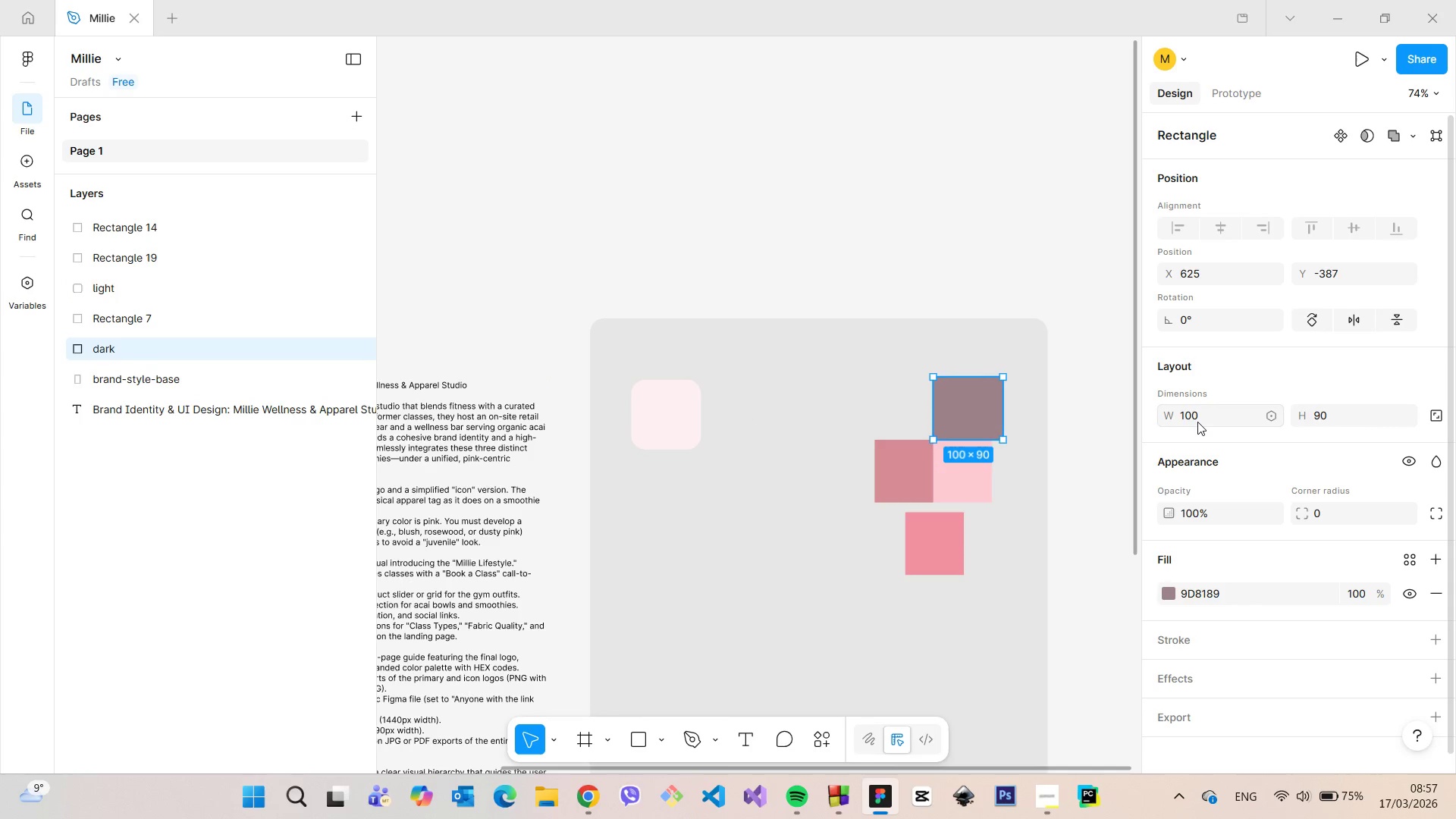 
key(Enter)
 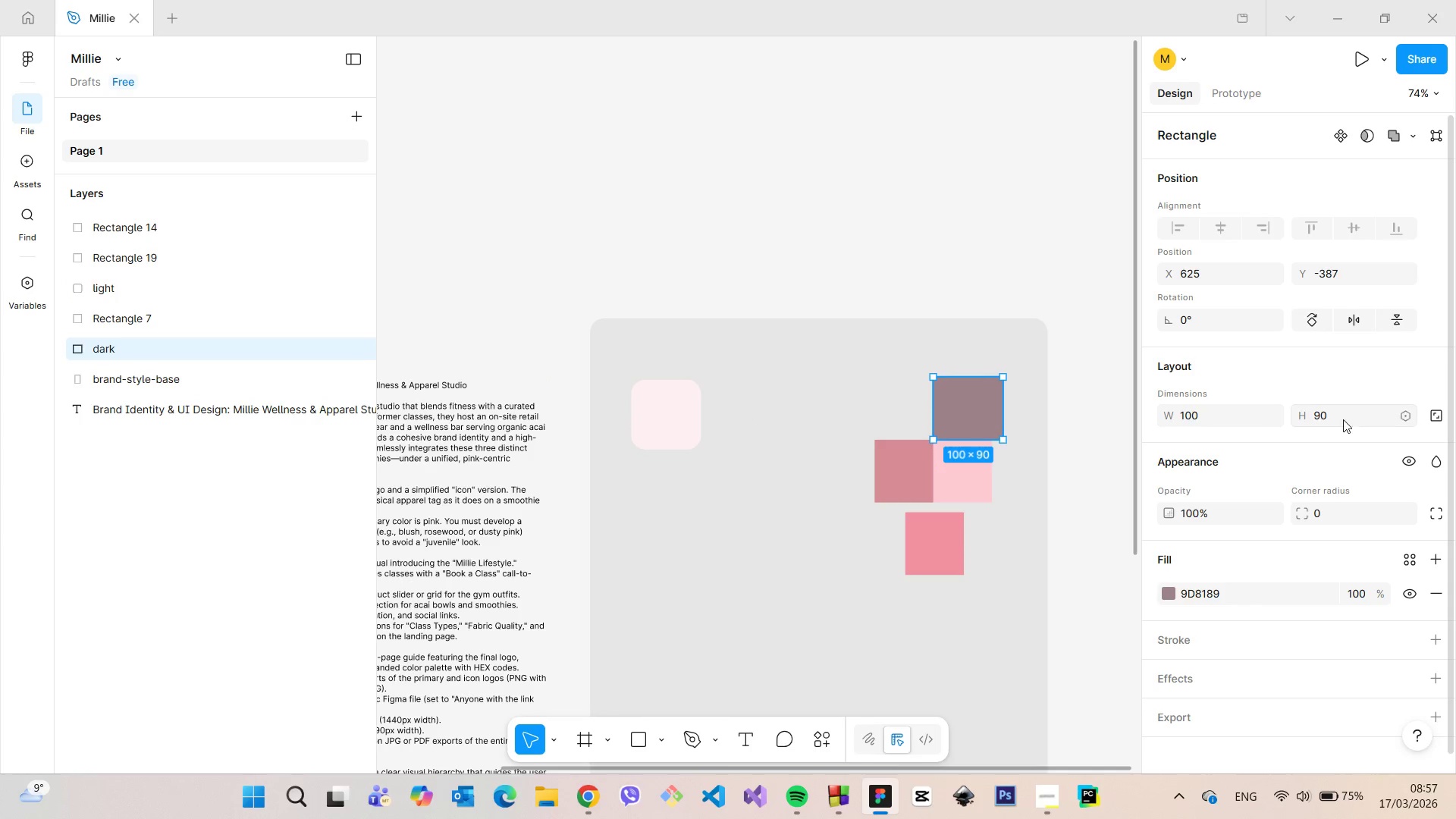 
left_click([1344, 419])
 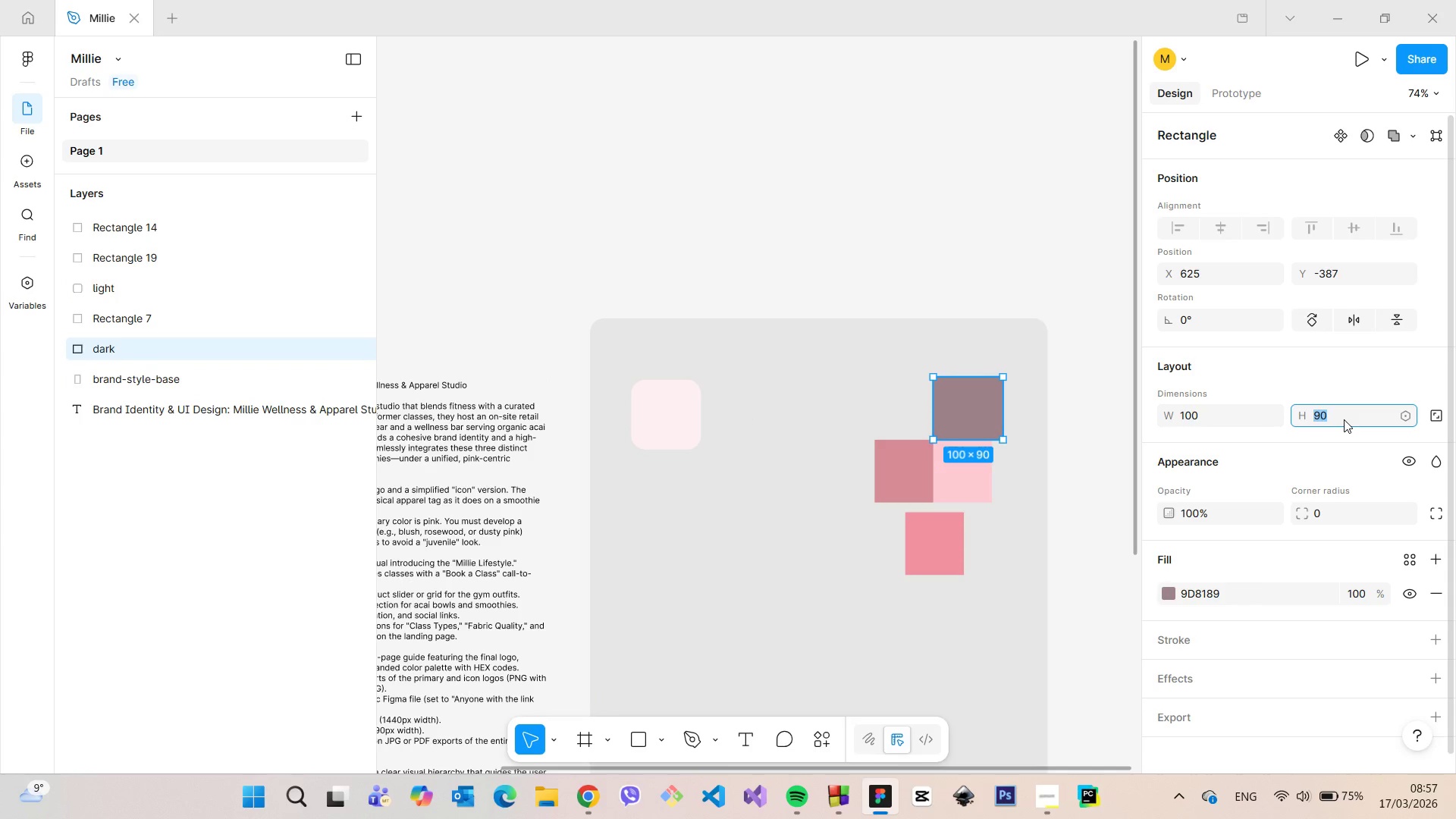 
type(100)
 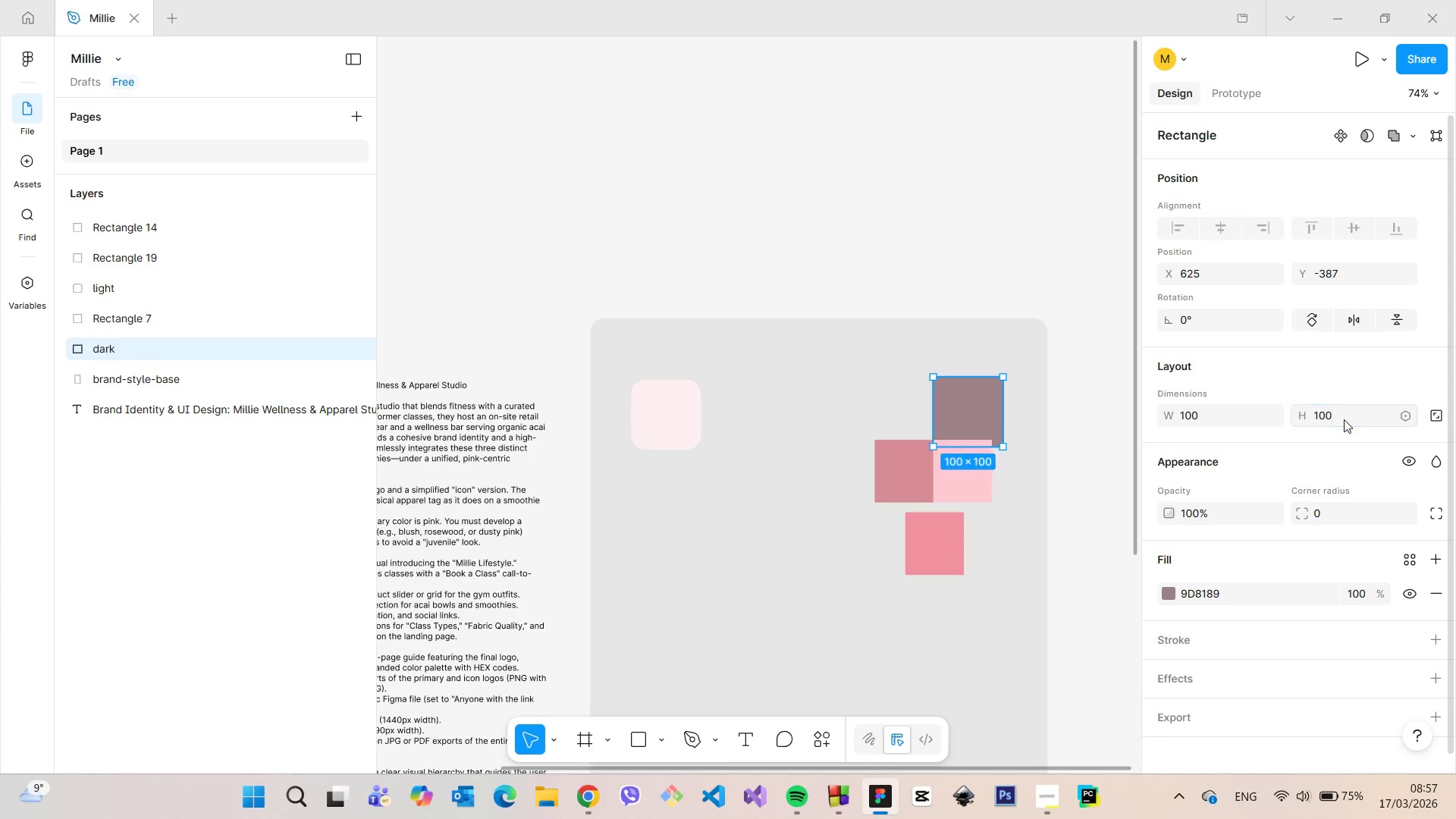 
key(Enter)
 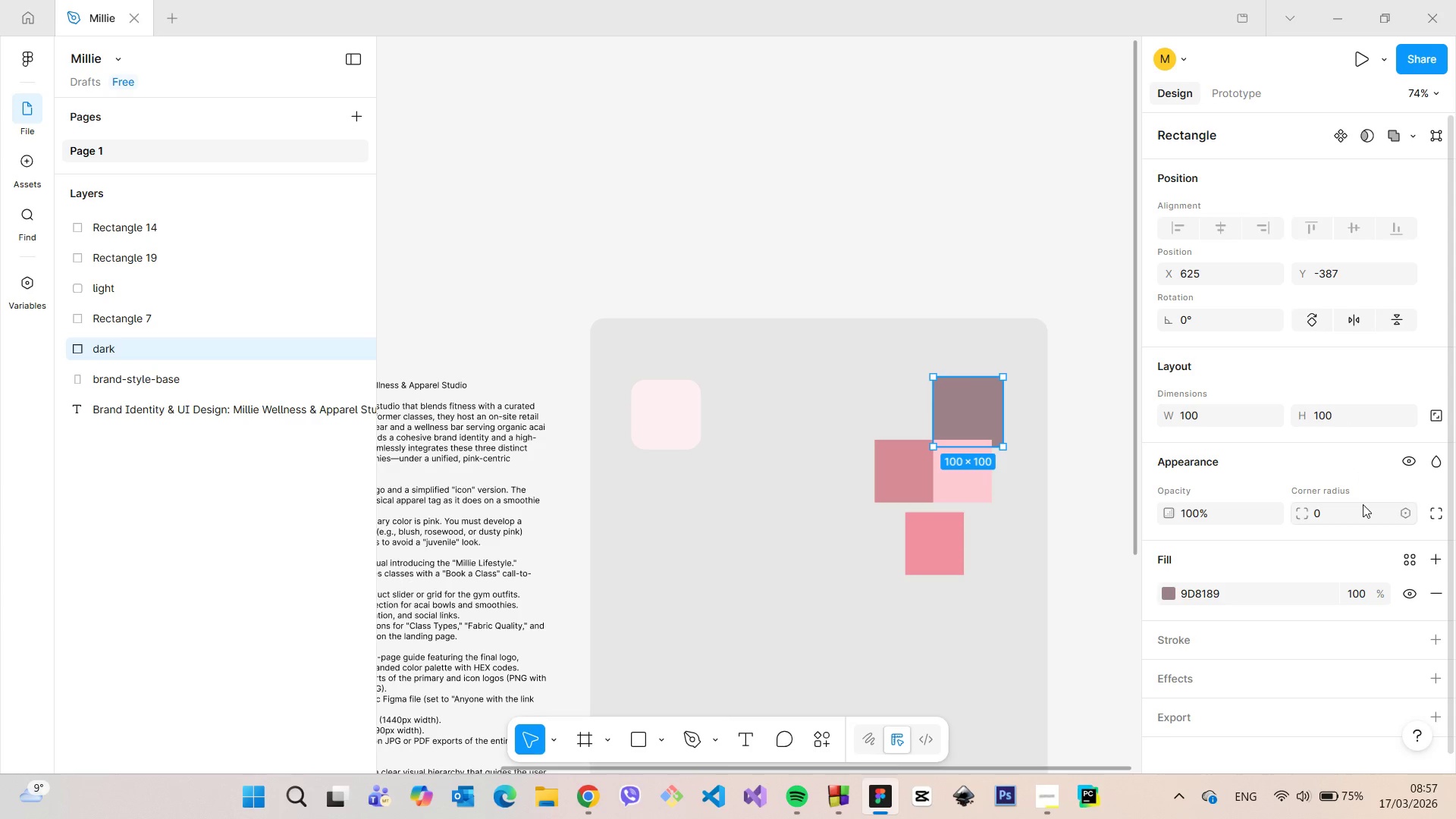 
left_click([1354, 514])
 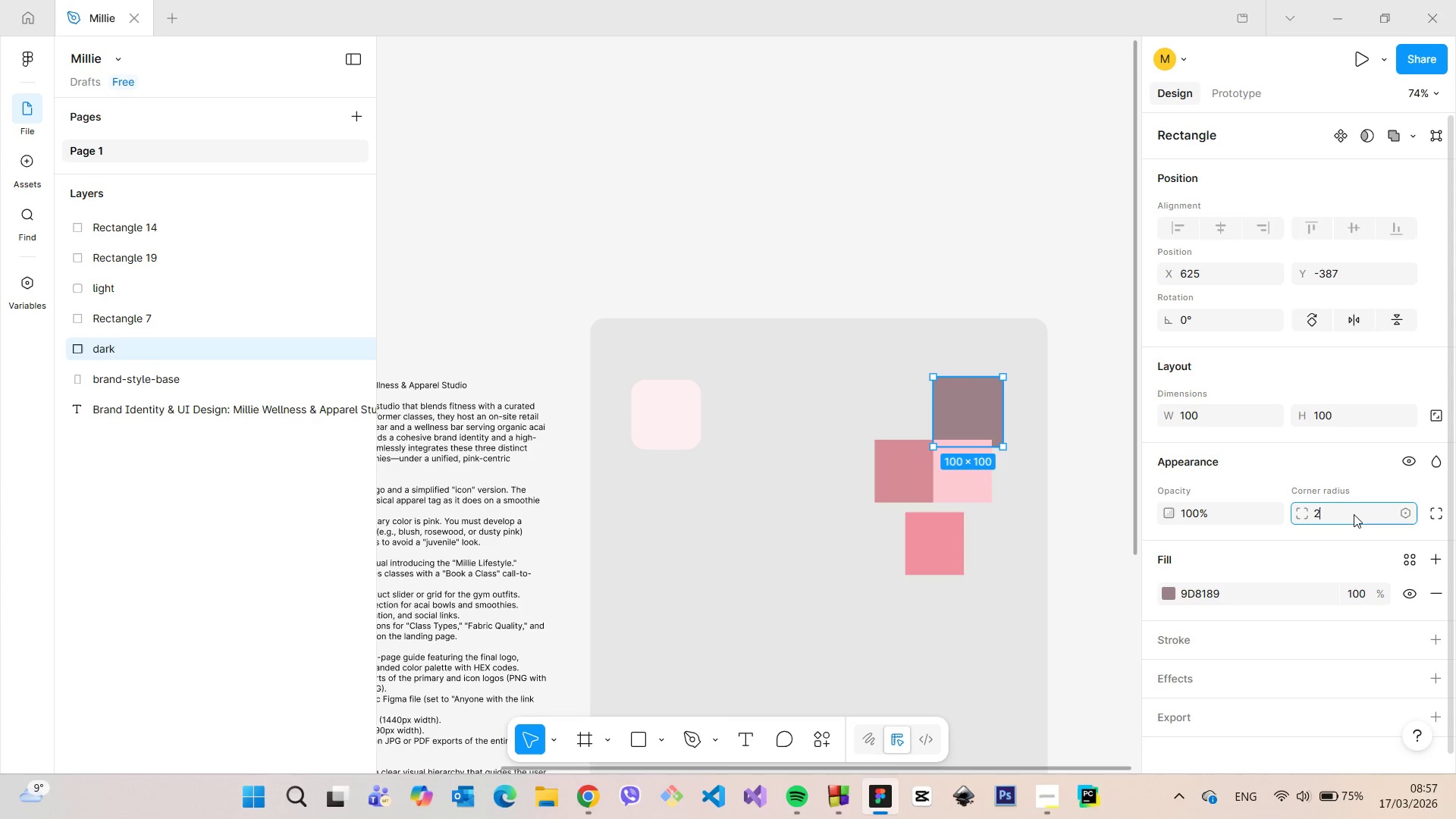 
type(20)
 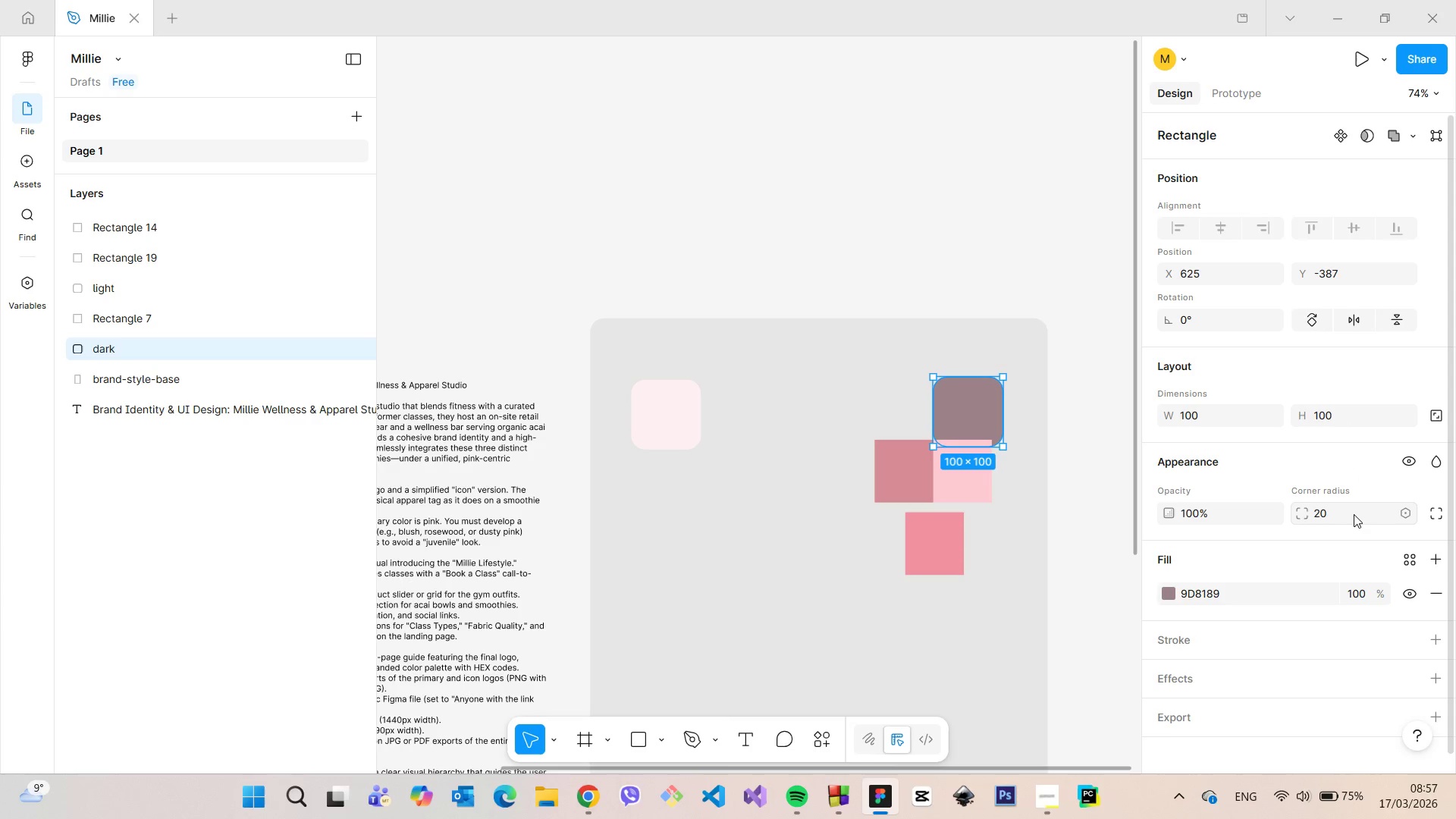 
key(Enter)
 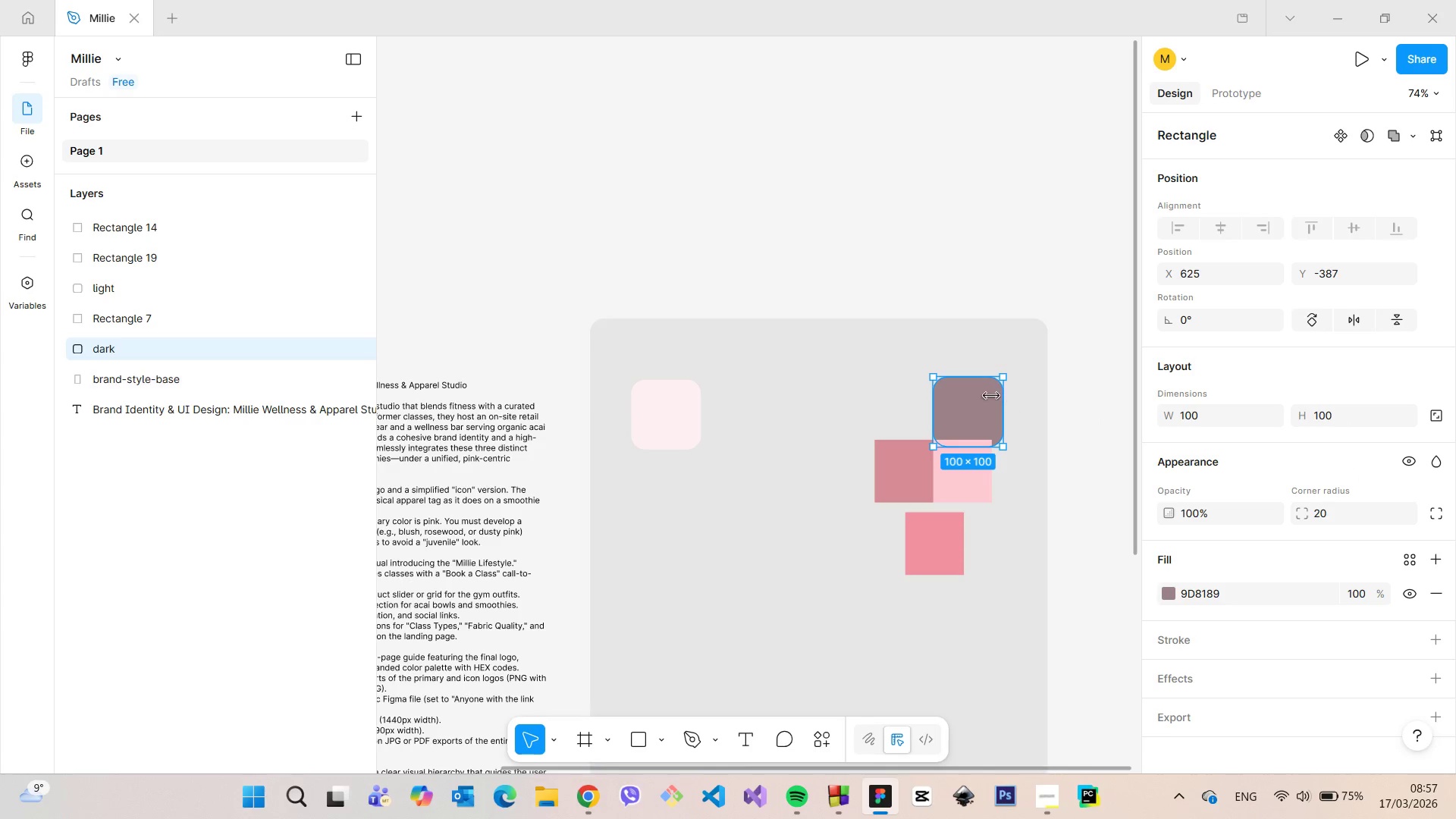 
left_click_drag(start_coordinate=[977, 401], to_coordinate=[675, 476])
 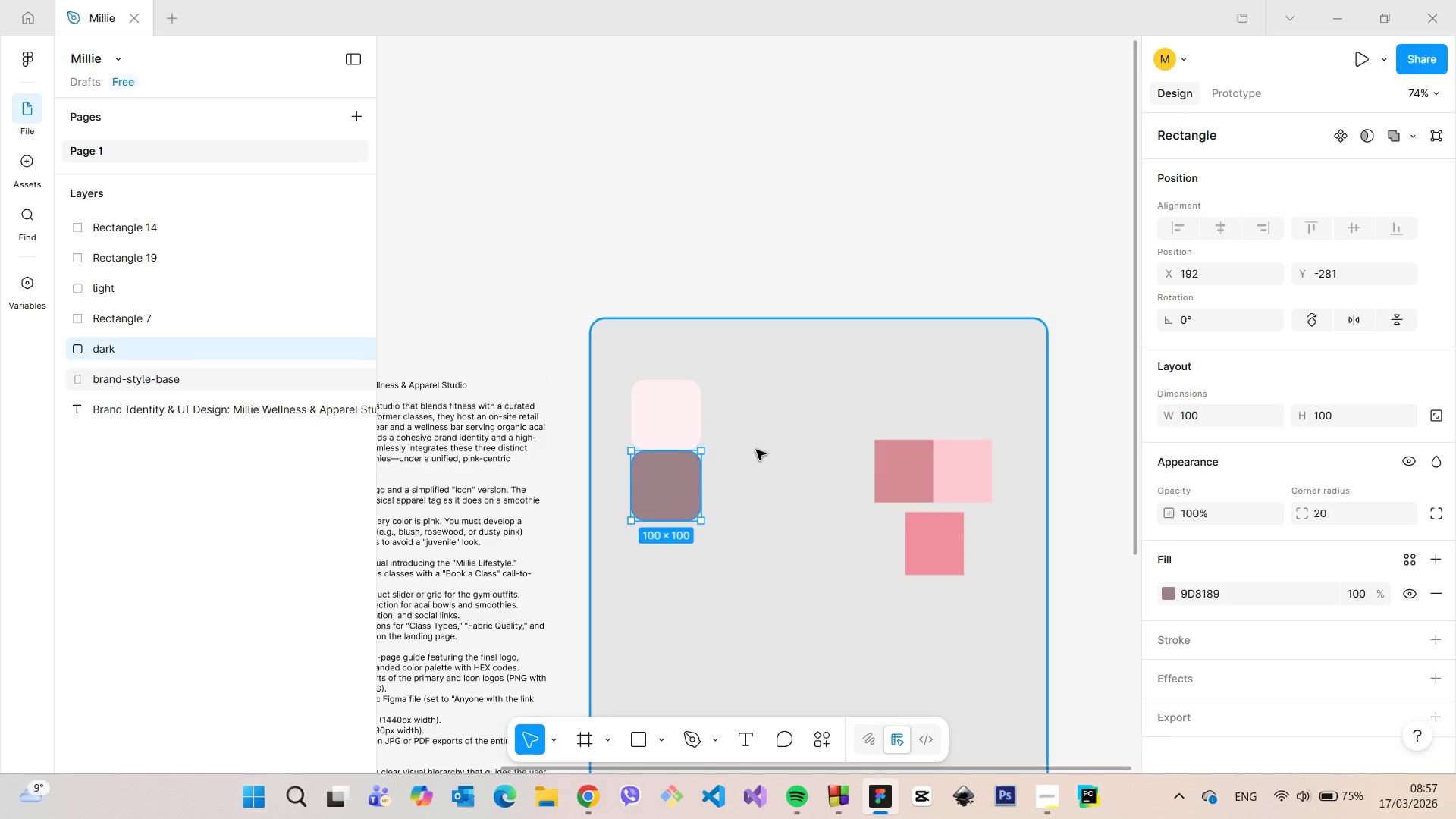 
left_click([756, 450])
 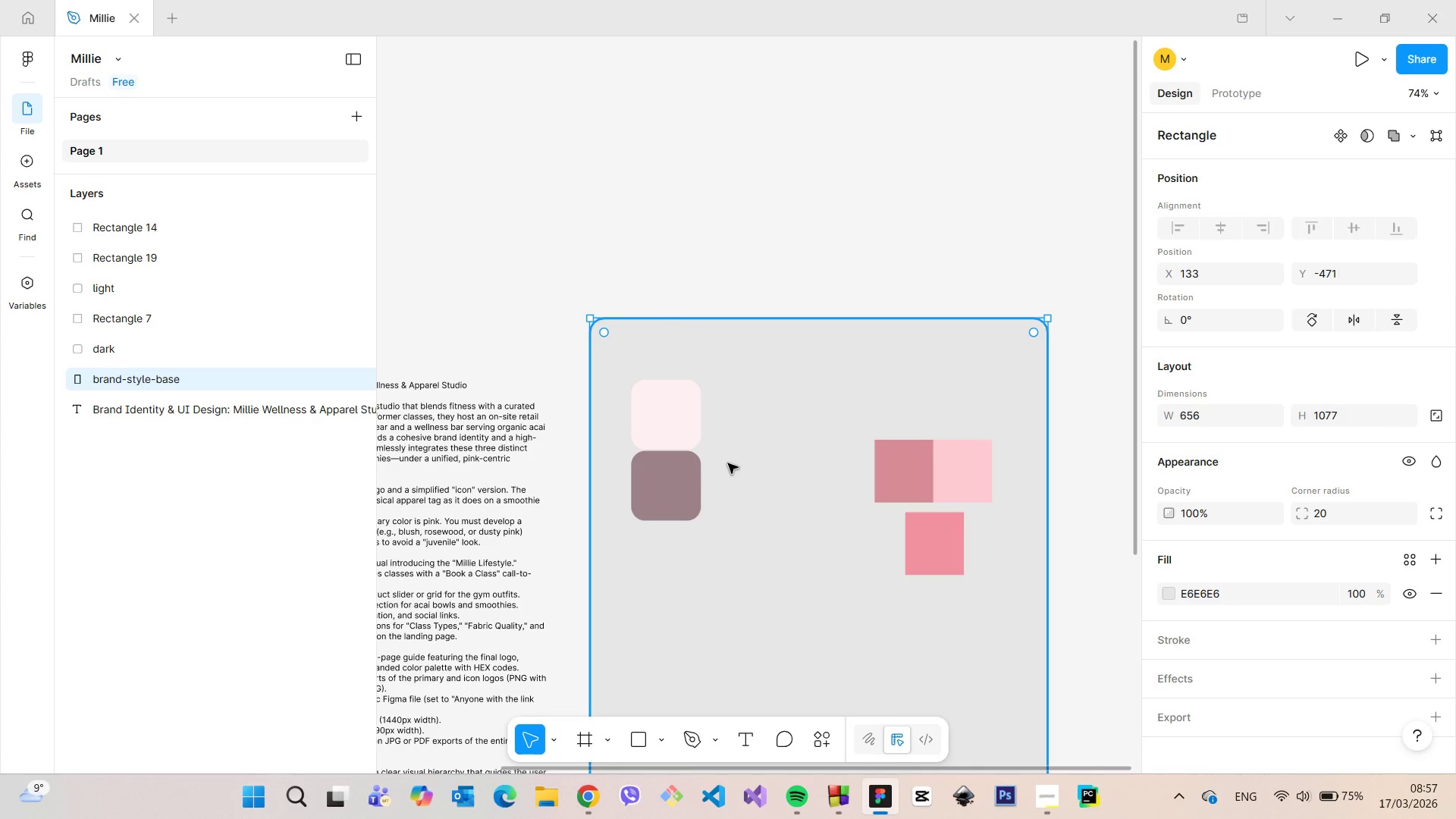 
left_click([664, 487])
 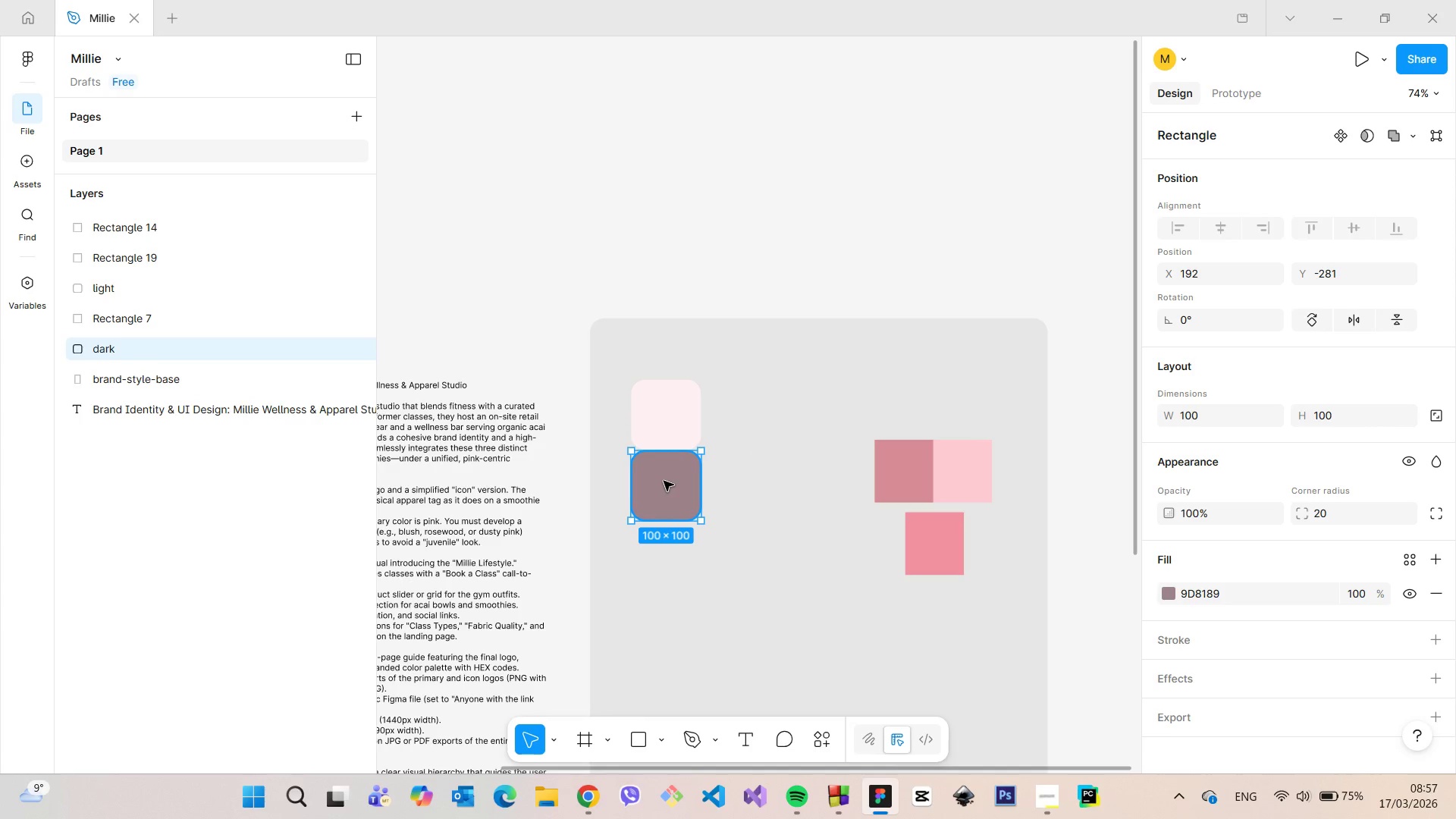 
left_click_drag(start_coordinate=[664, 481], to_coordinate=[665, 488])
 